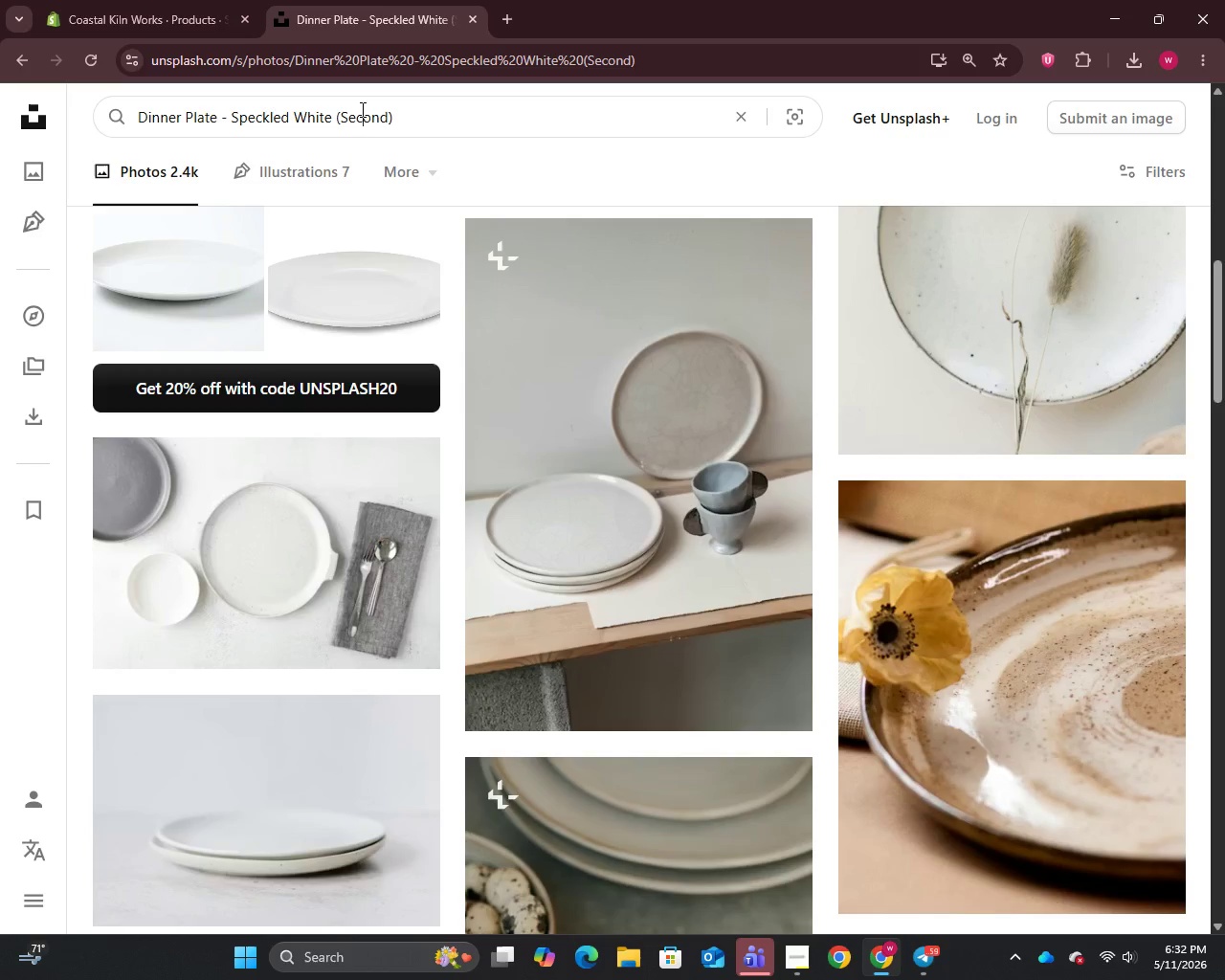 
key(Control+A)
 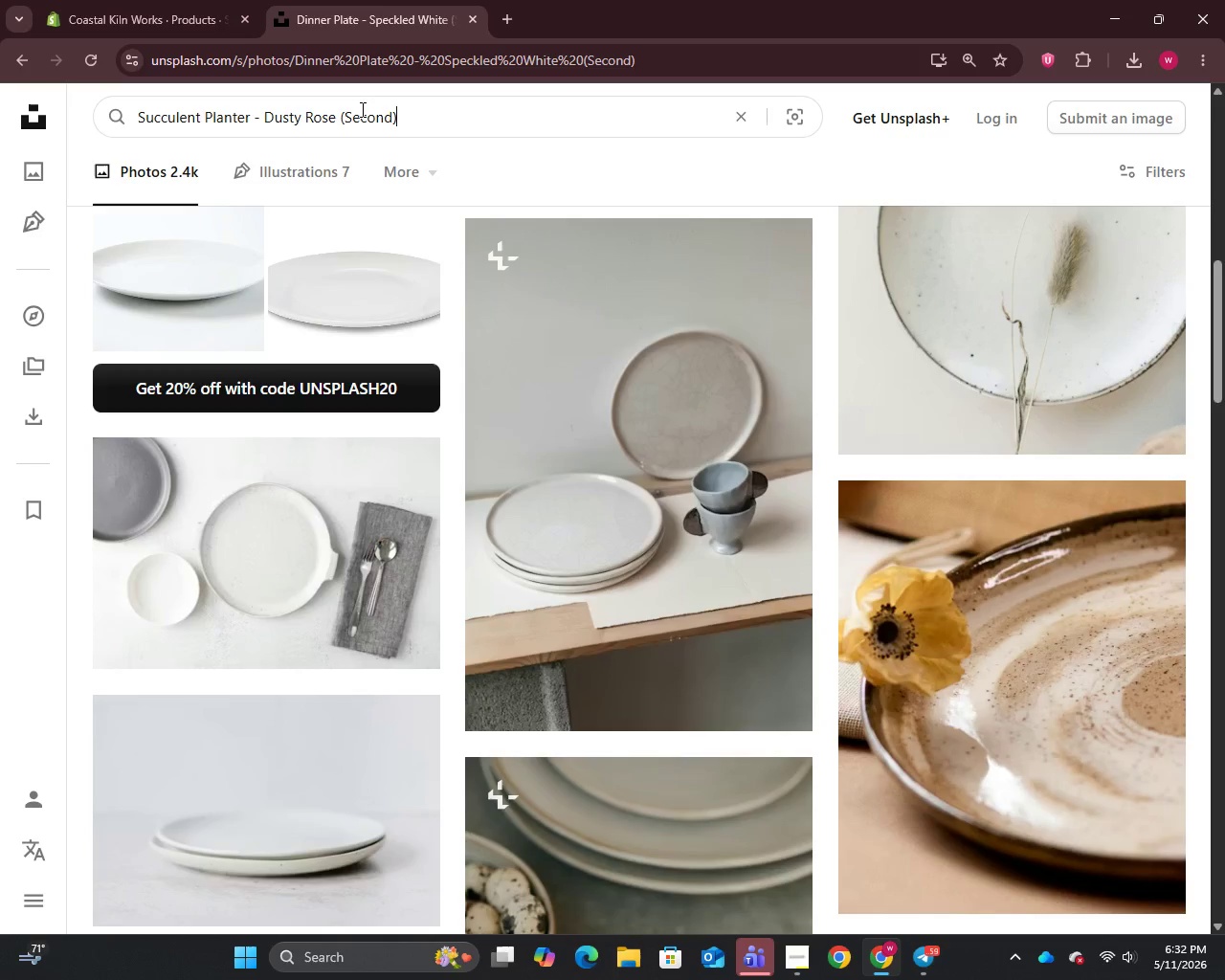 
key(Control+V)
 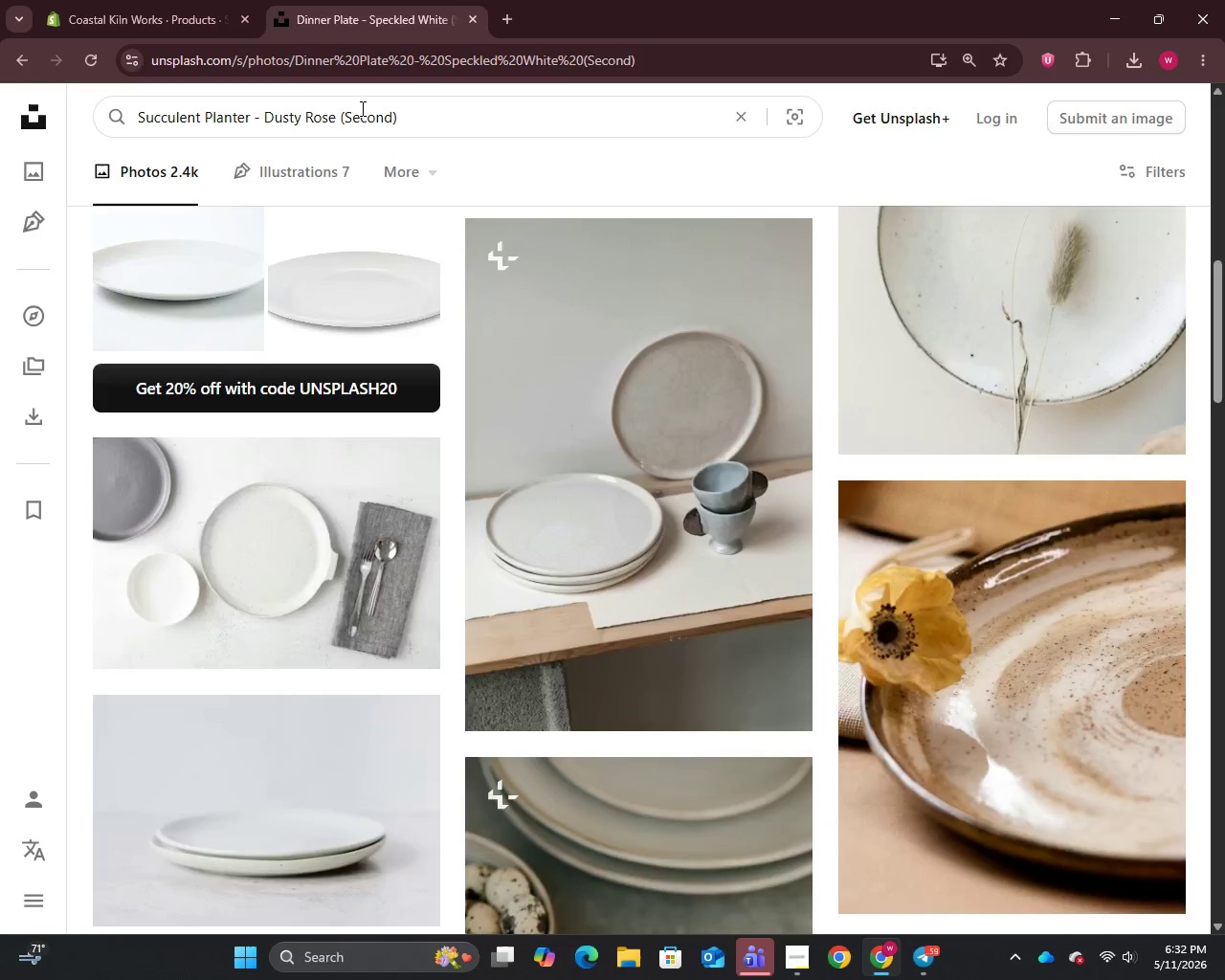 
key(Enter)
 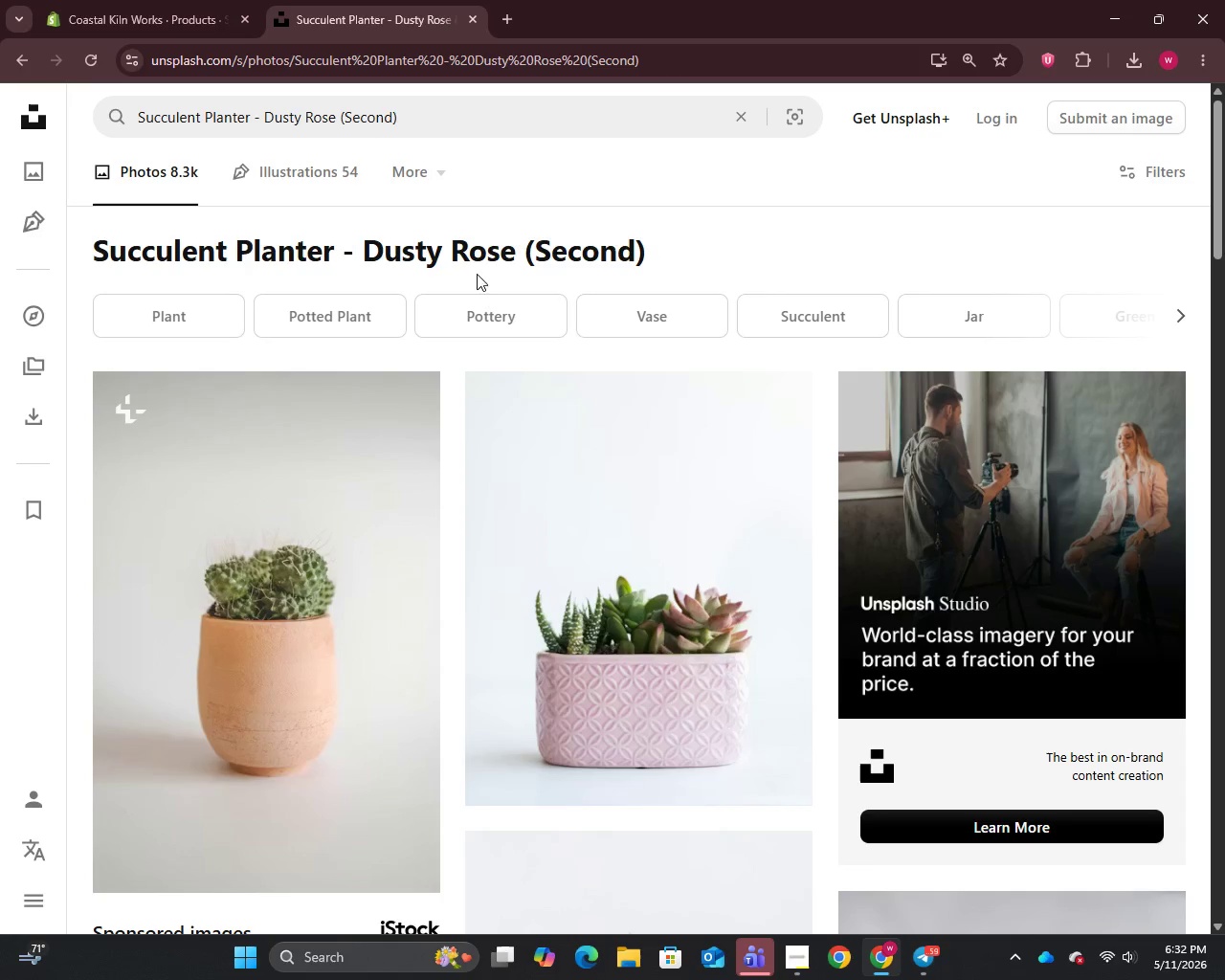 
wait(5.89)
 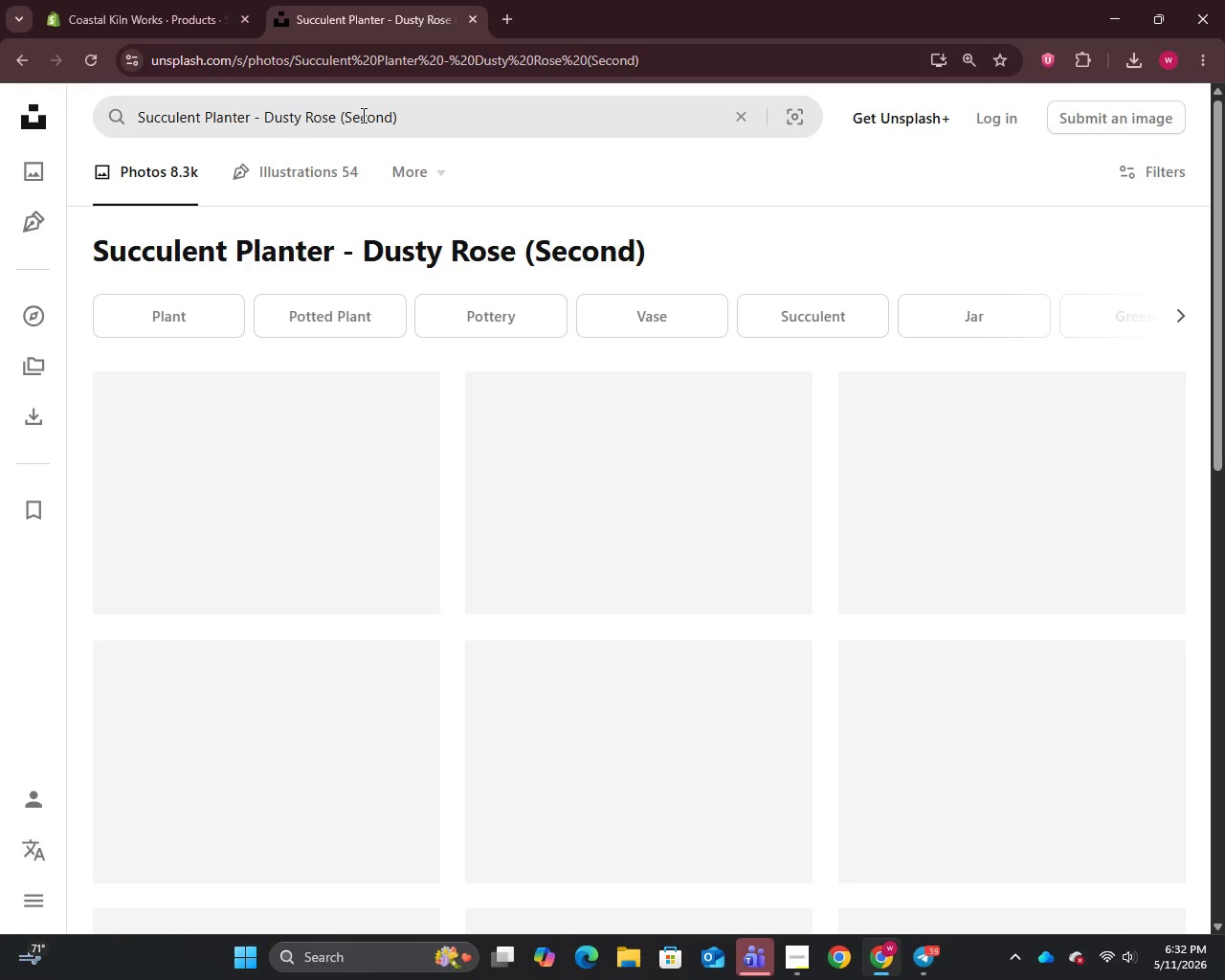 
scroll: coordinate [499, 354], scroll_direction: down, amount: 11.0
 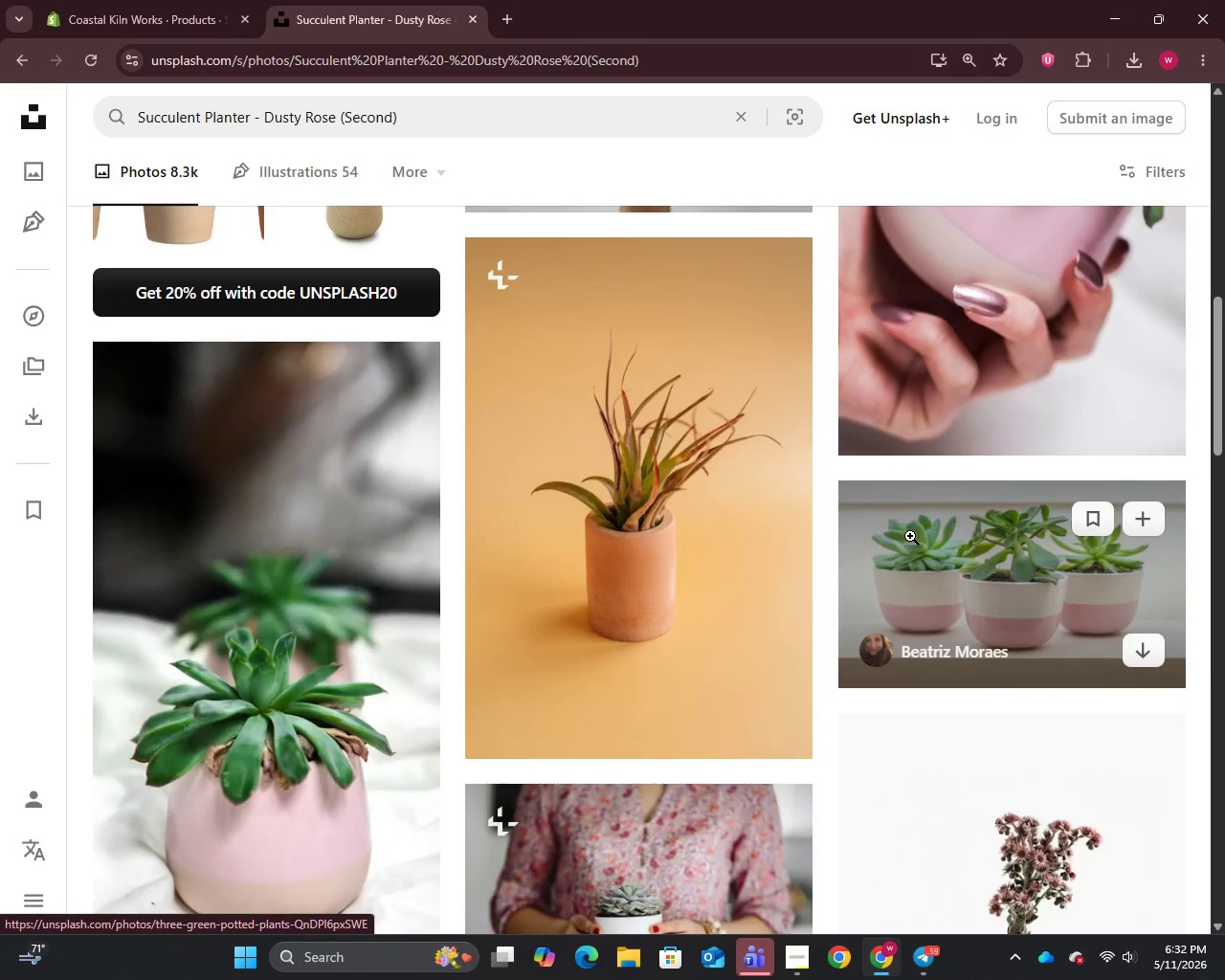 
right_click([925, 542])
 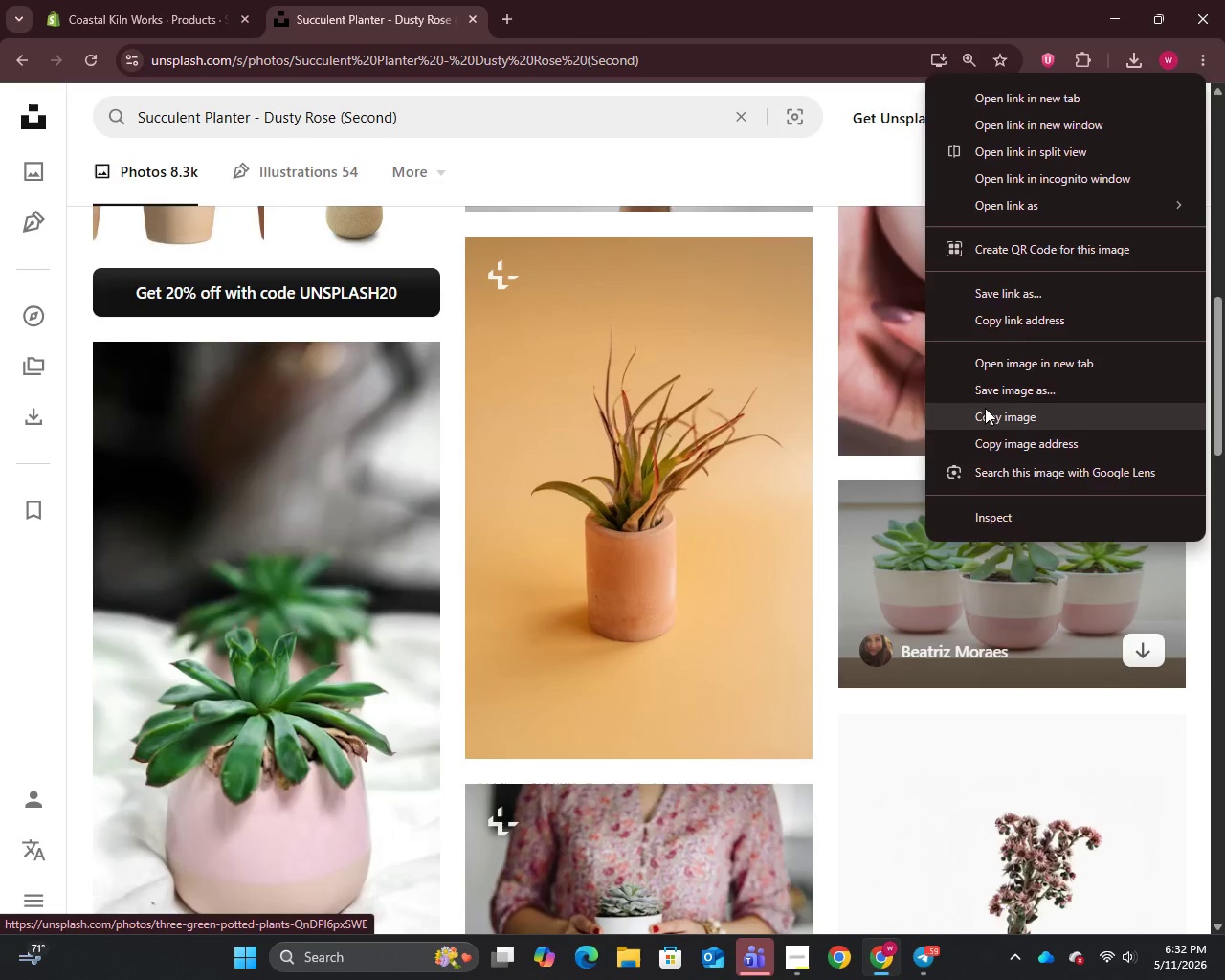 
left_click([986, 392])
 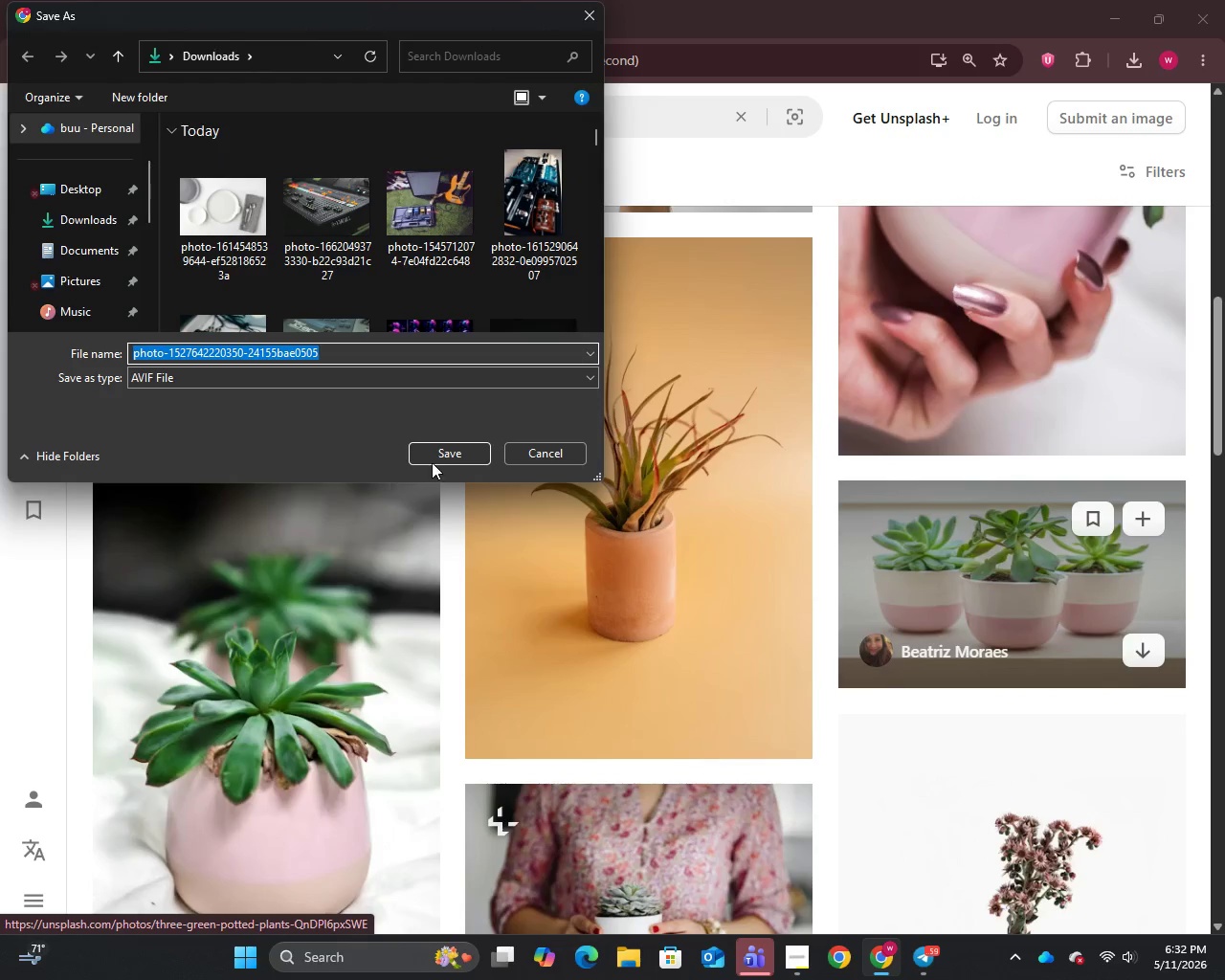 
left_click([441, 457])
 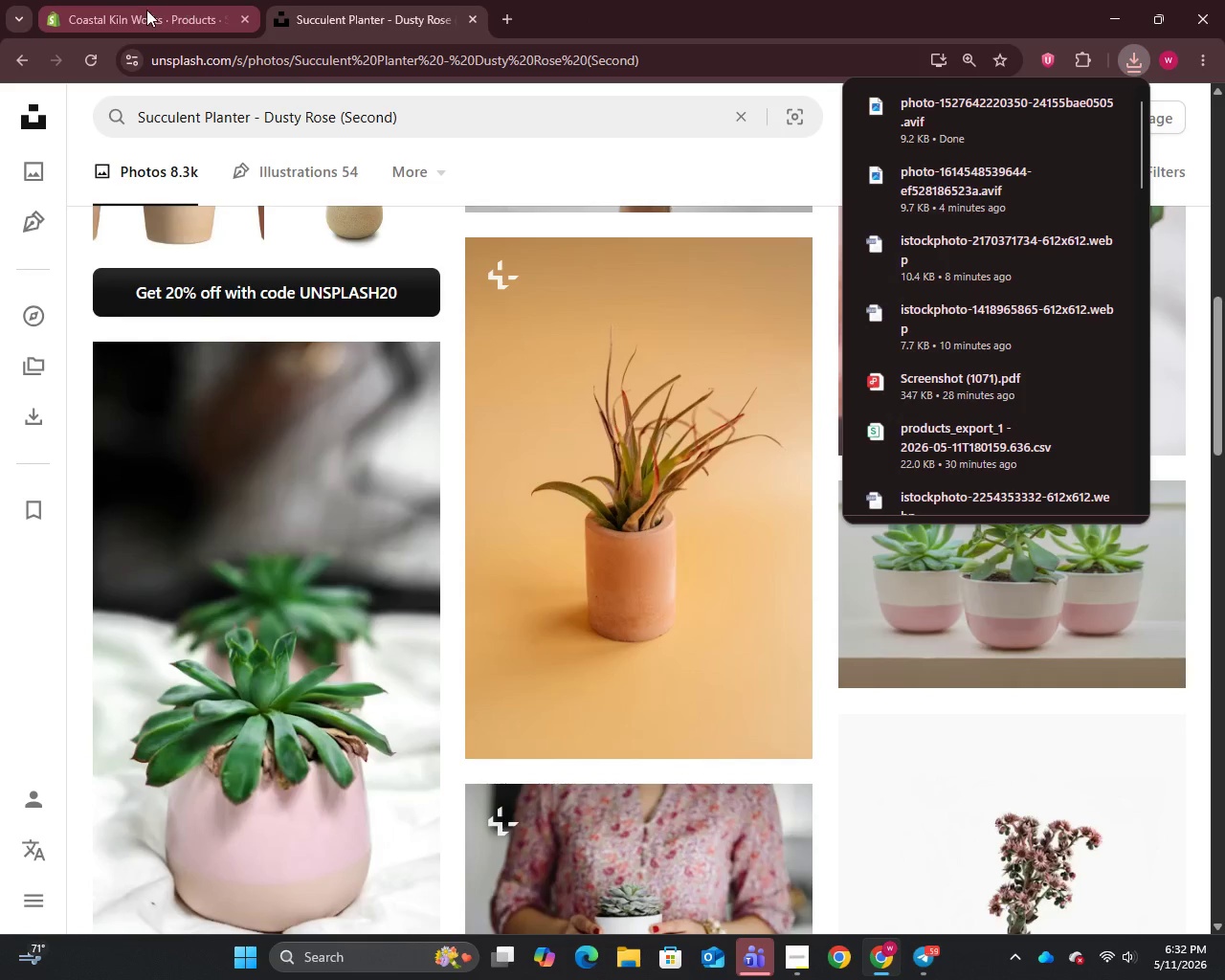 
left_click([146, 9])
 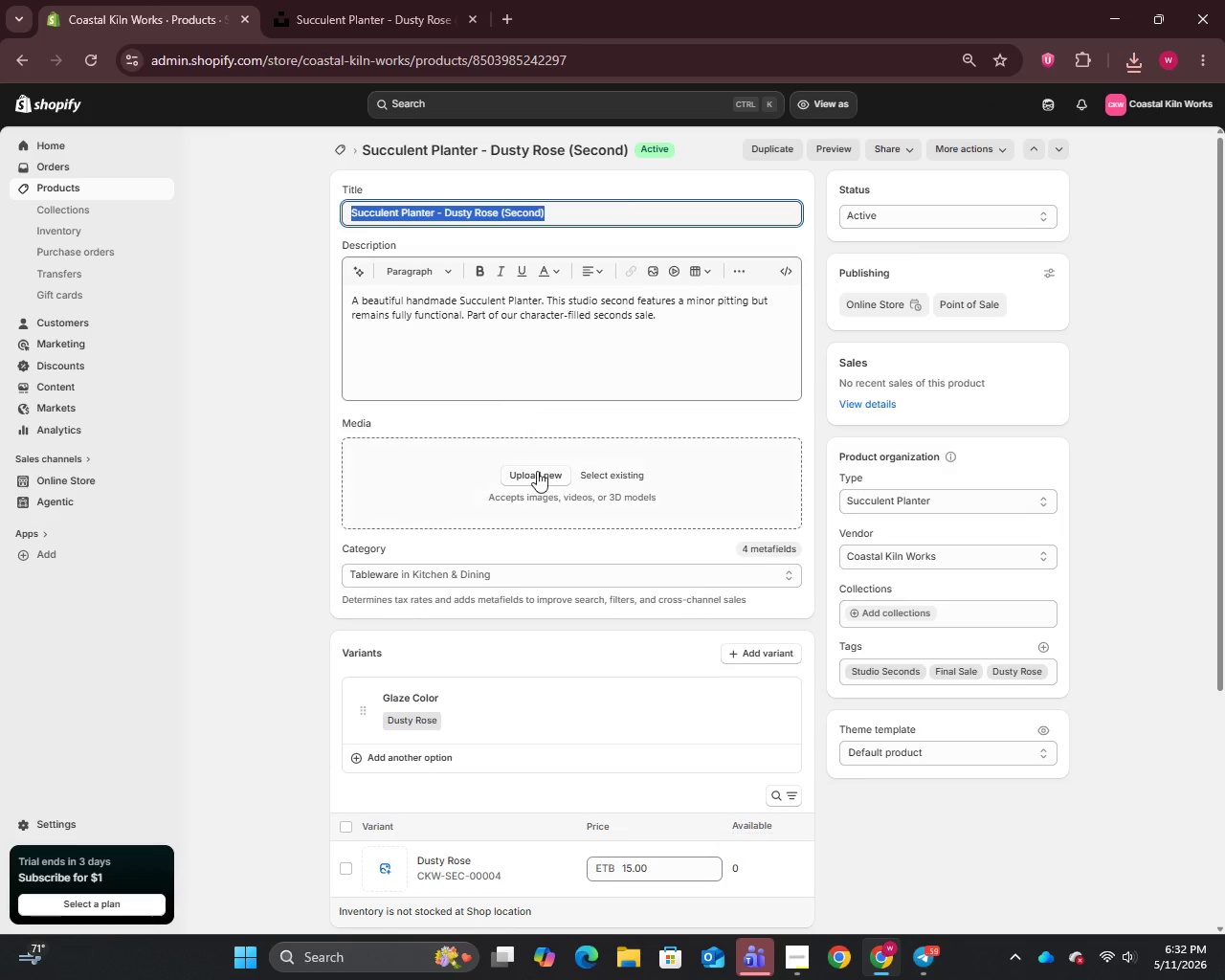 
left_click([533, 474])
 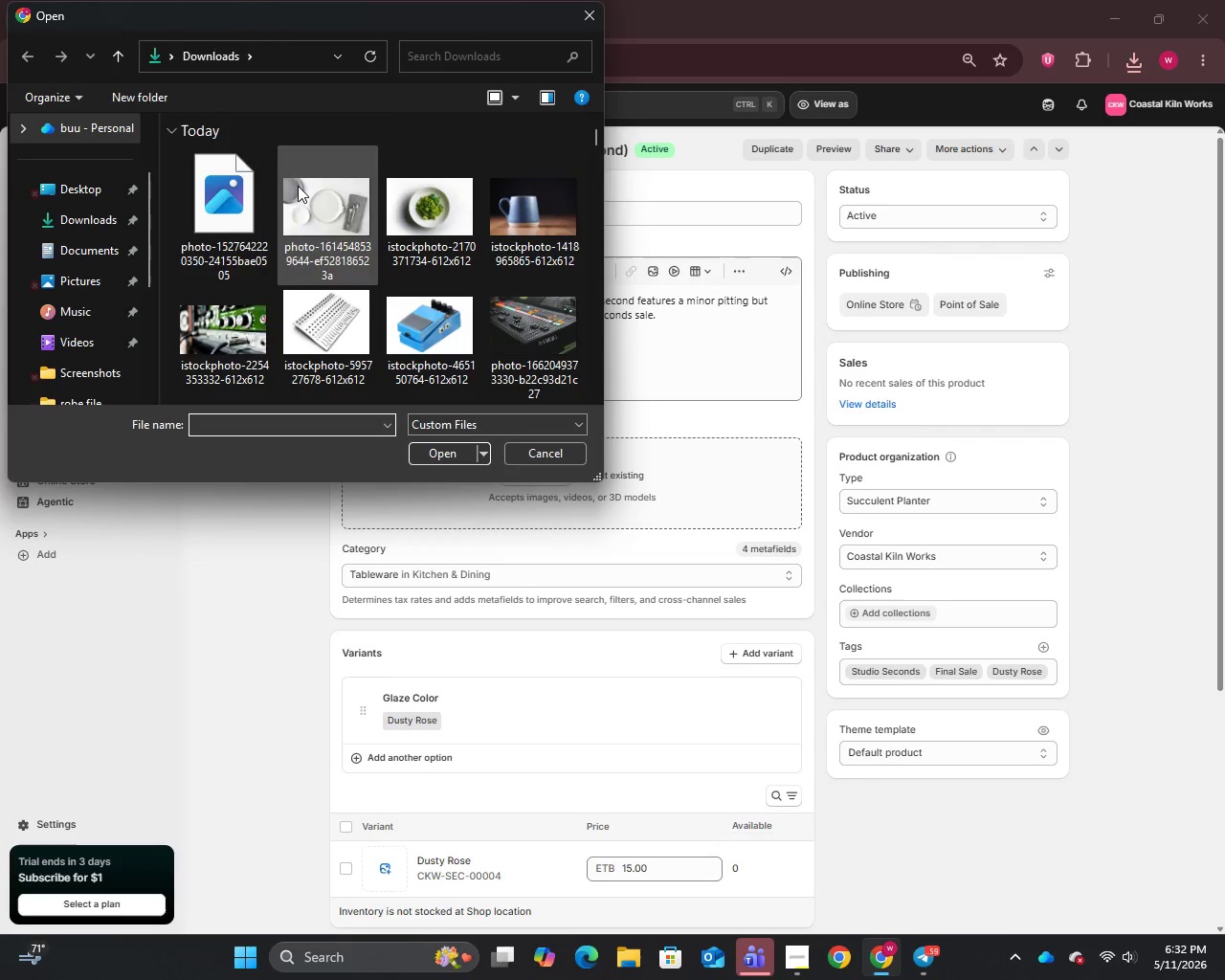 
left_click([235, 199])
 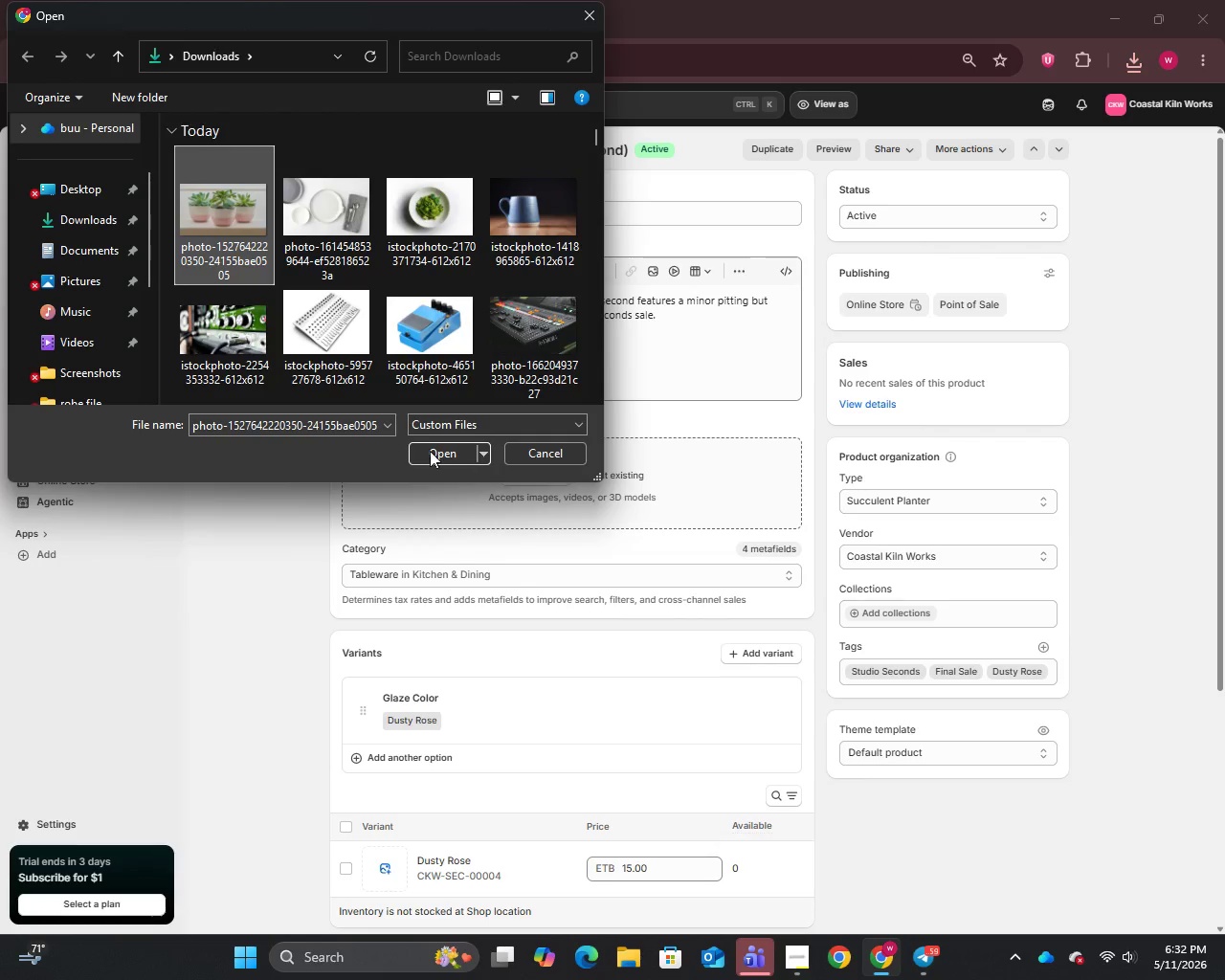 
left_click([430, 451])
 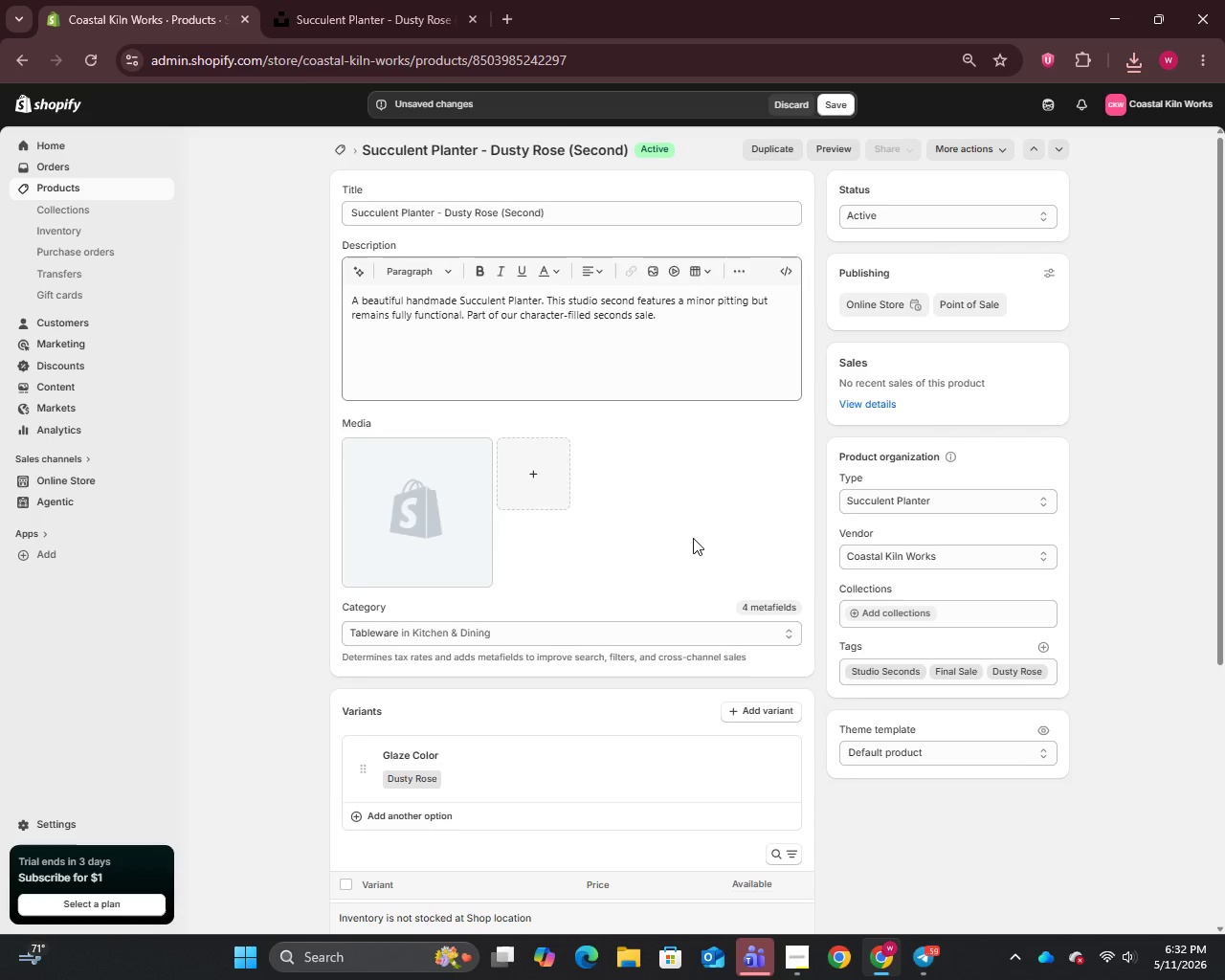 
wait(11.41)
 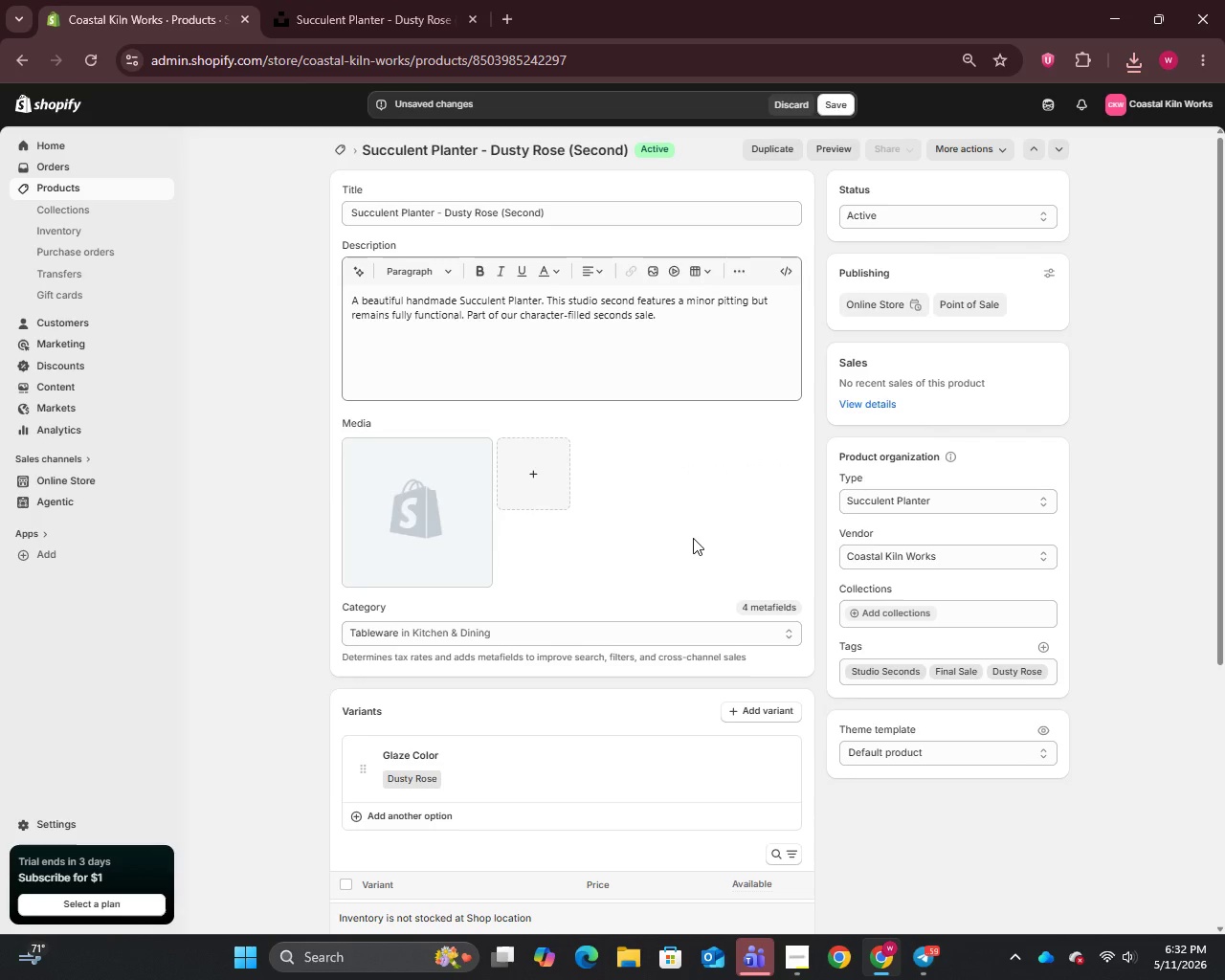 
key(Control+ControlLeft)
 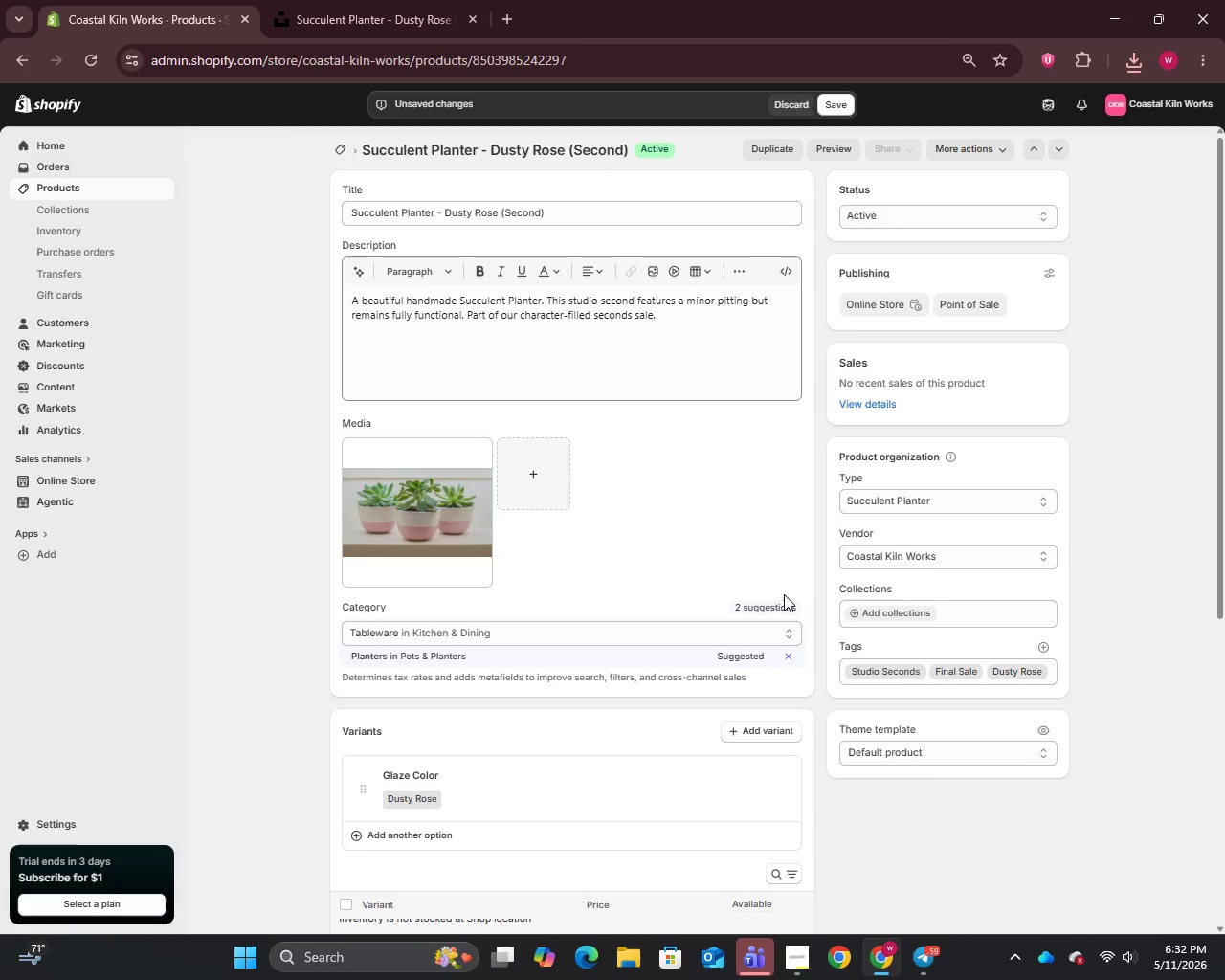 
wait(5.36)
 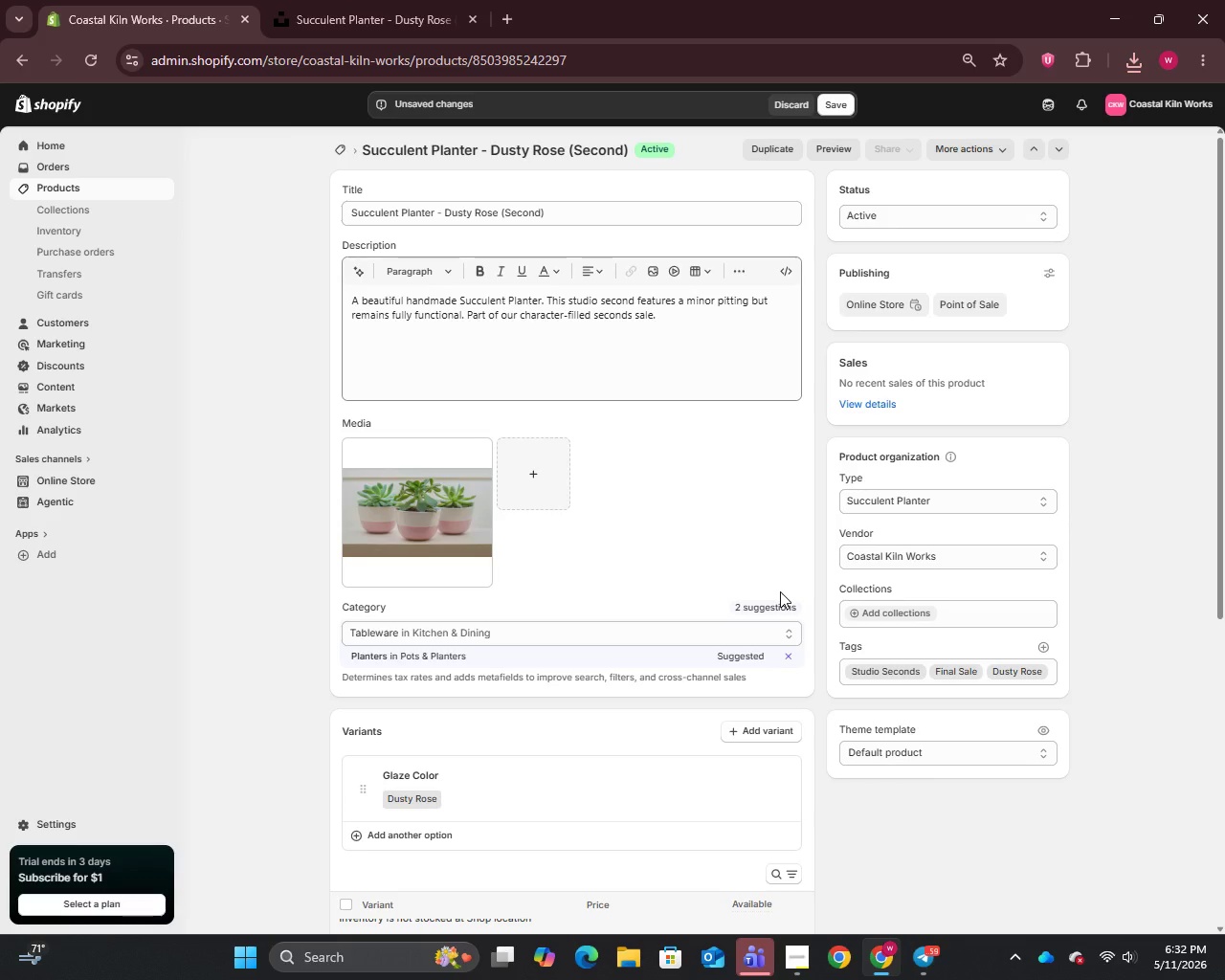 
left_click([419, 508])
 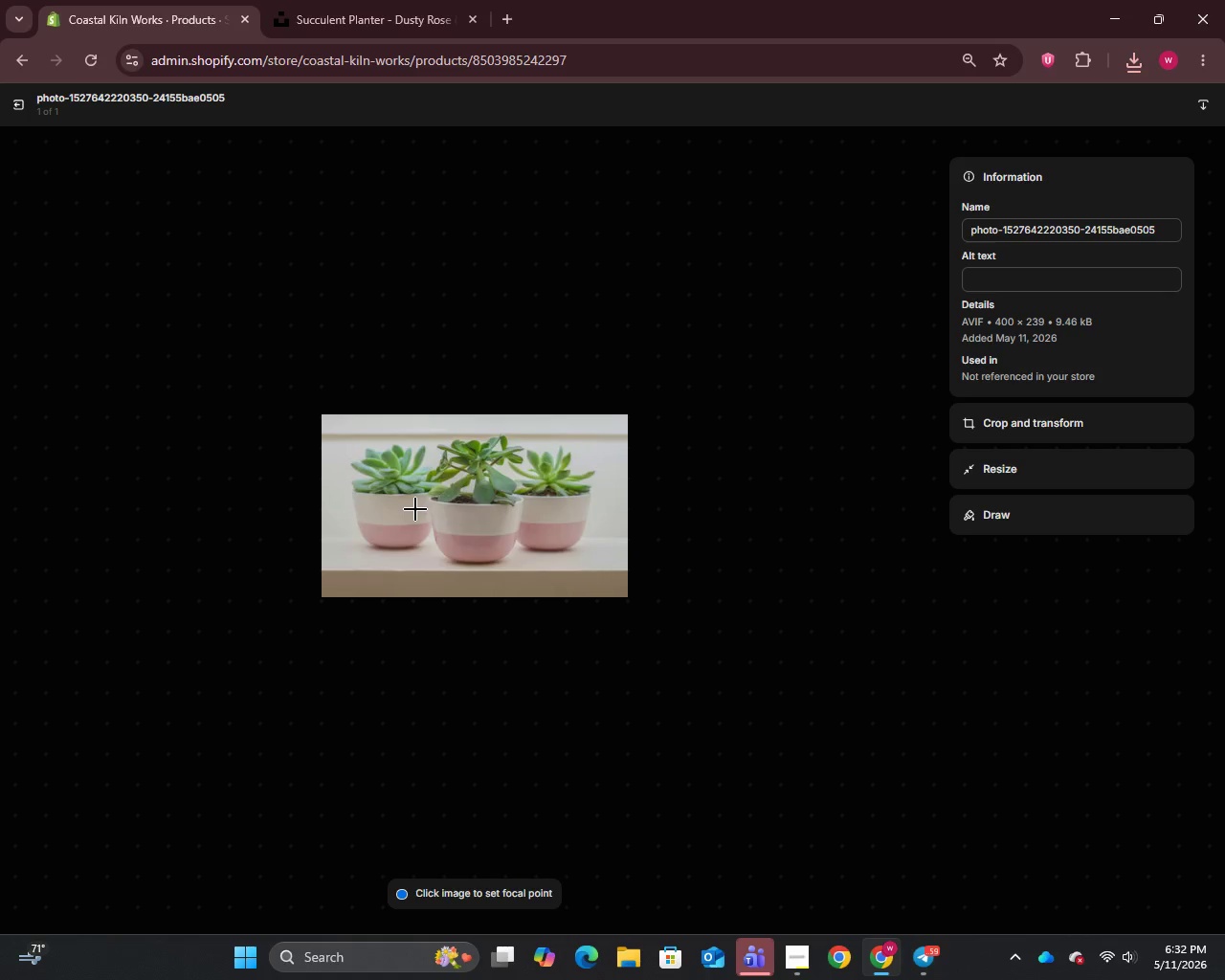 
left_click([988, 234])
 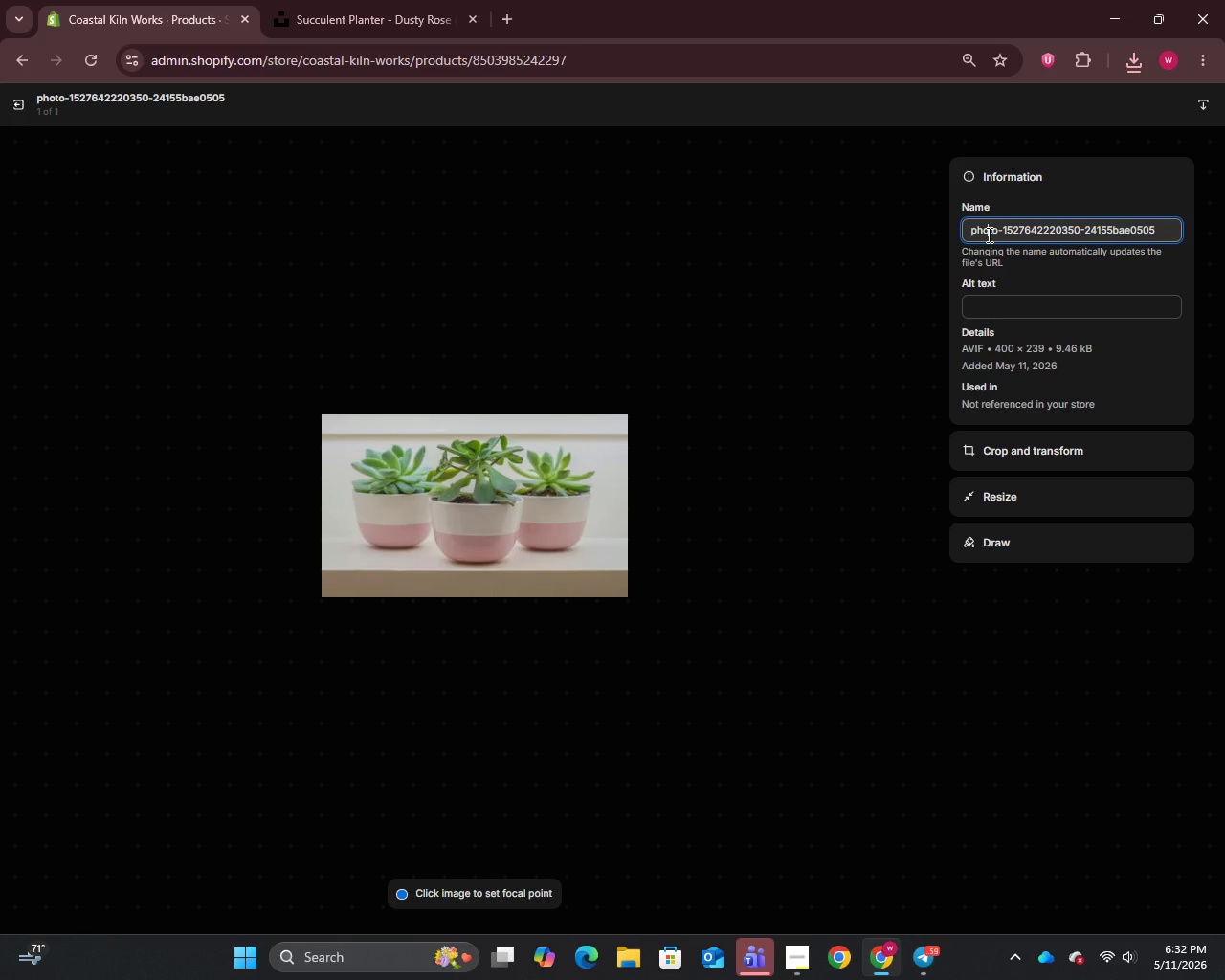 
key(Control+A)
 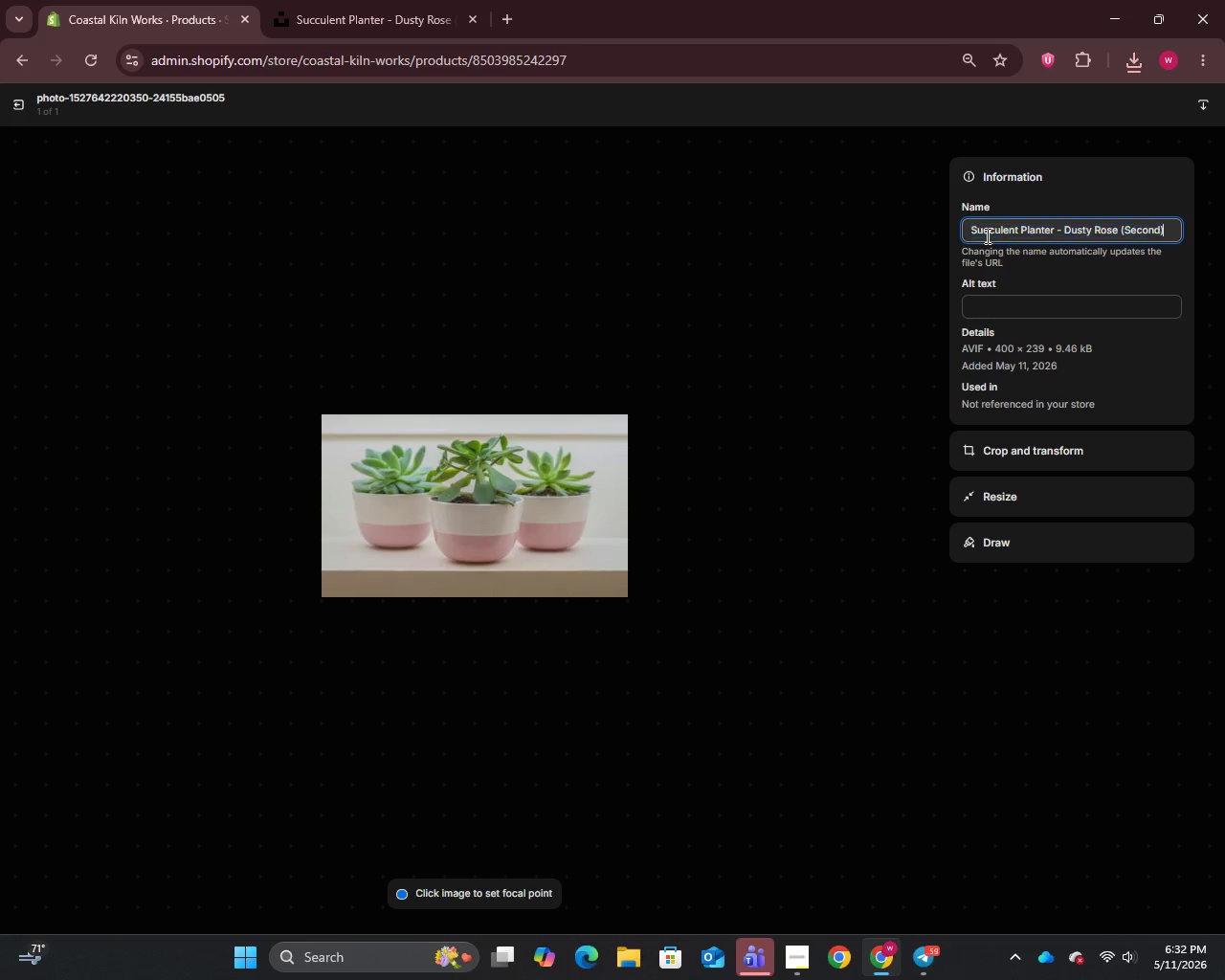 
key(Control+V)
 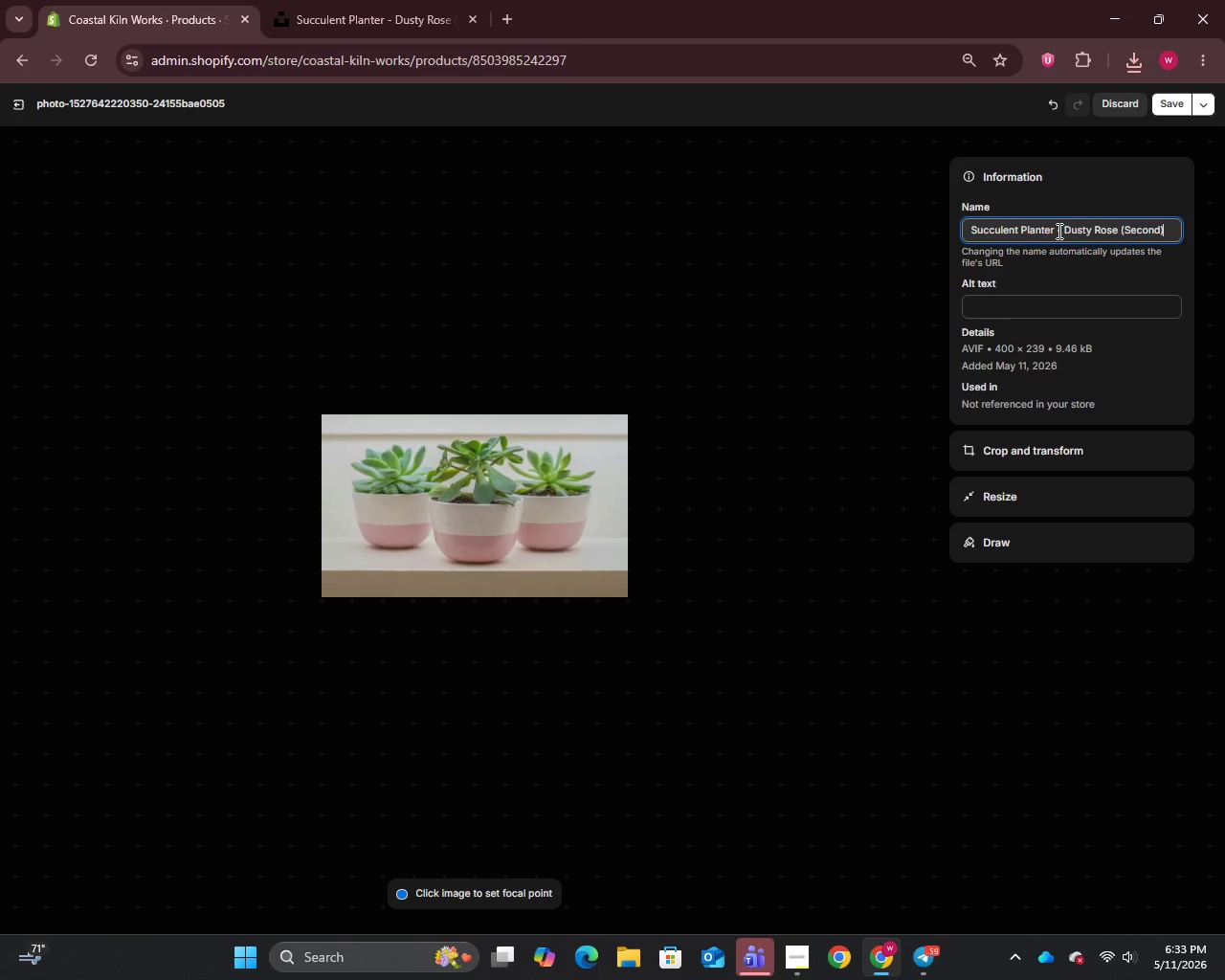 
left_click_drag(start_coordinate=[1056, 231], to_coordinate=[1224, 197])
 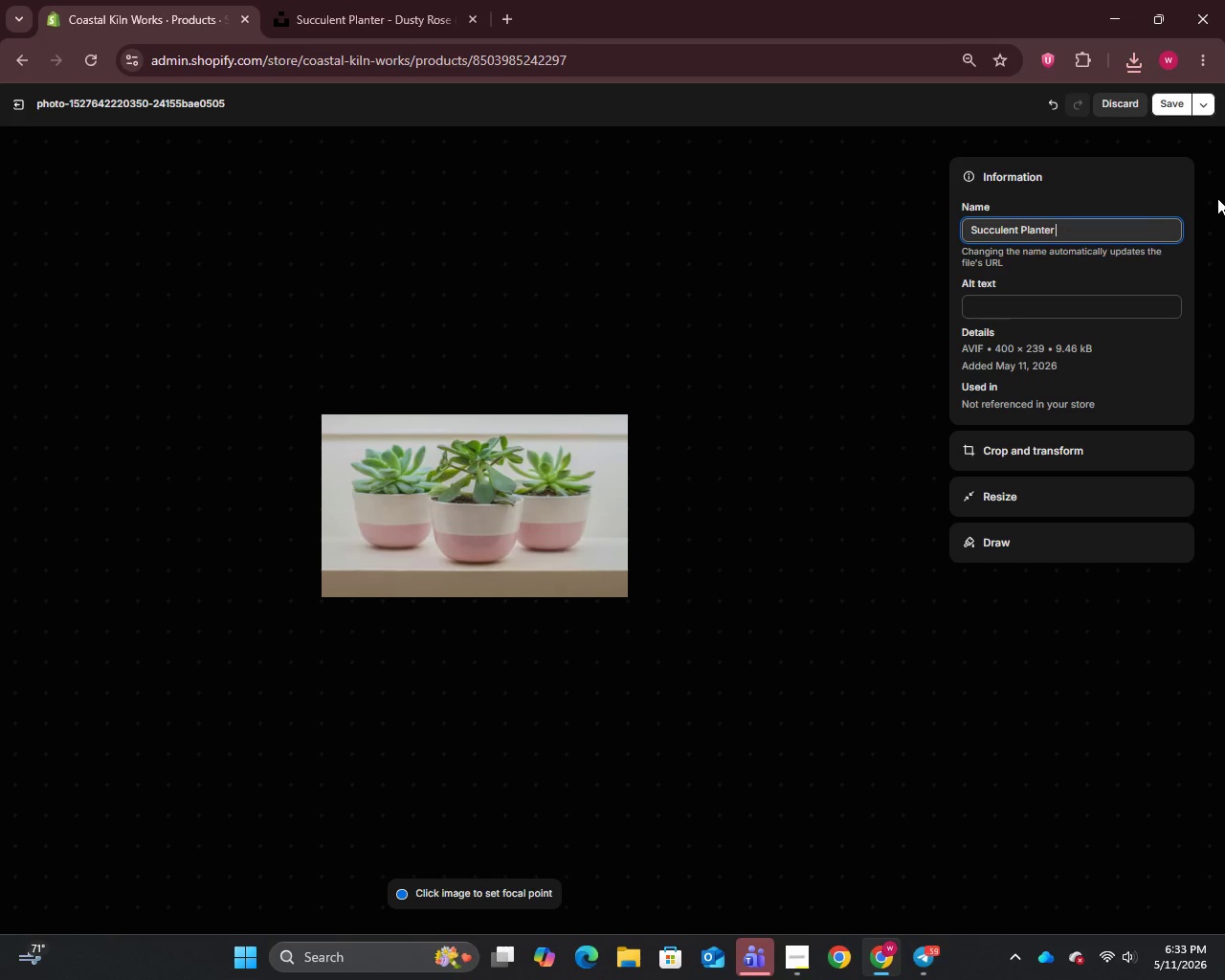 
key(Backspace)
 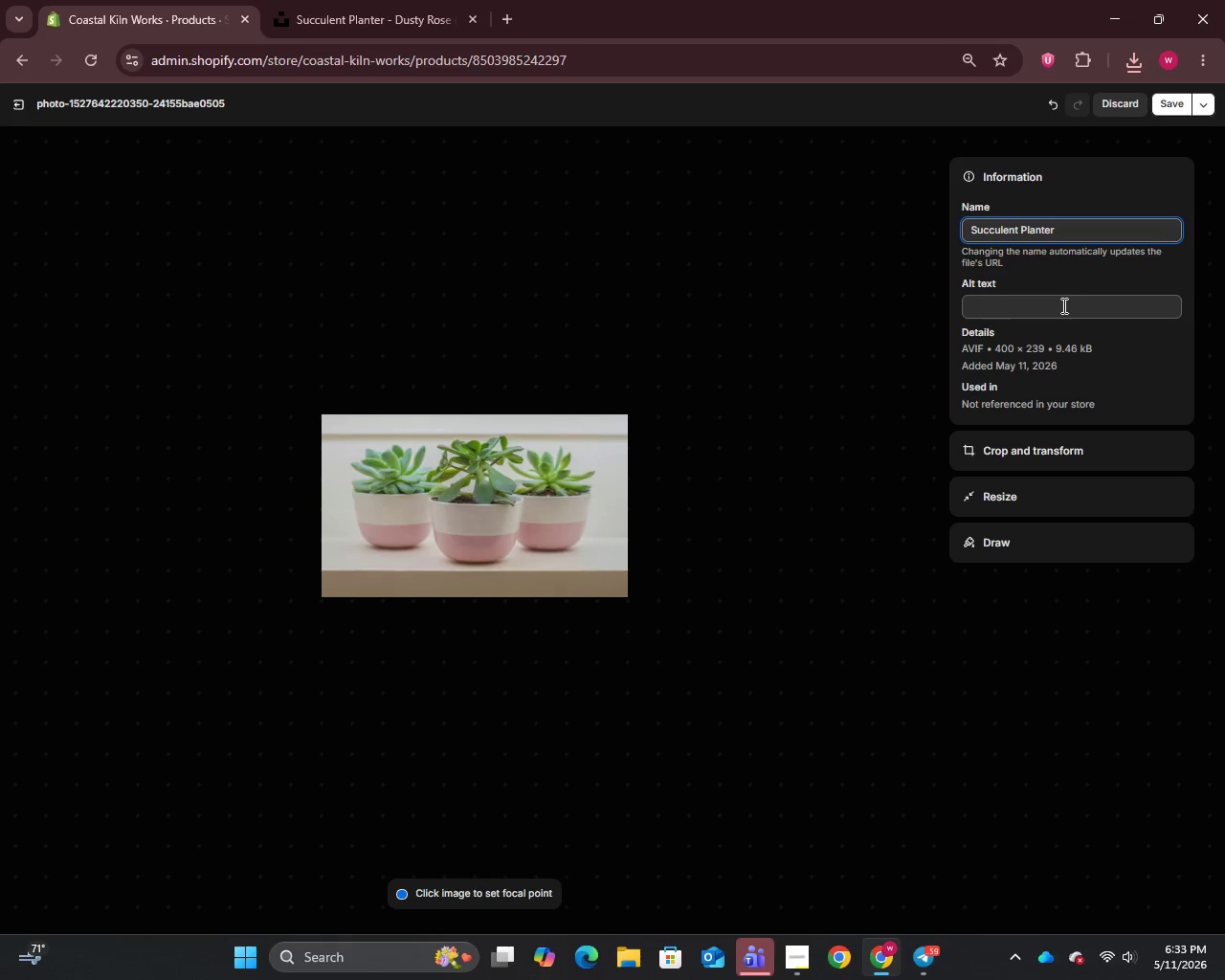 
left_click([1062, 305])
 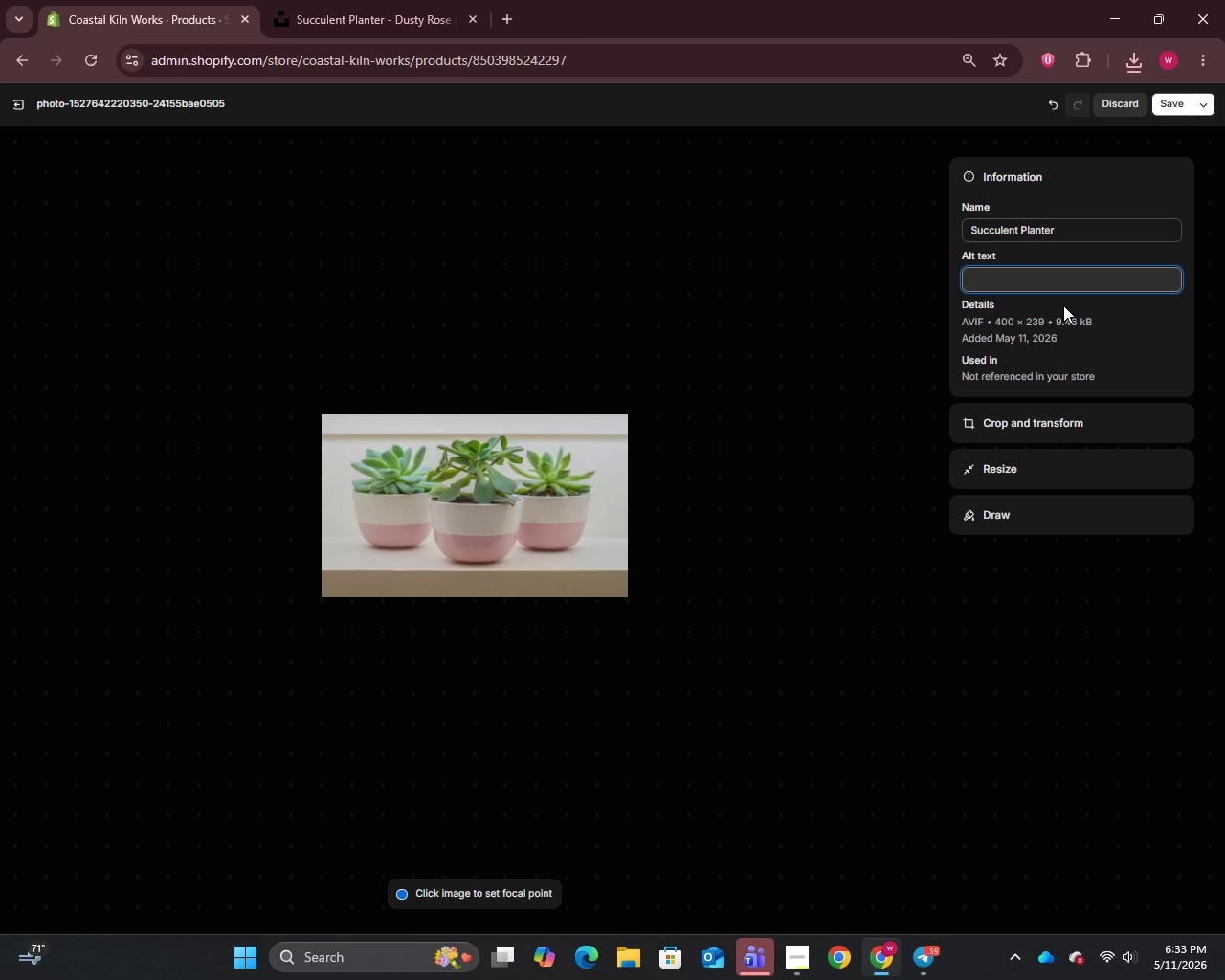 
left_click([1089, 234])
 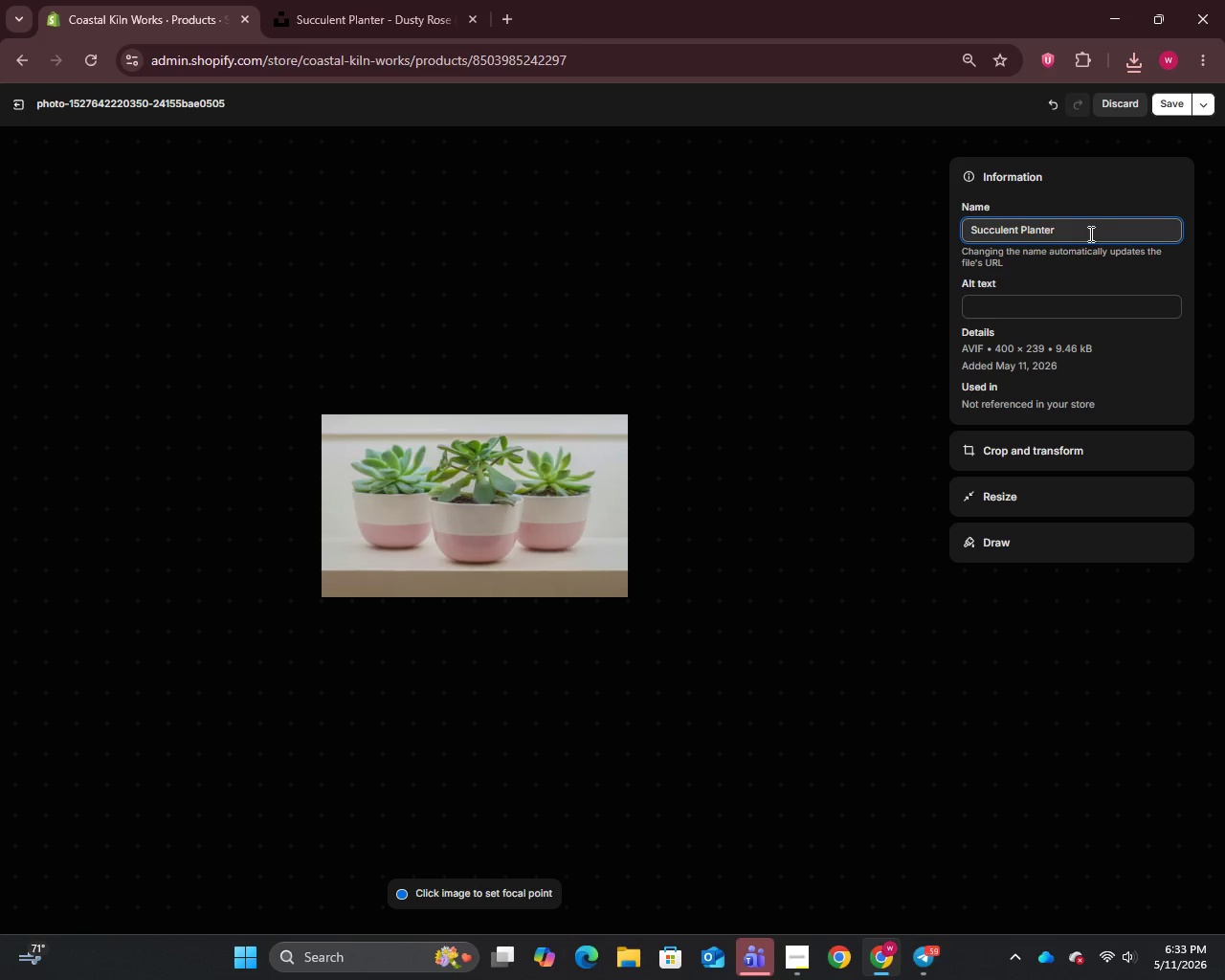 
key(Control+A)
 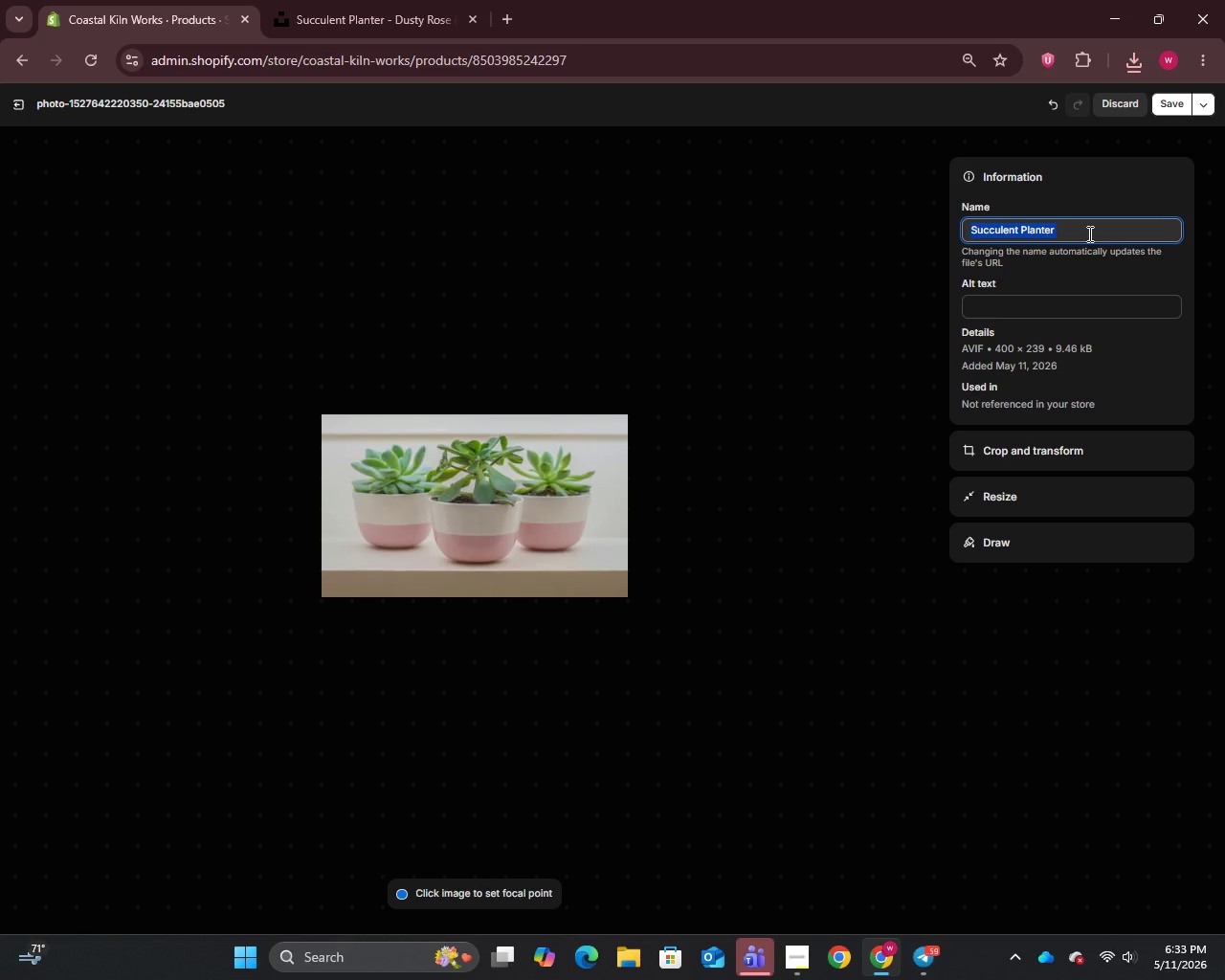 
key(Control+V)
 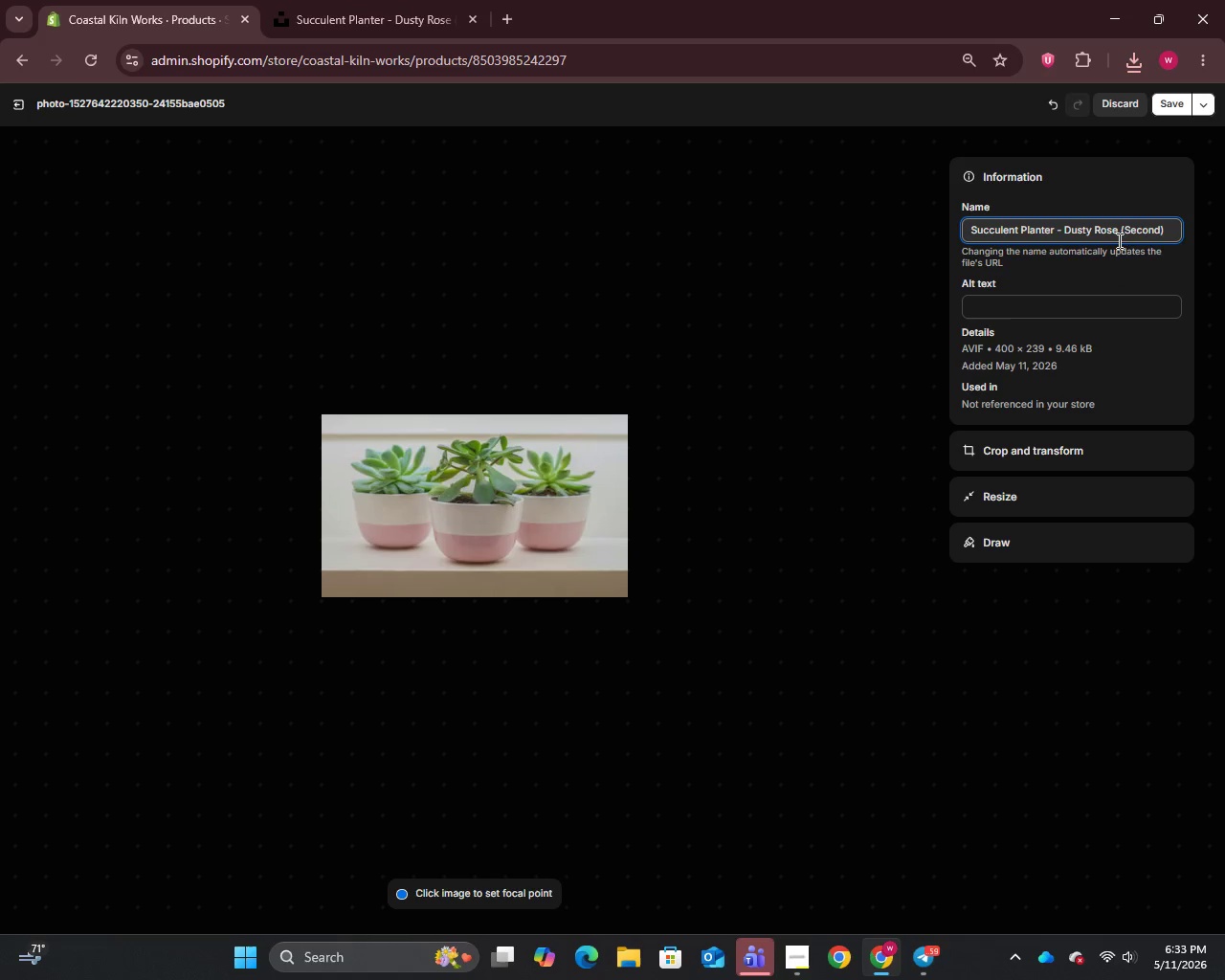 
left_click_drag(start_coordinate=[1121, 227], to_coordinate=[1214, 227])
 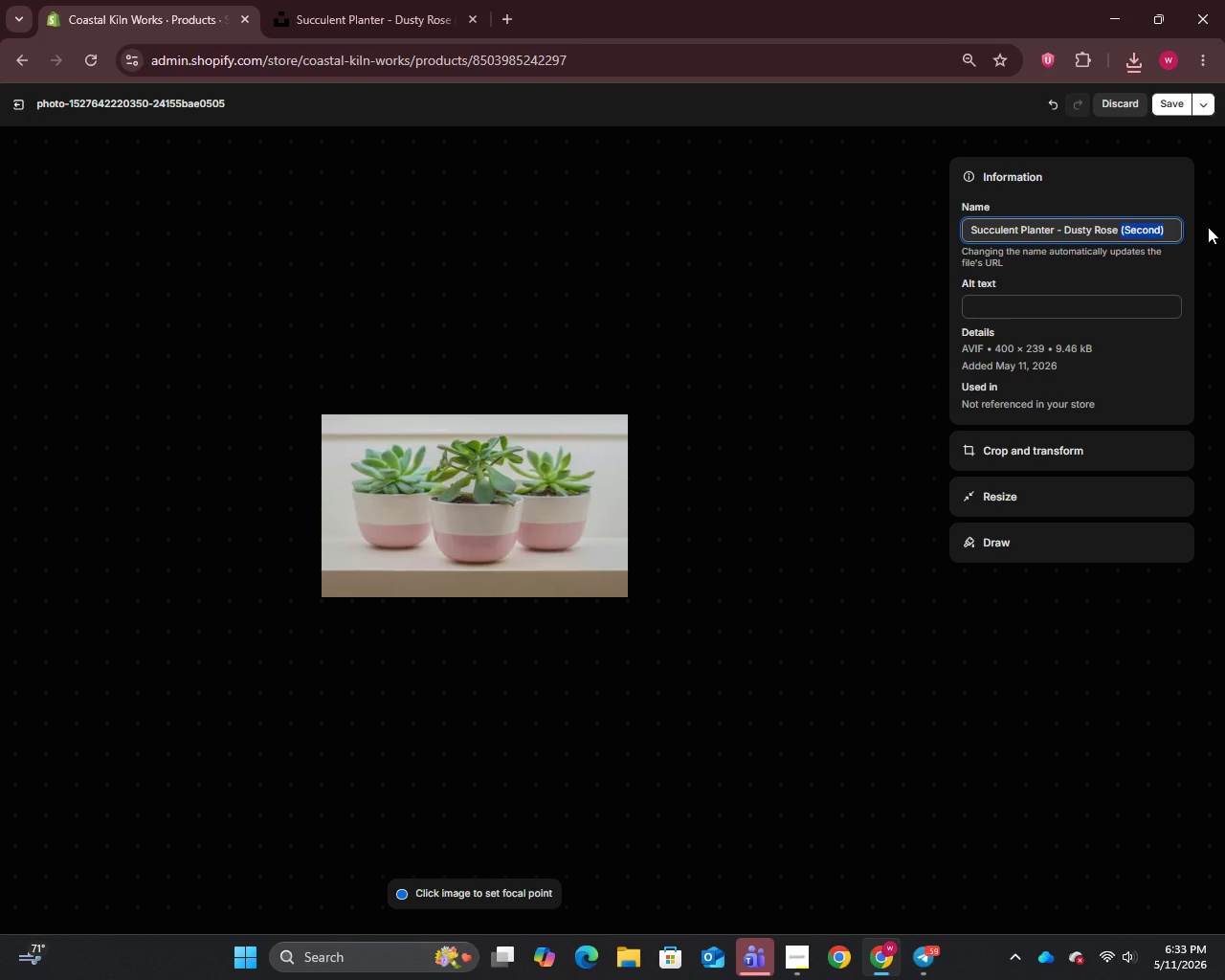 
key(Backspace)
 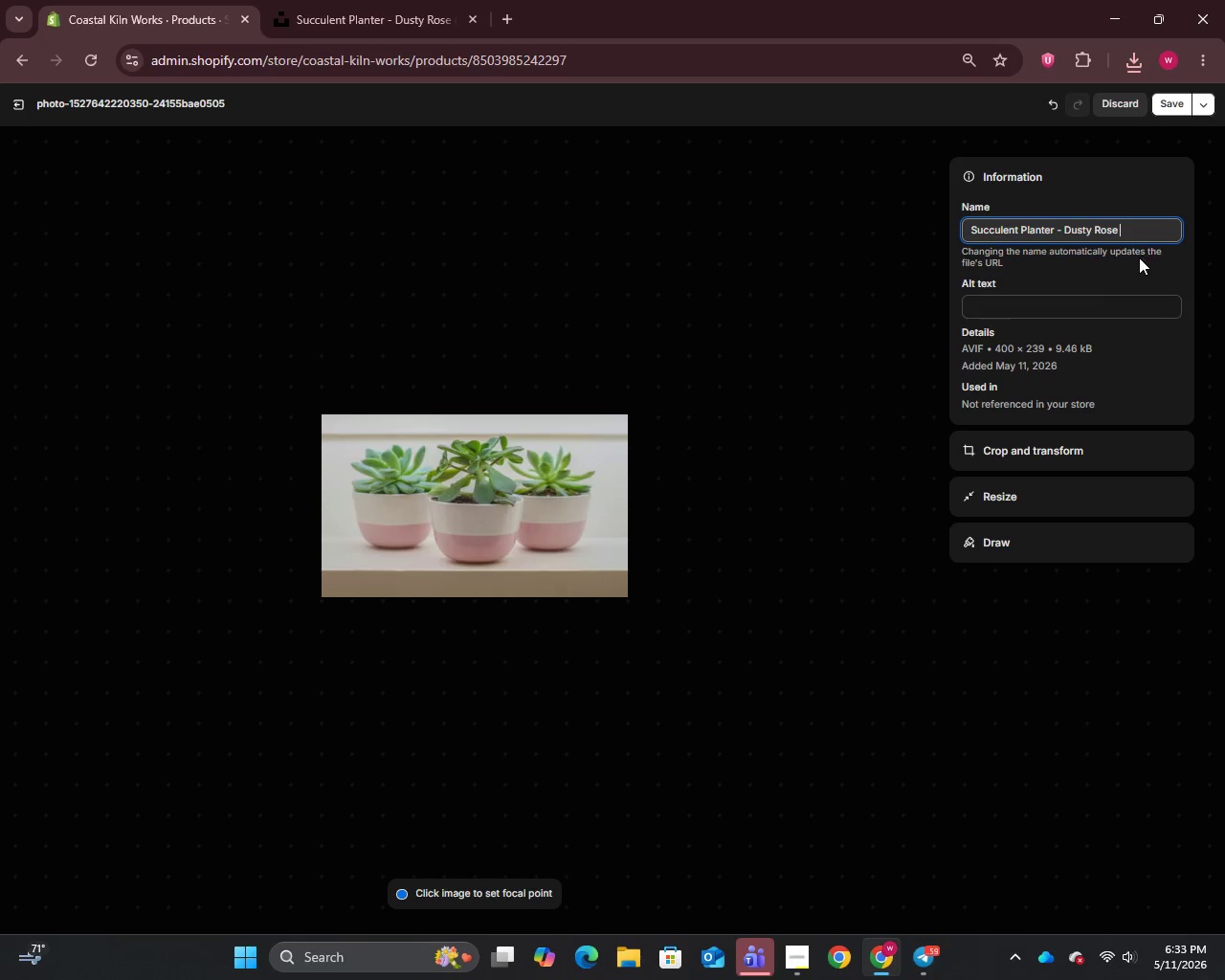 
key(Backspace)
 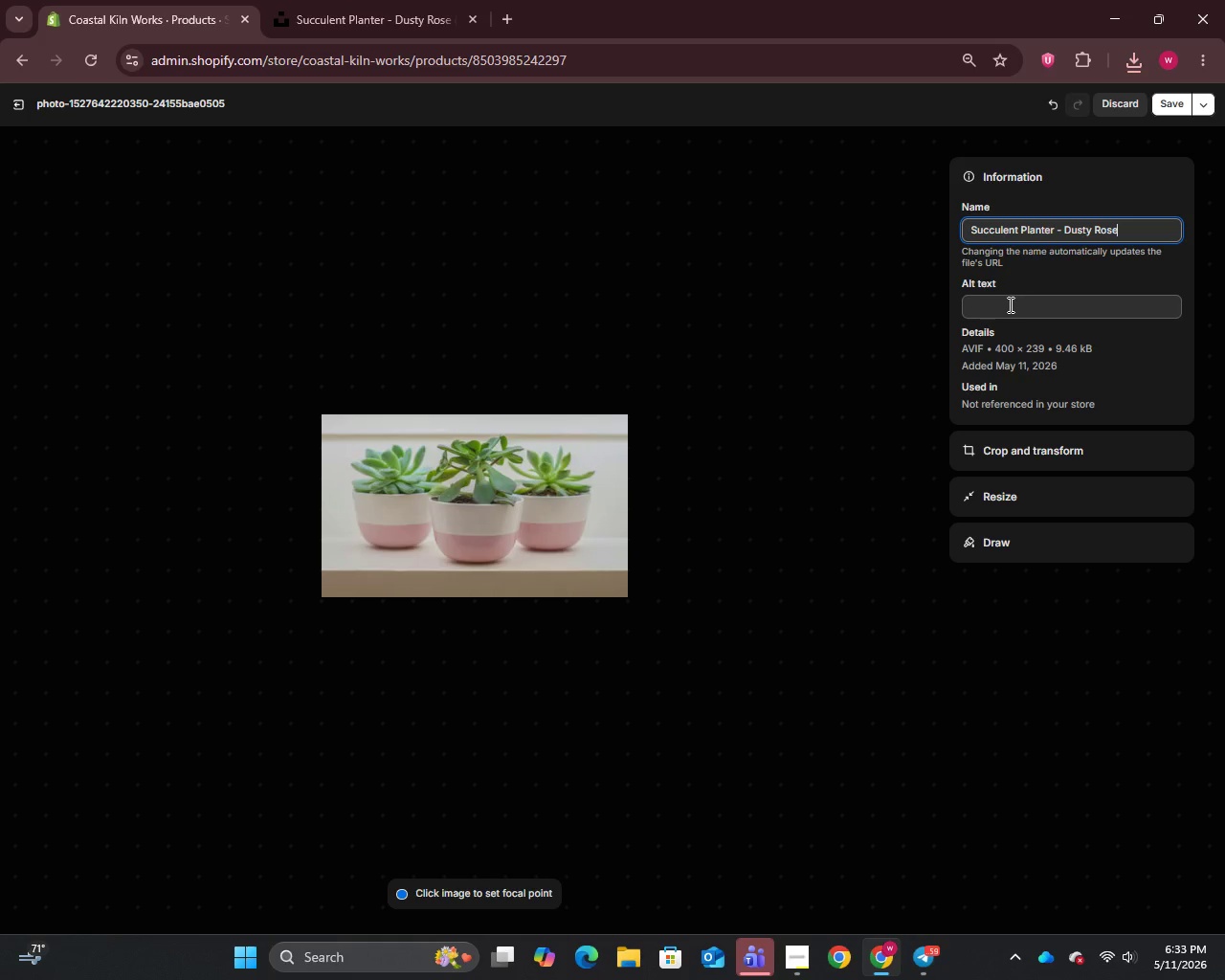 
left_click([1007, 305])
 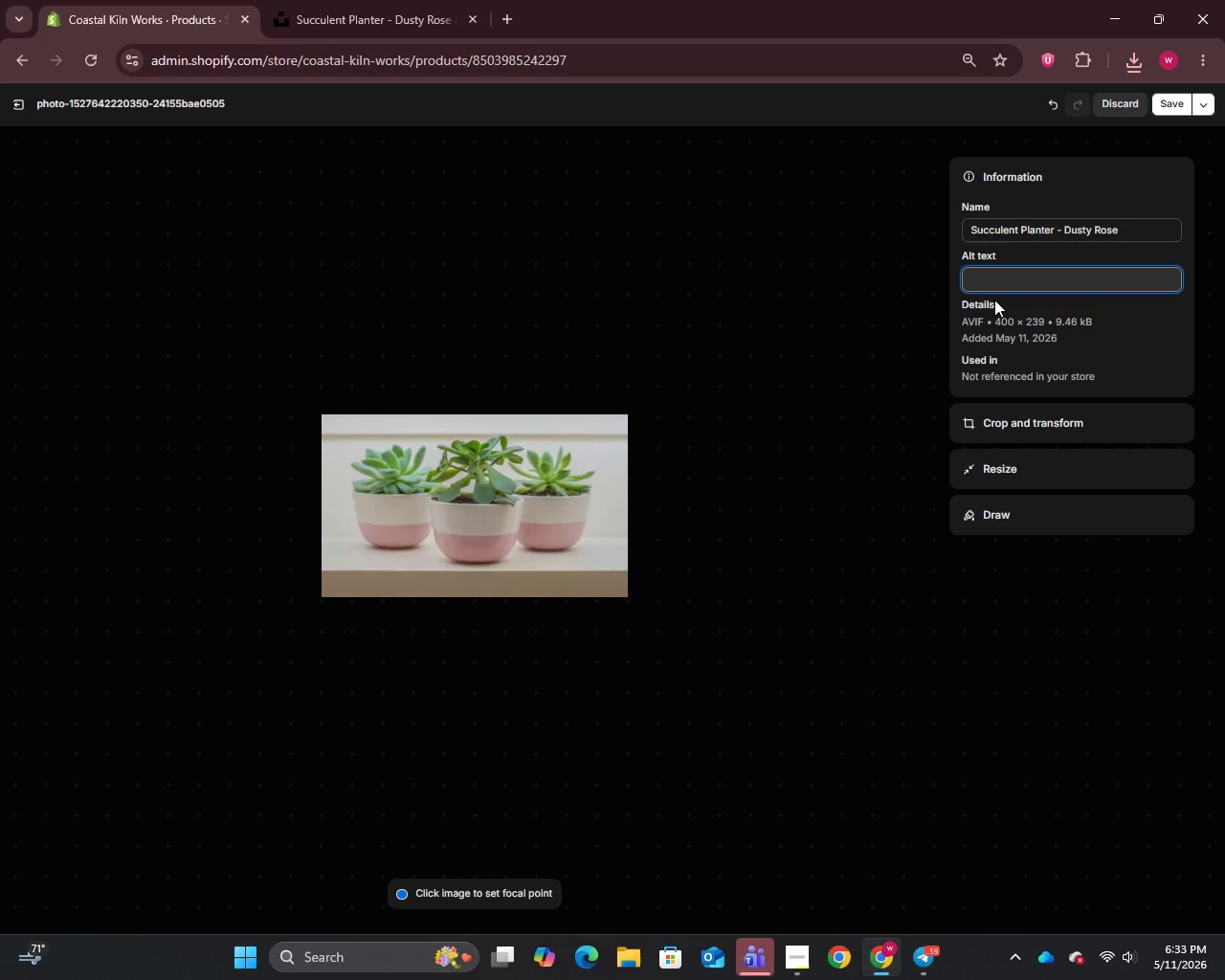 
wait(6.78)
 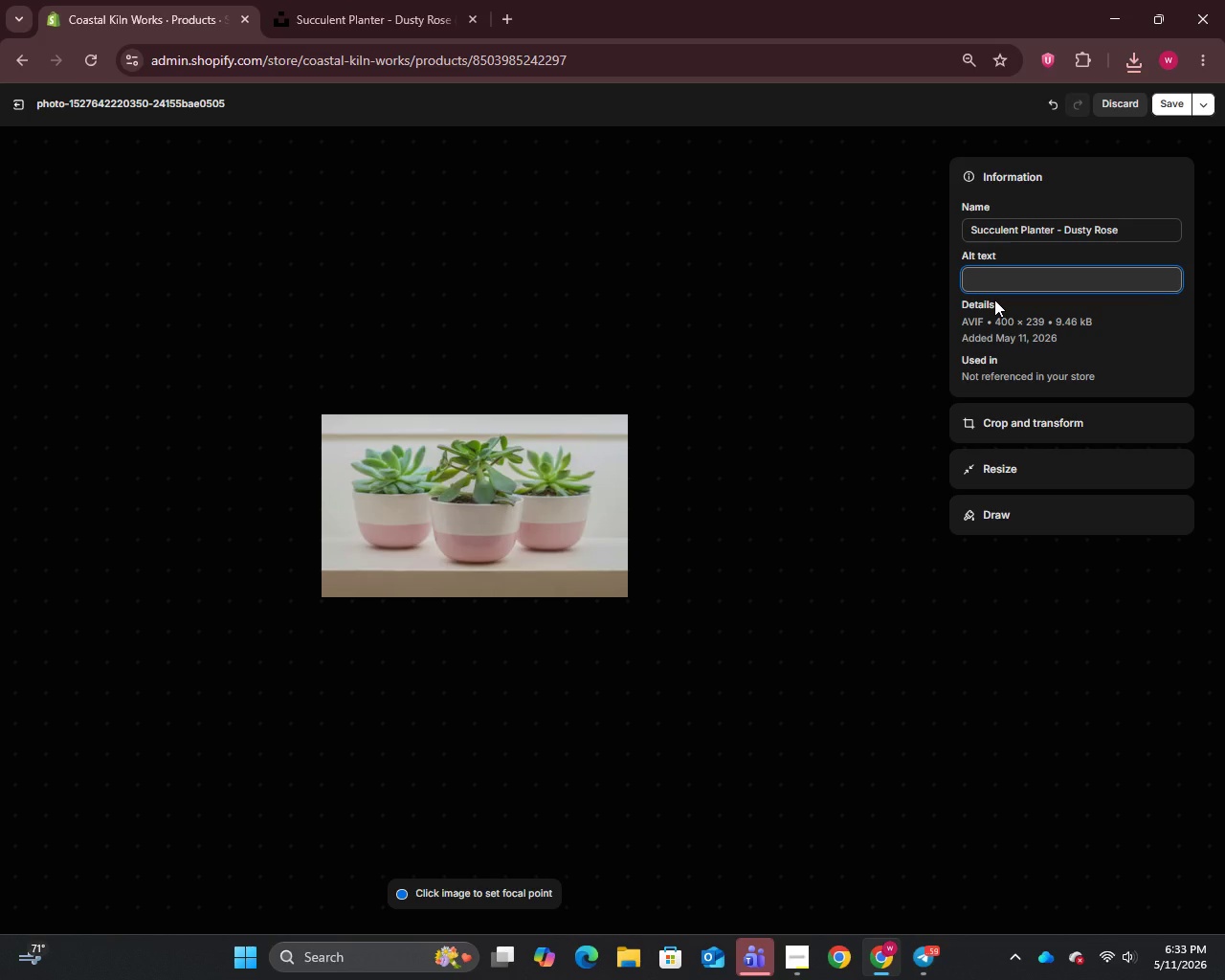 
type(Dusty rose handmade succulent planter stoneware)
 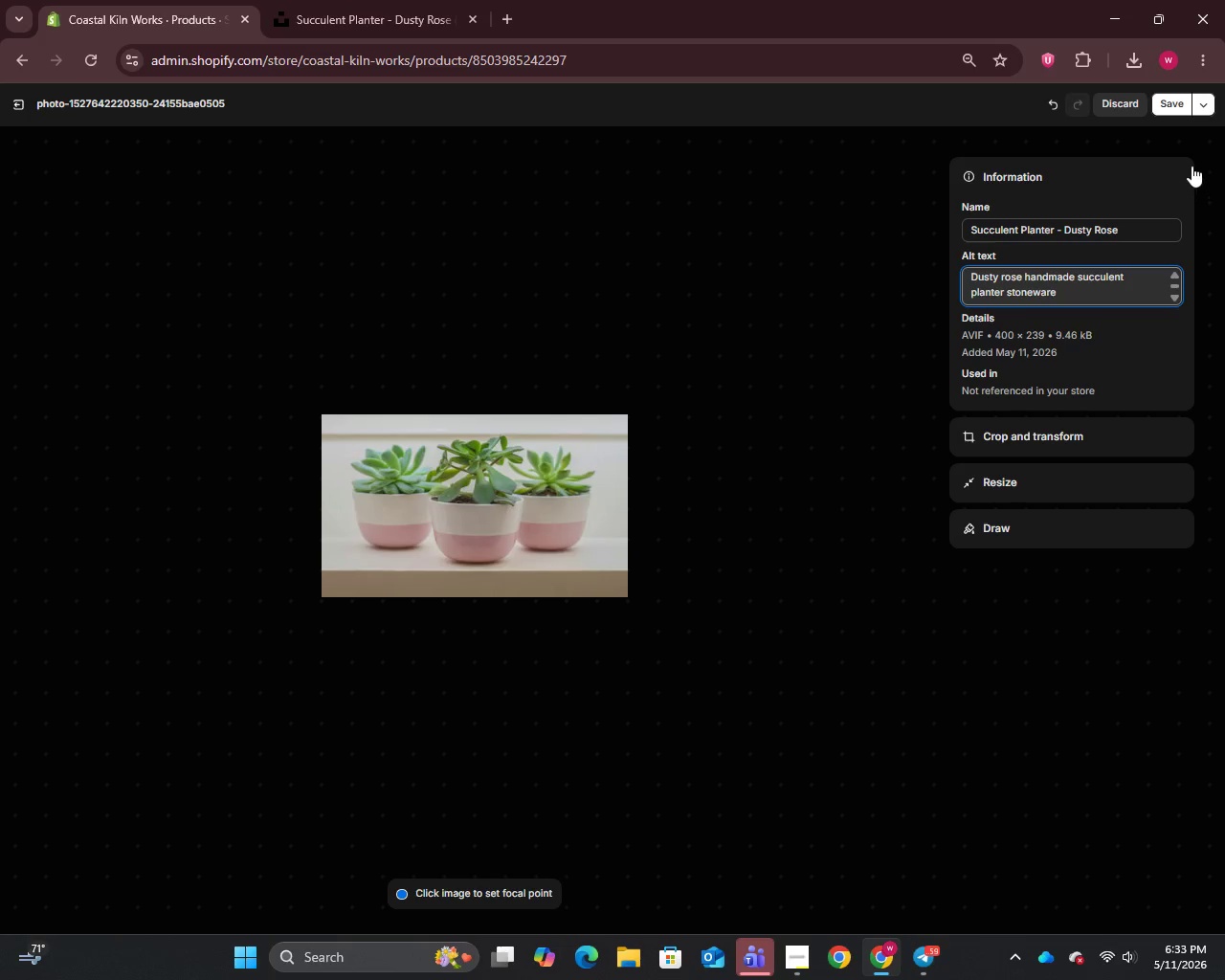 
left_click([1167, 104])
 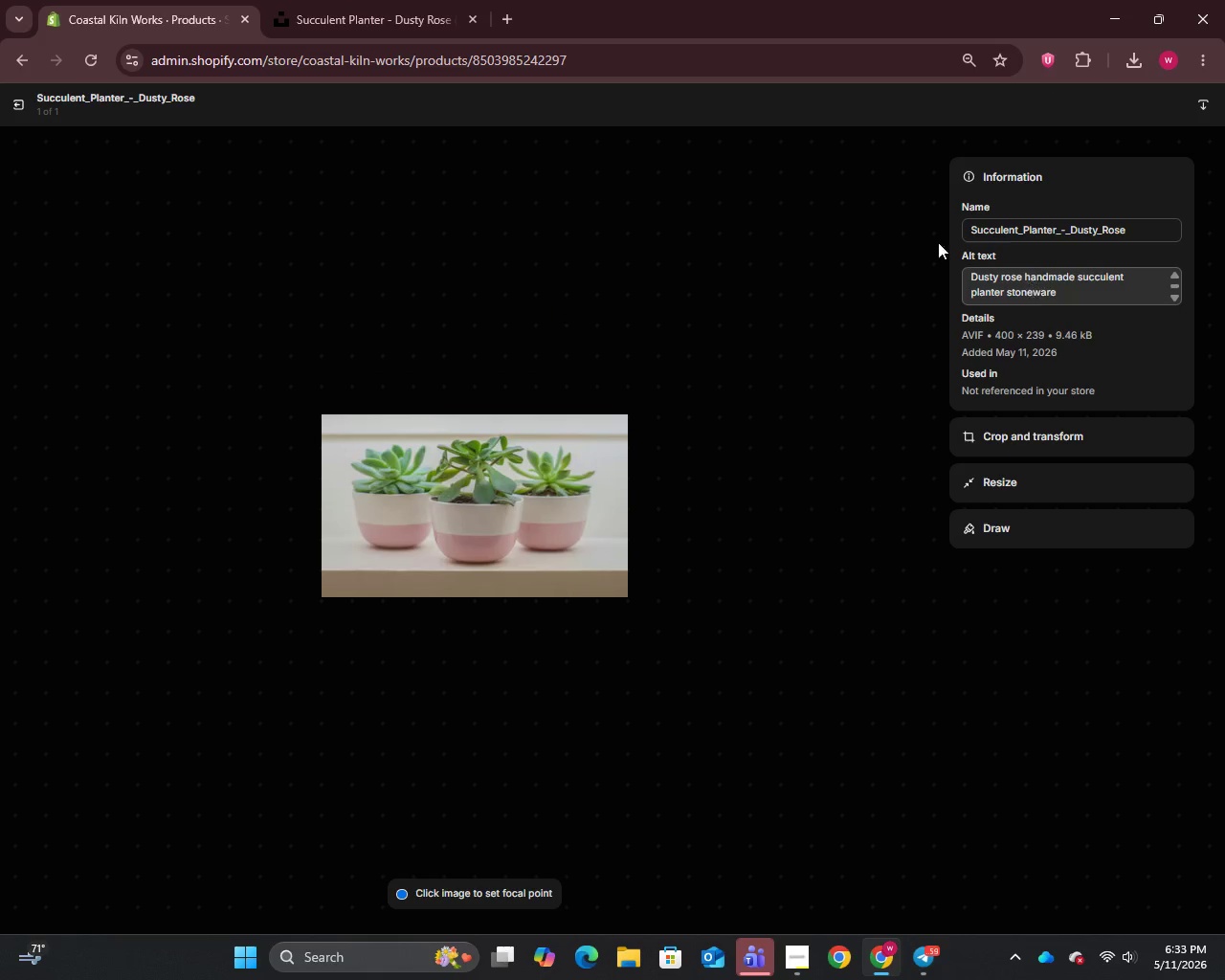 
left_click([11, 100])
 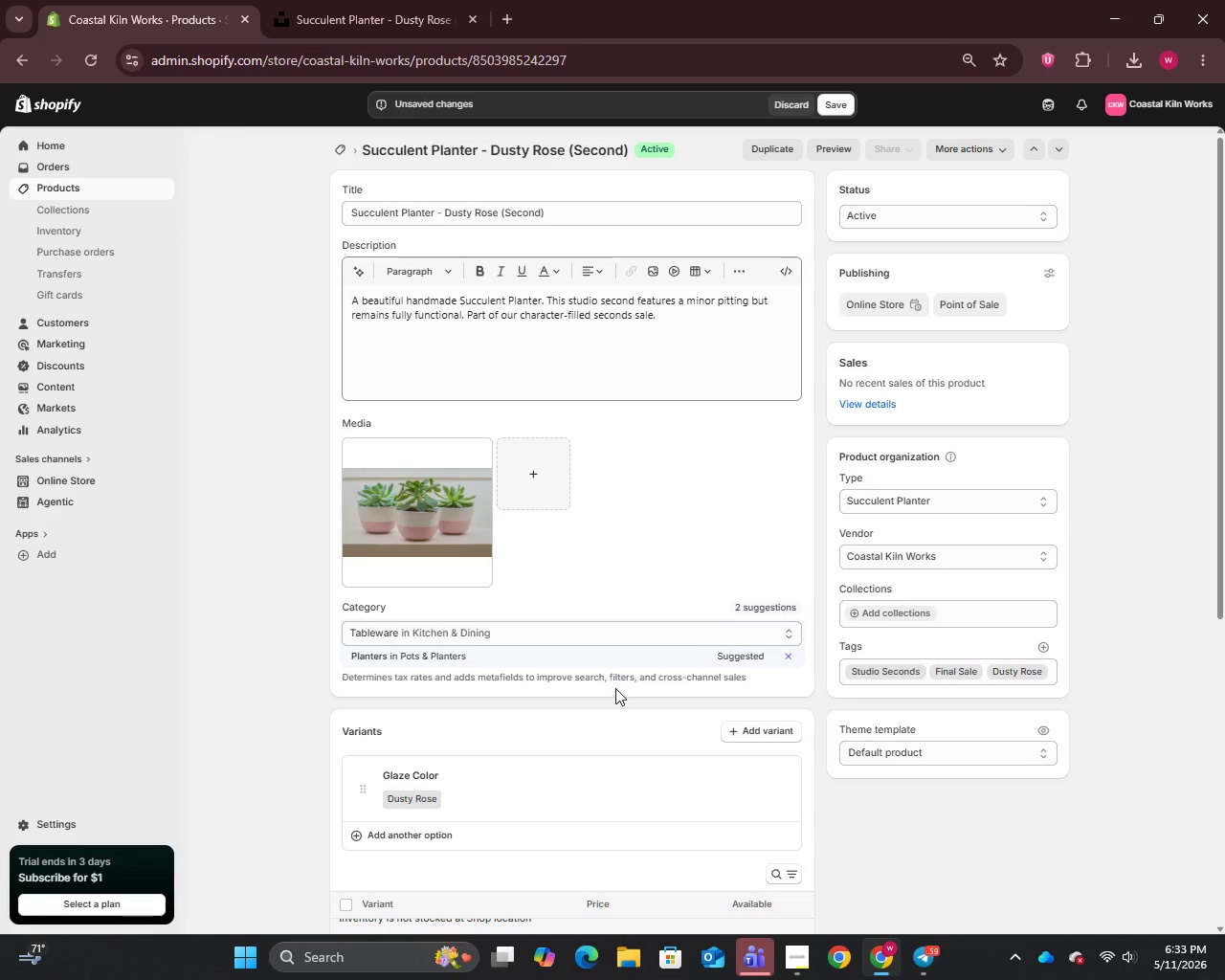 
scroll: coordinate [635, 708], scroll_direction: down, amount: 13.0
 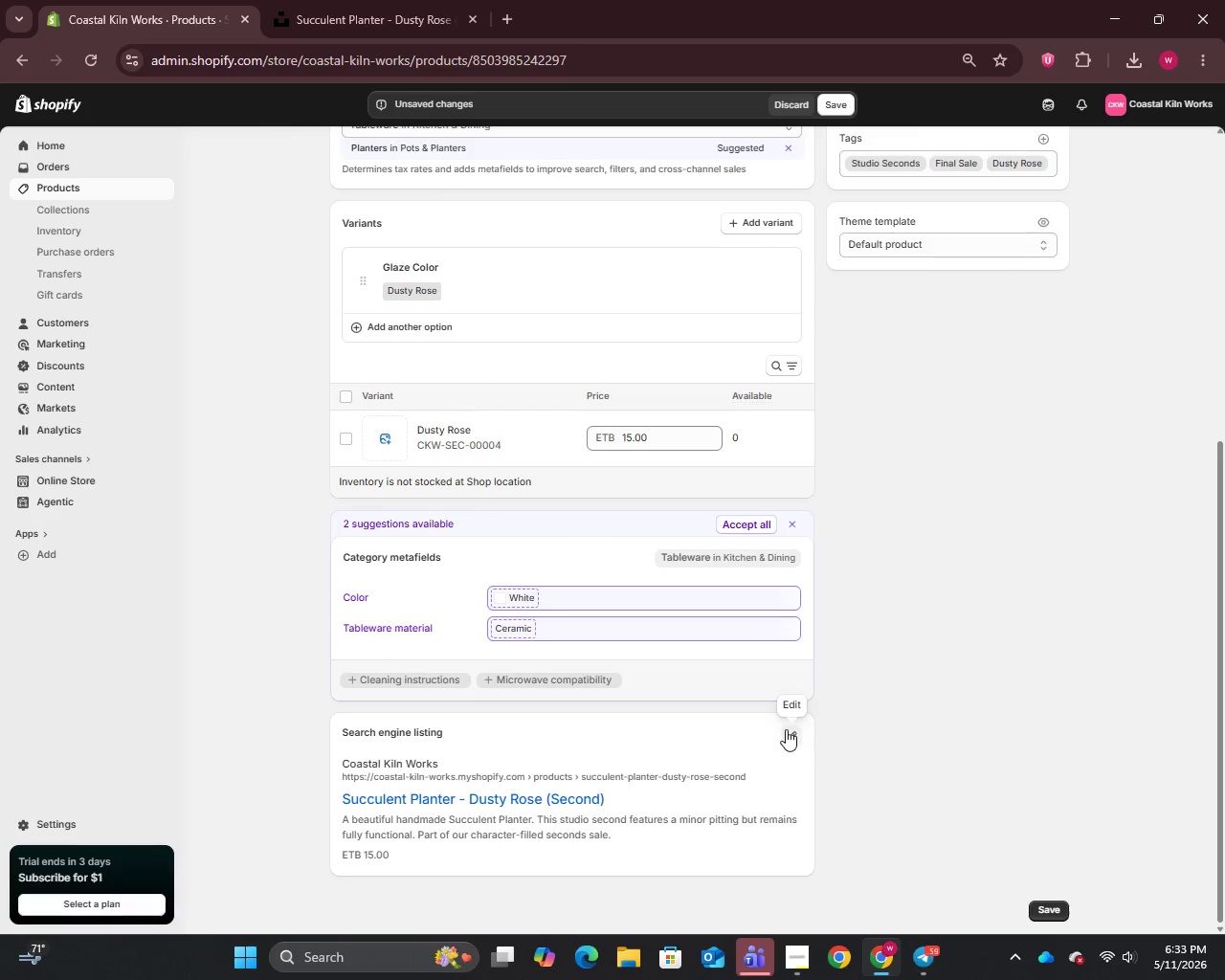 
left_click([786, 729])
 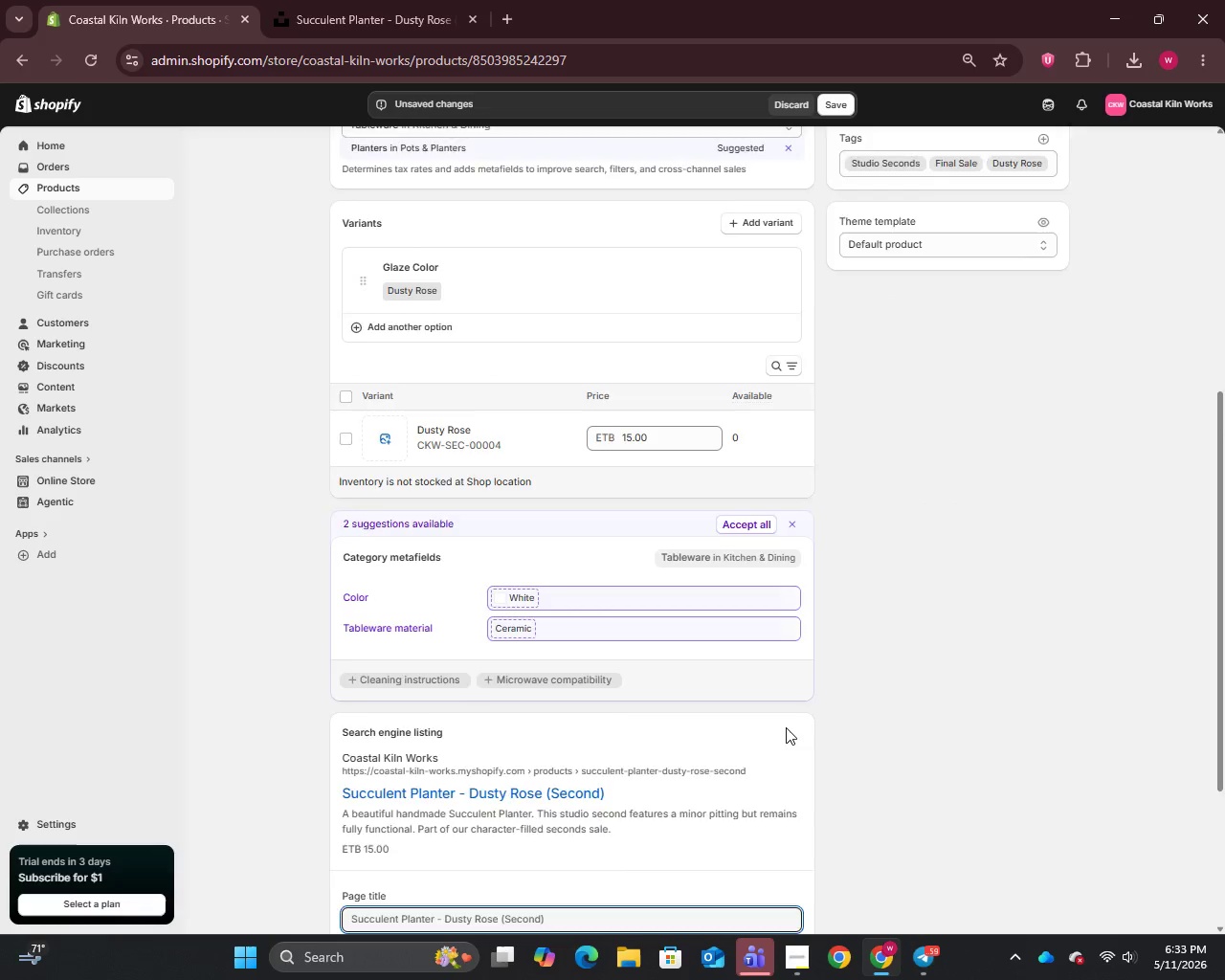 
scroll: coordinate [785, 727], scroll_direction: down, amount: 7.0
 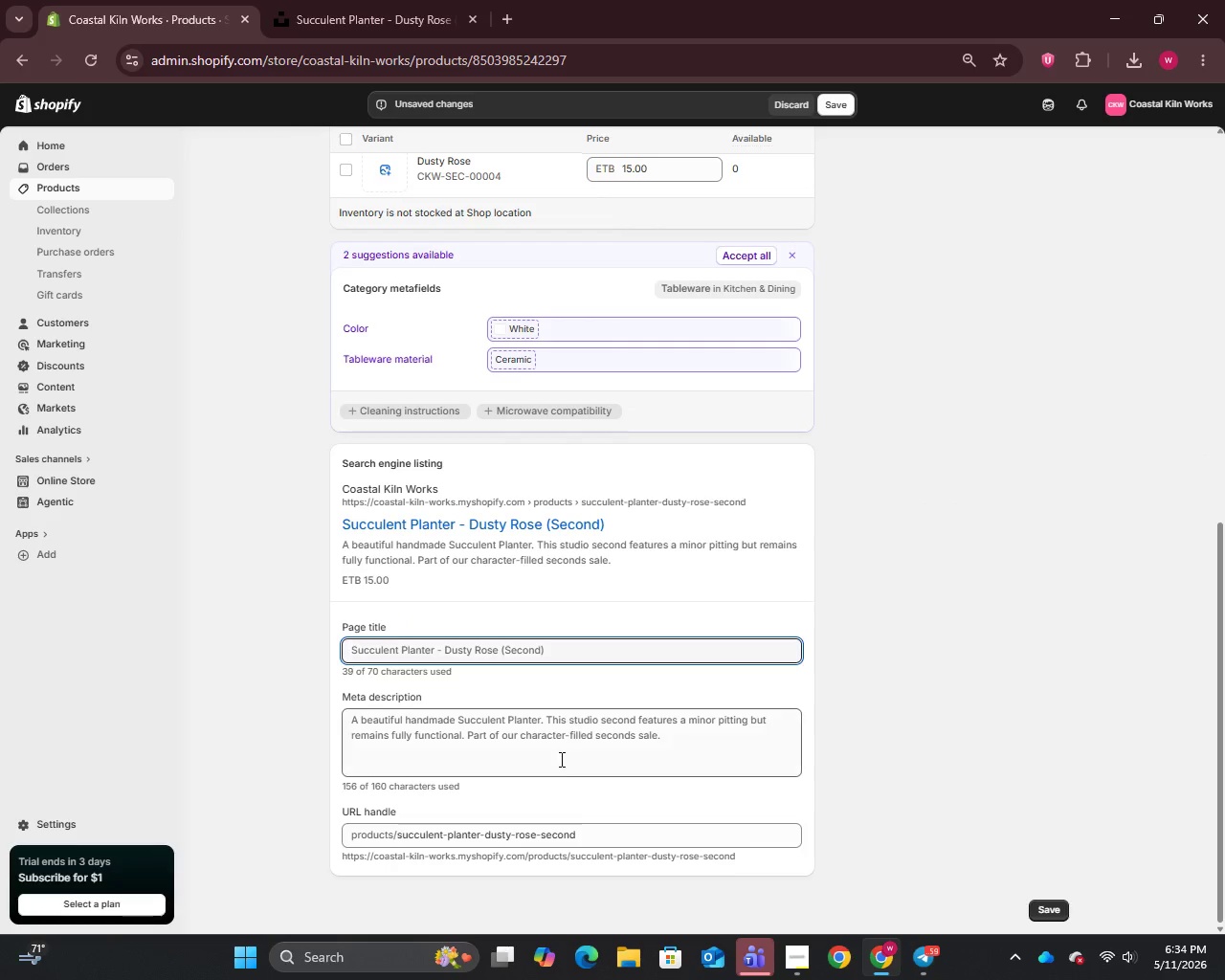 
left_click([557, 778])
 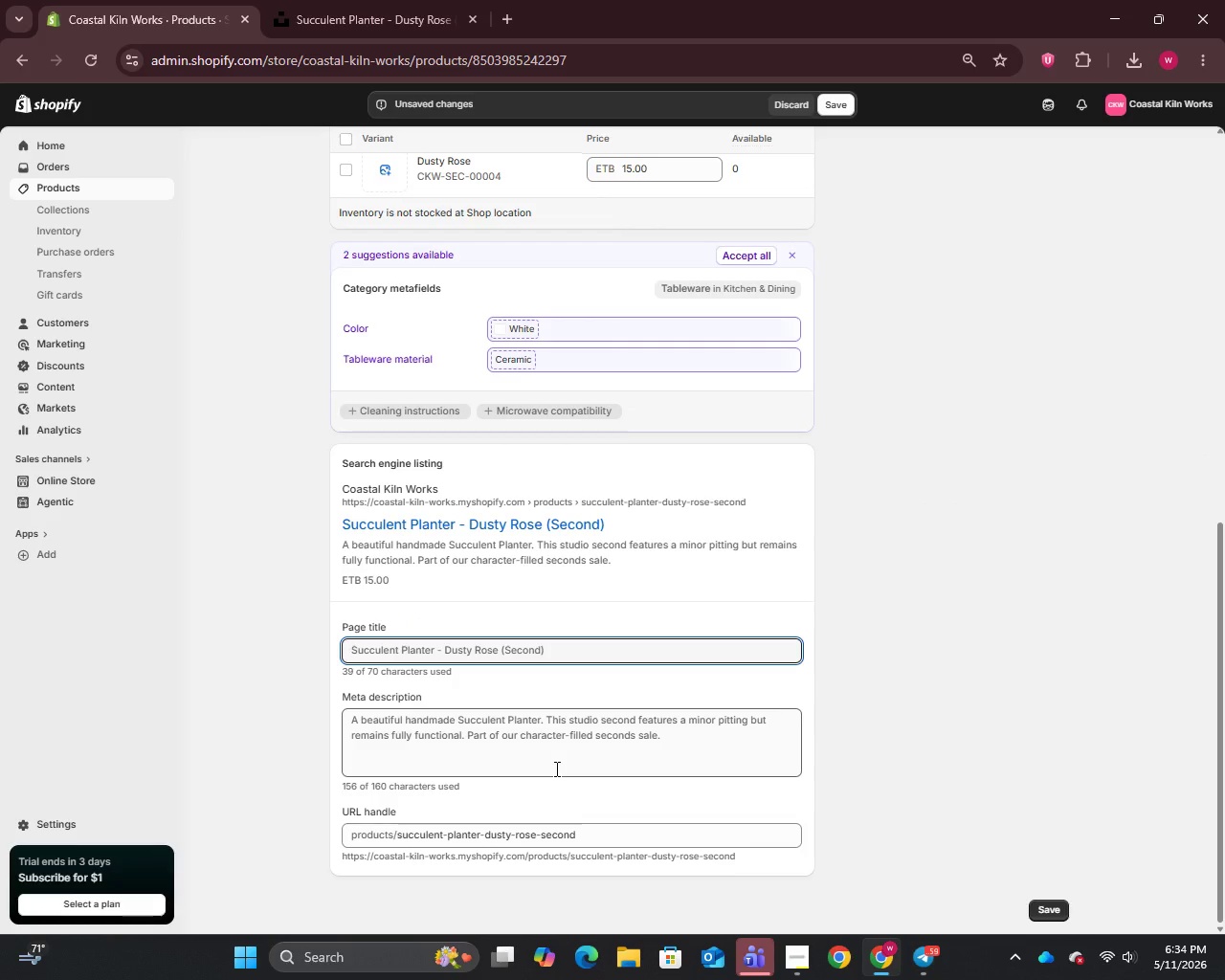 
left_click([555, 768])
 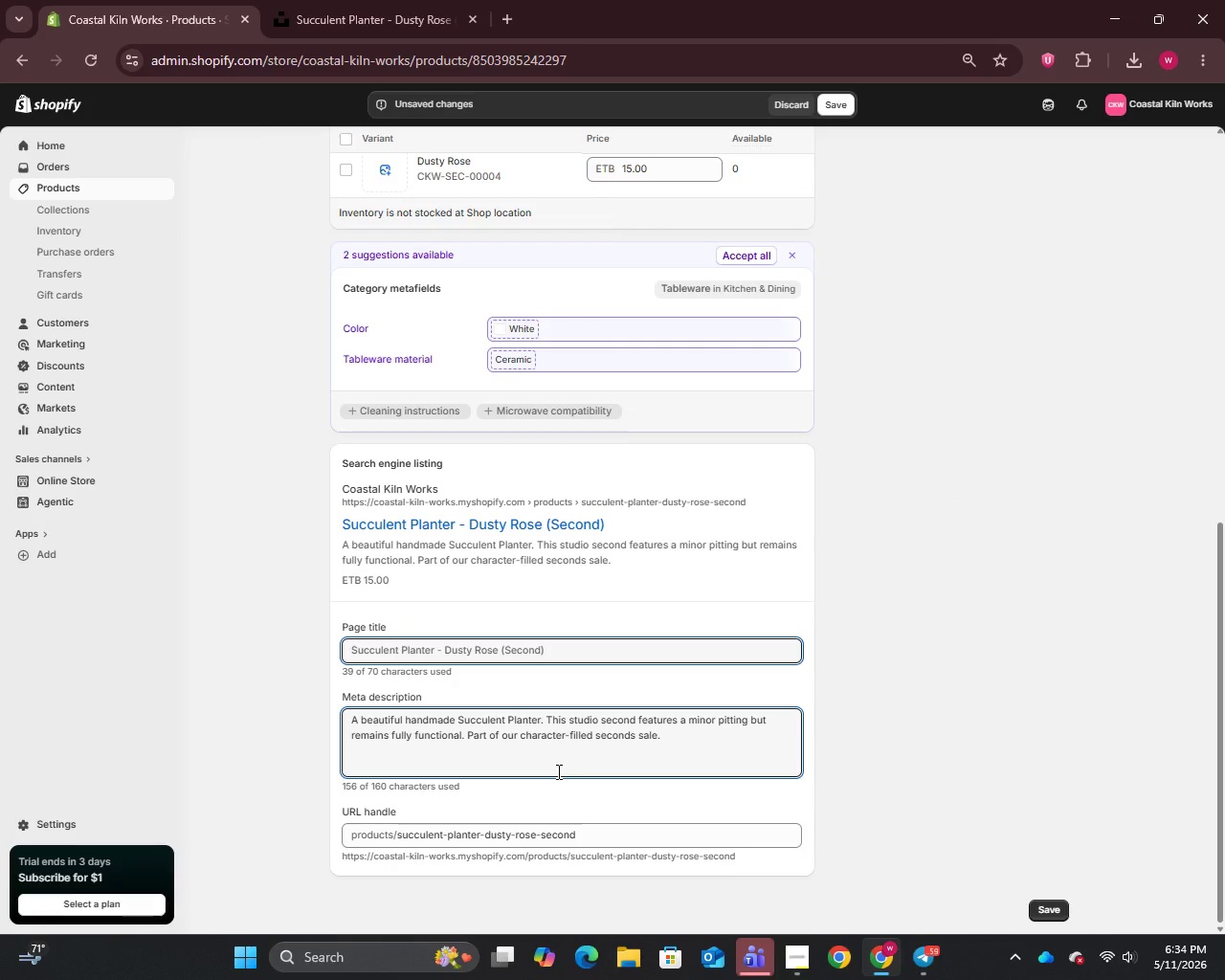 
key(Control+A)
 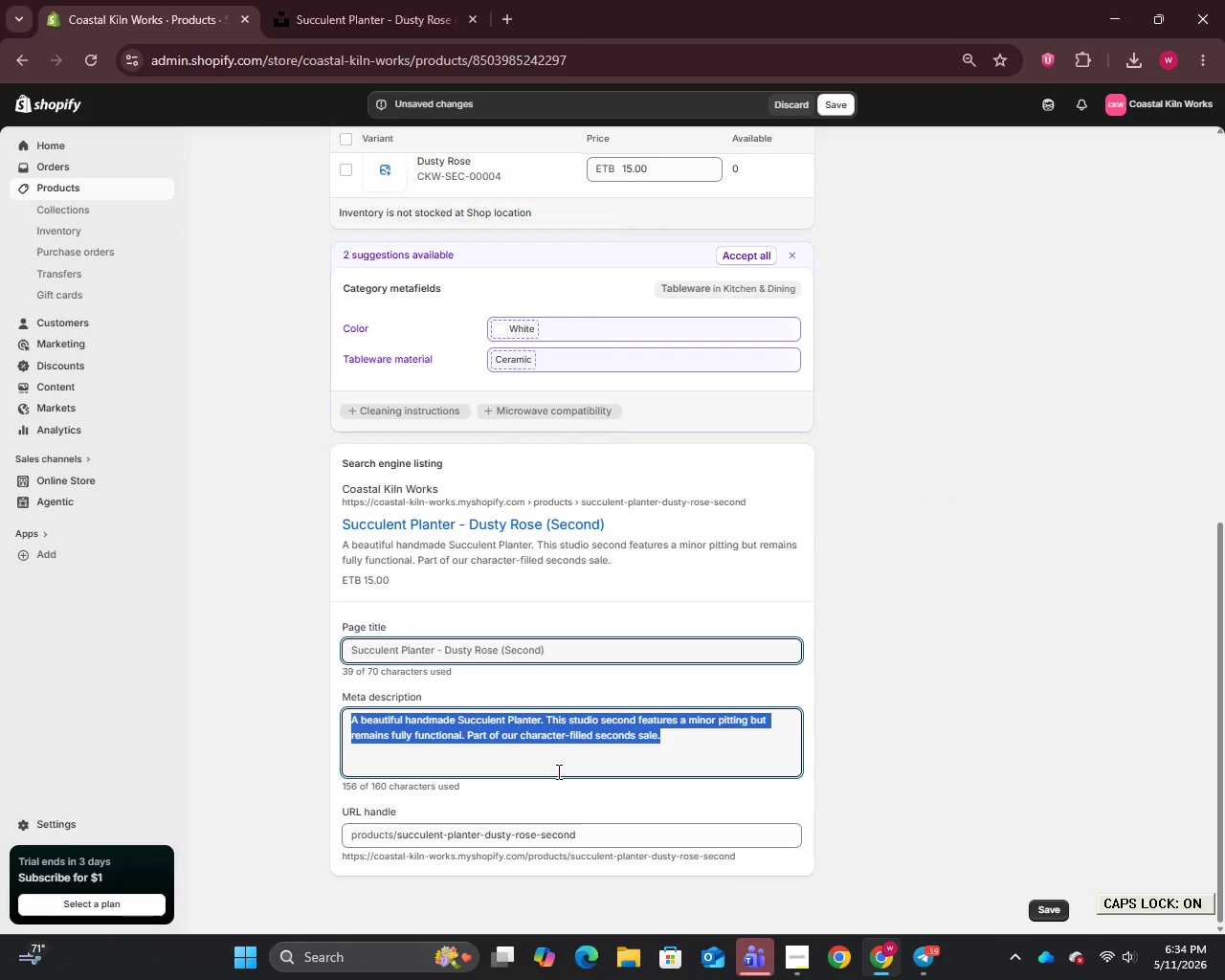 
type(Handmade succulent planter with handmade character and minor pitting. Dusty rose stoneware Studio Seconds items.)
 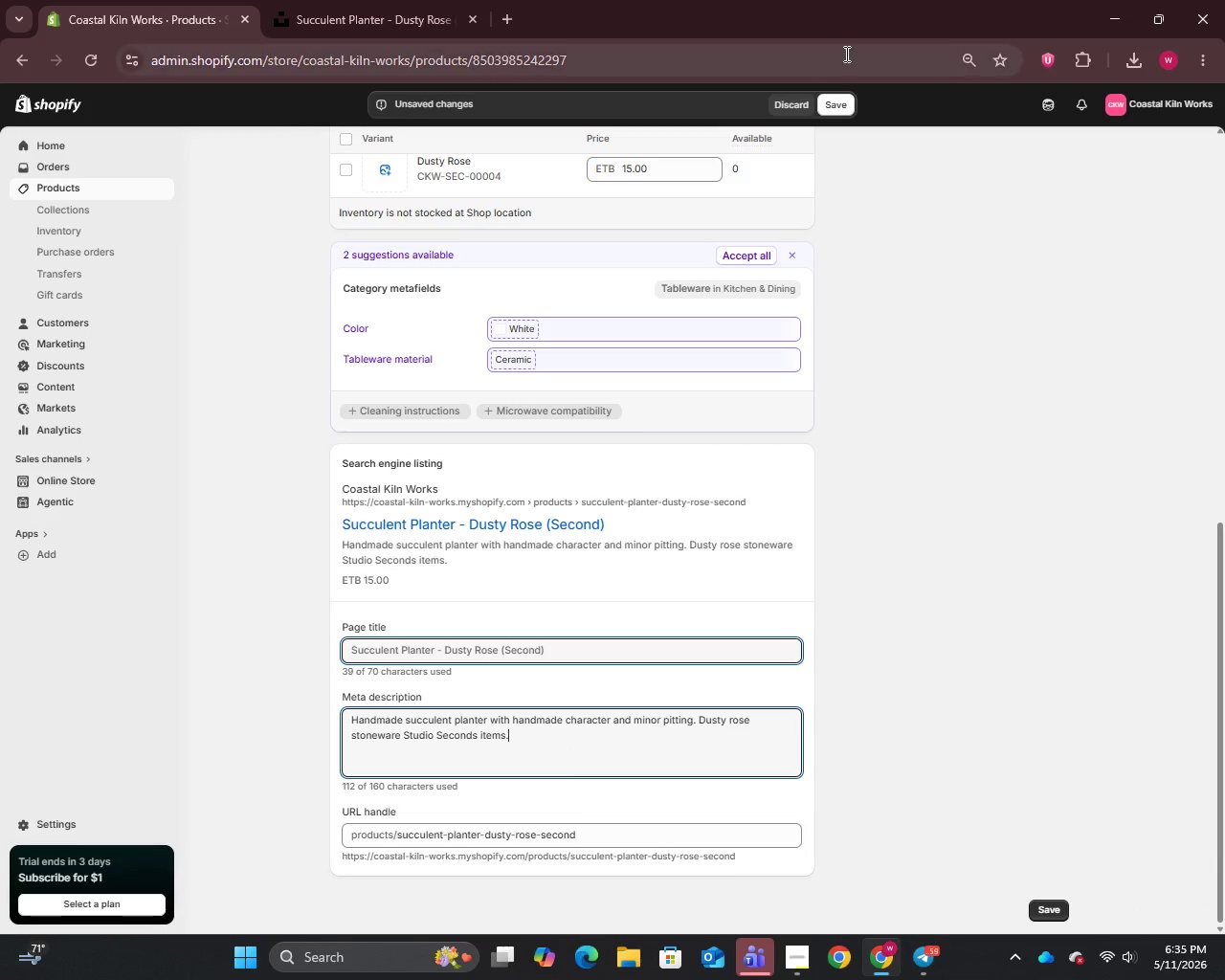 
left_click([848, 110])
 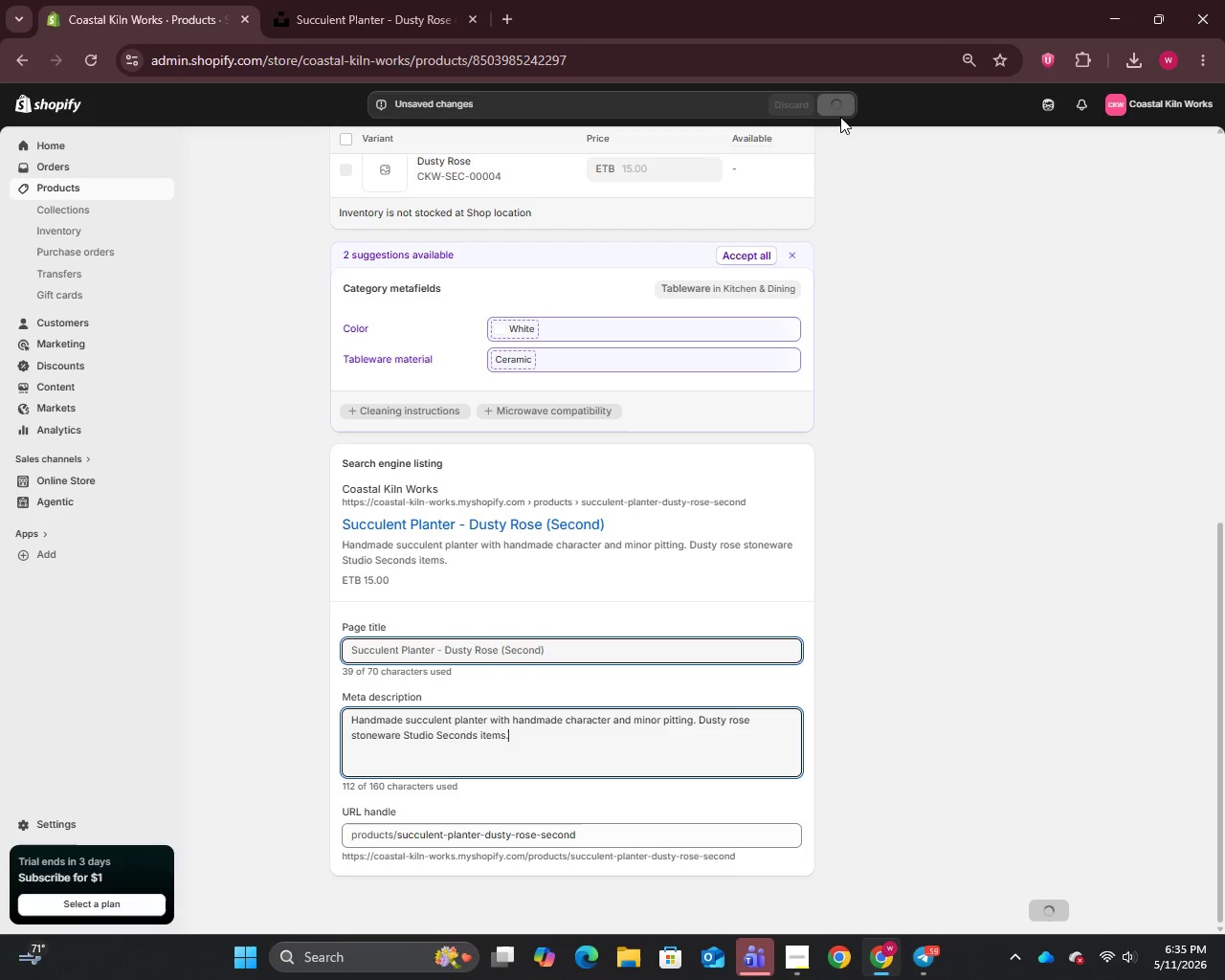 
mouse_move([800, 110])
 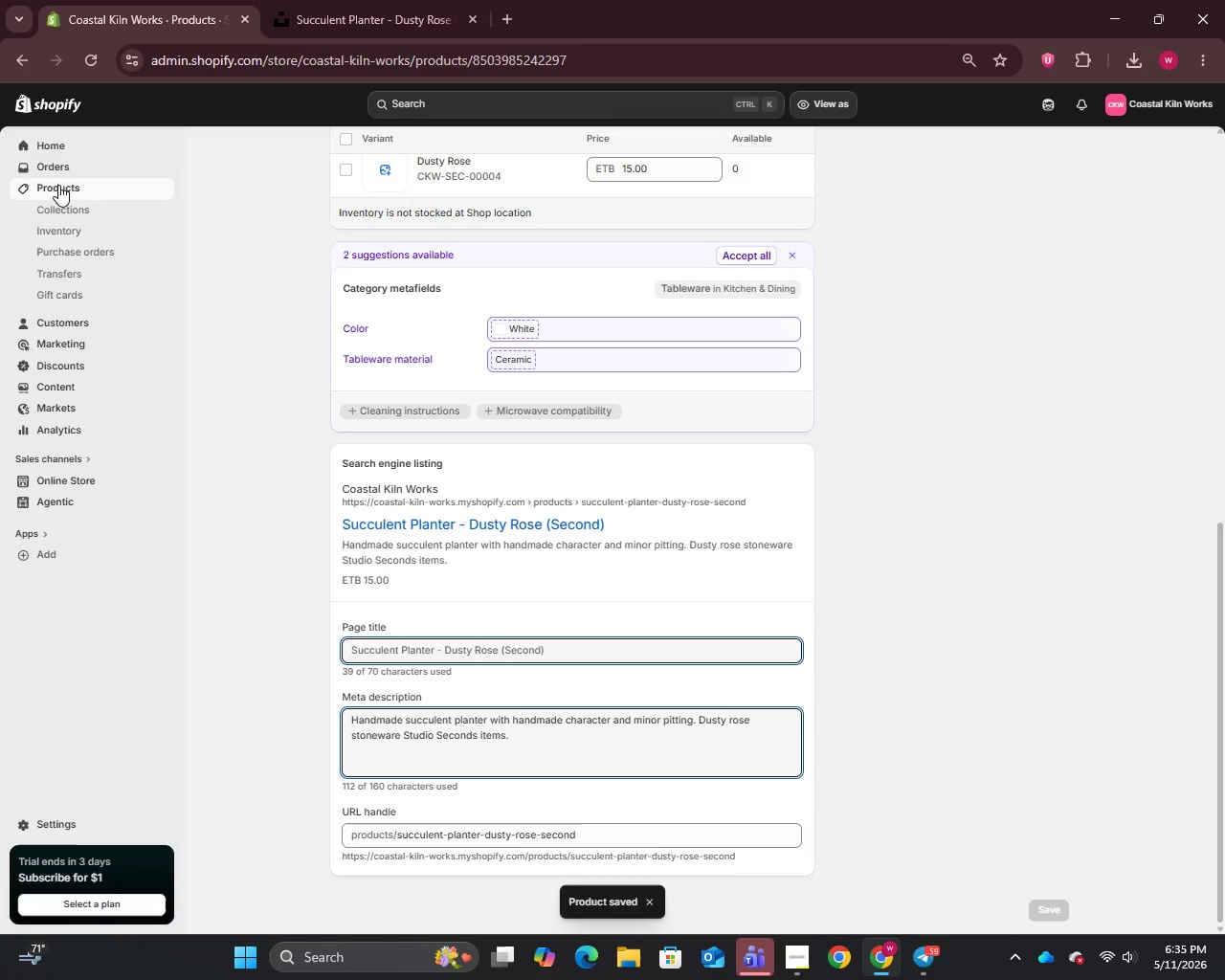 
left_click([58, 185])
 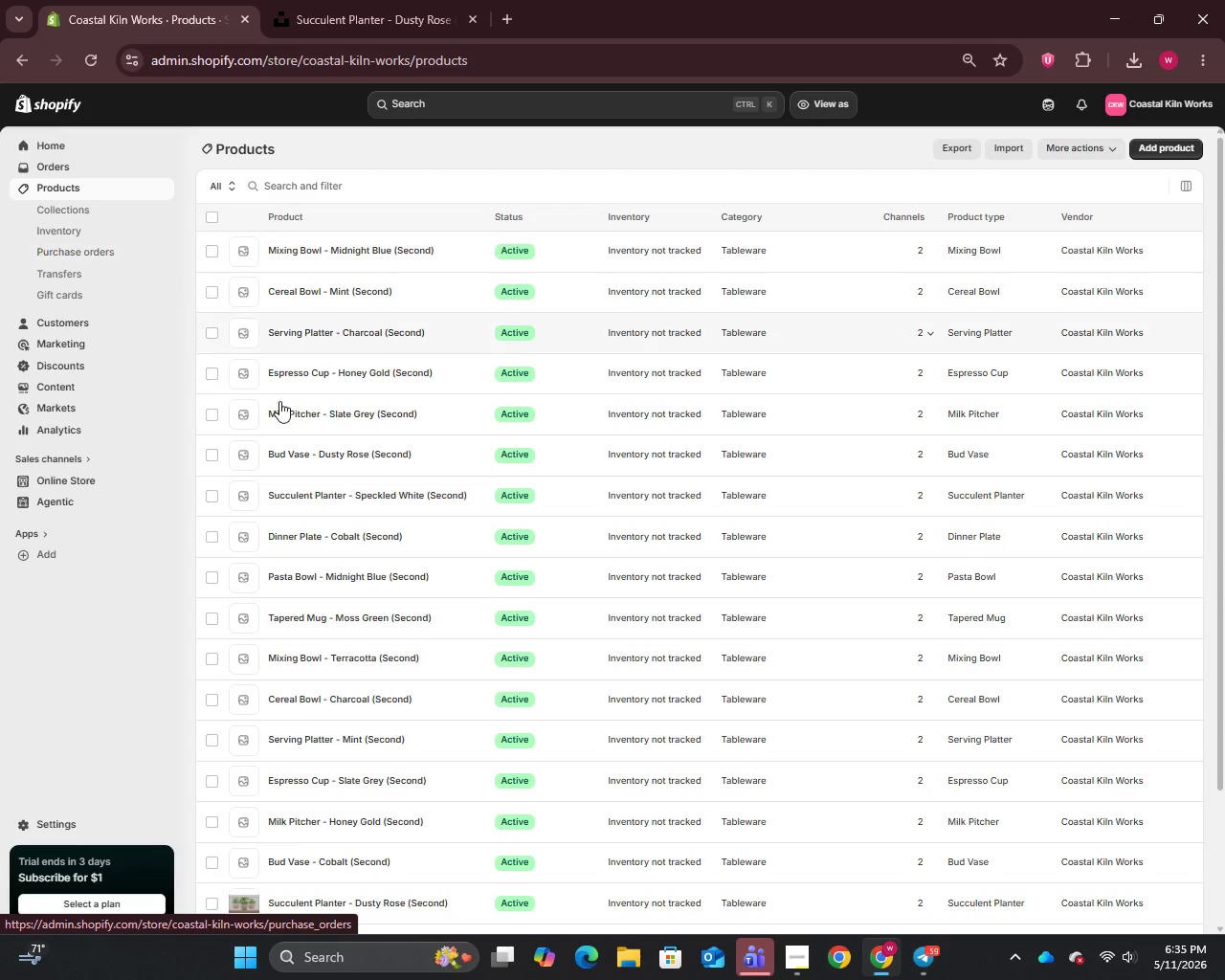 
wait(5.2)
 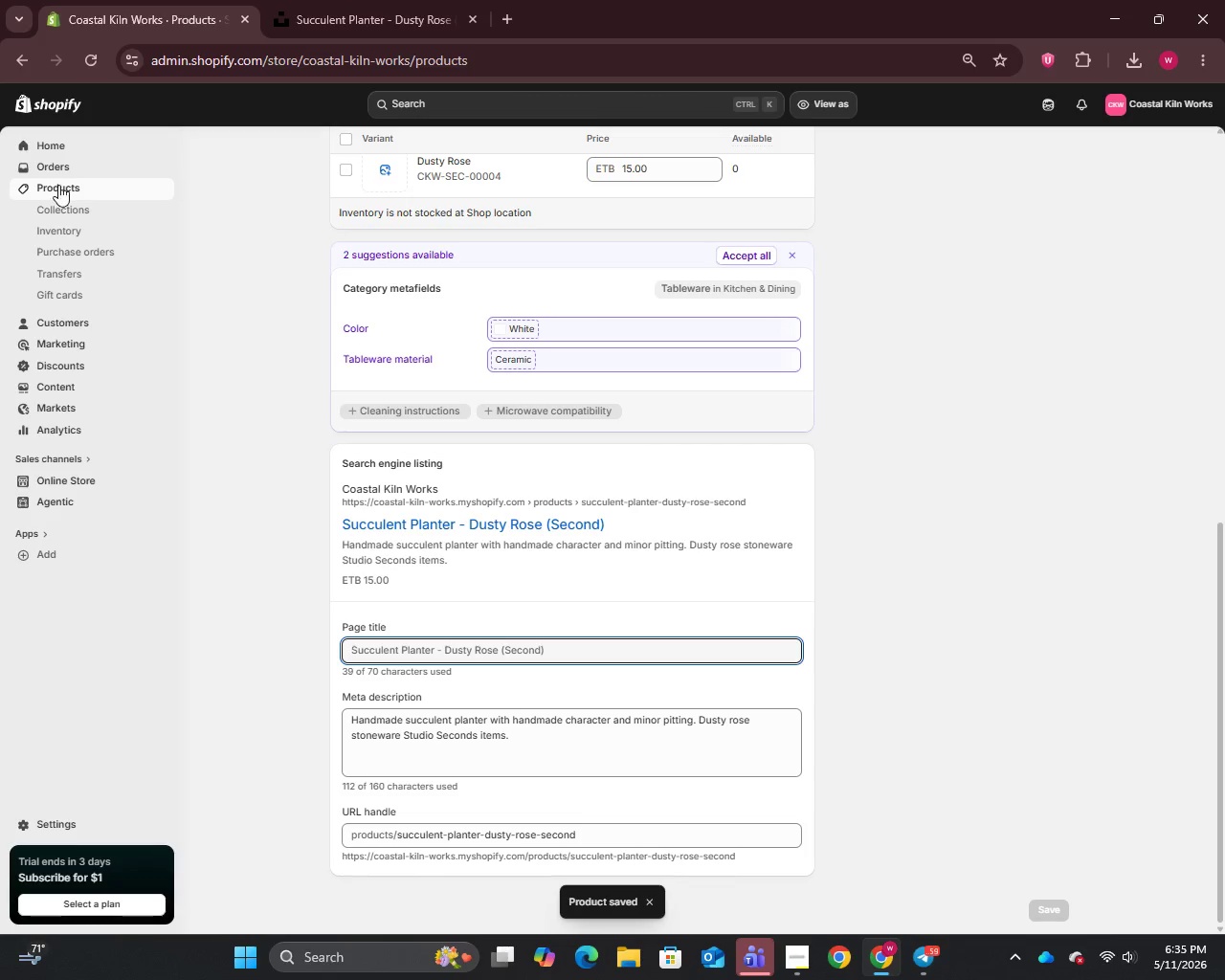 
left_click([325, 858])
 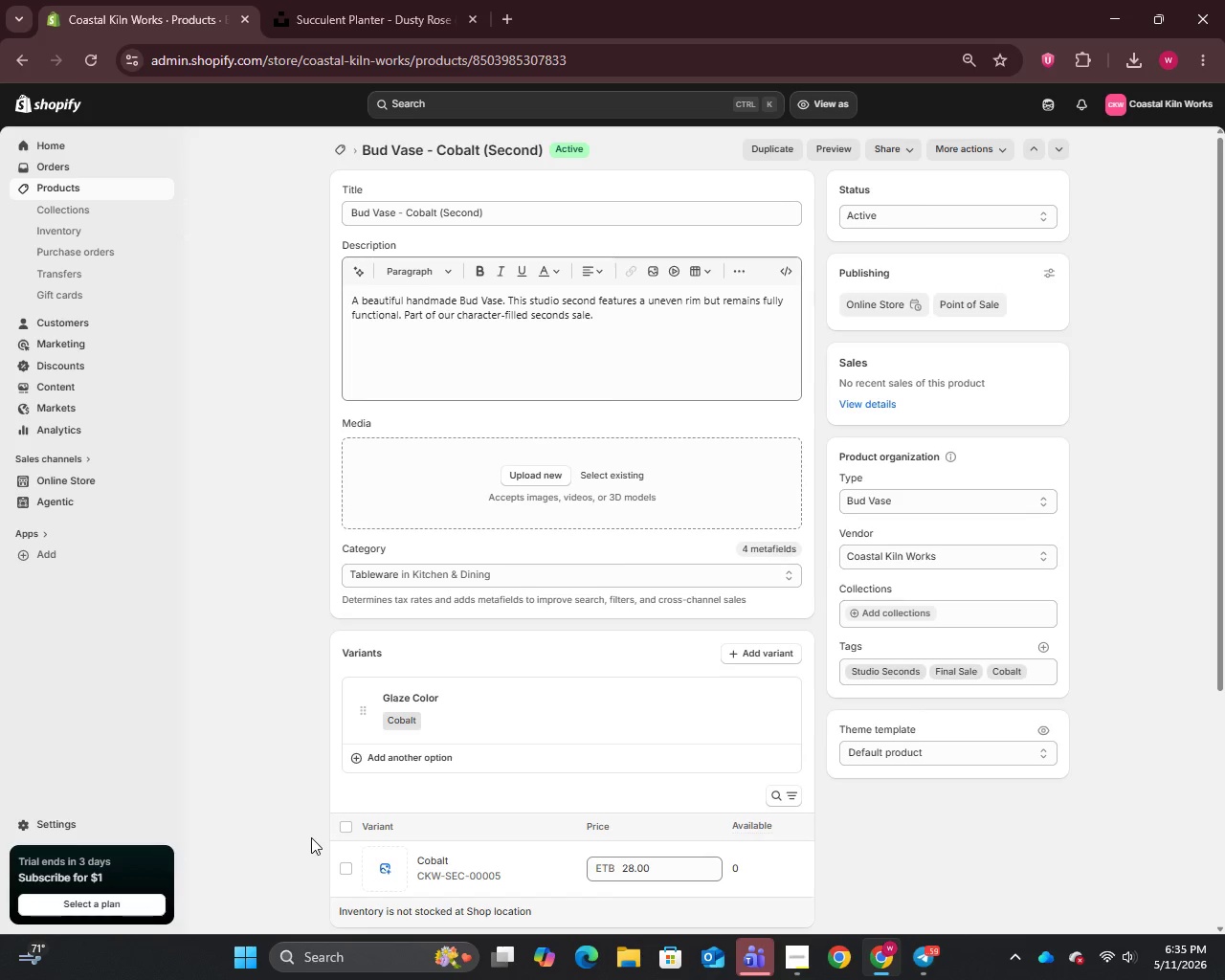 
wait(5.67)
 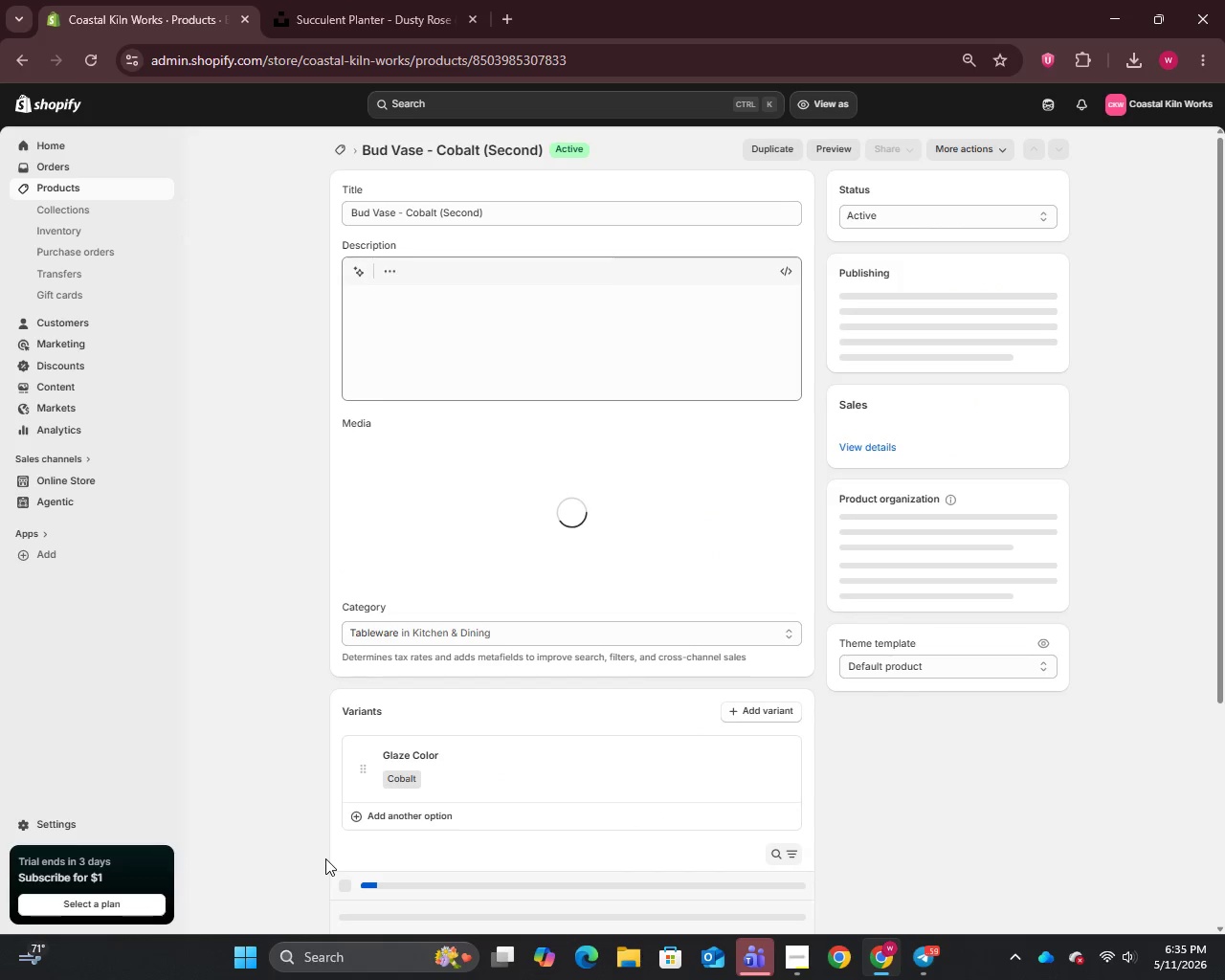 
left_click([497, 212])
 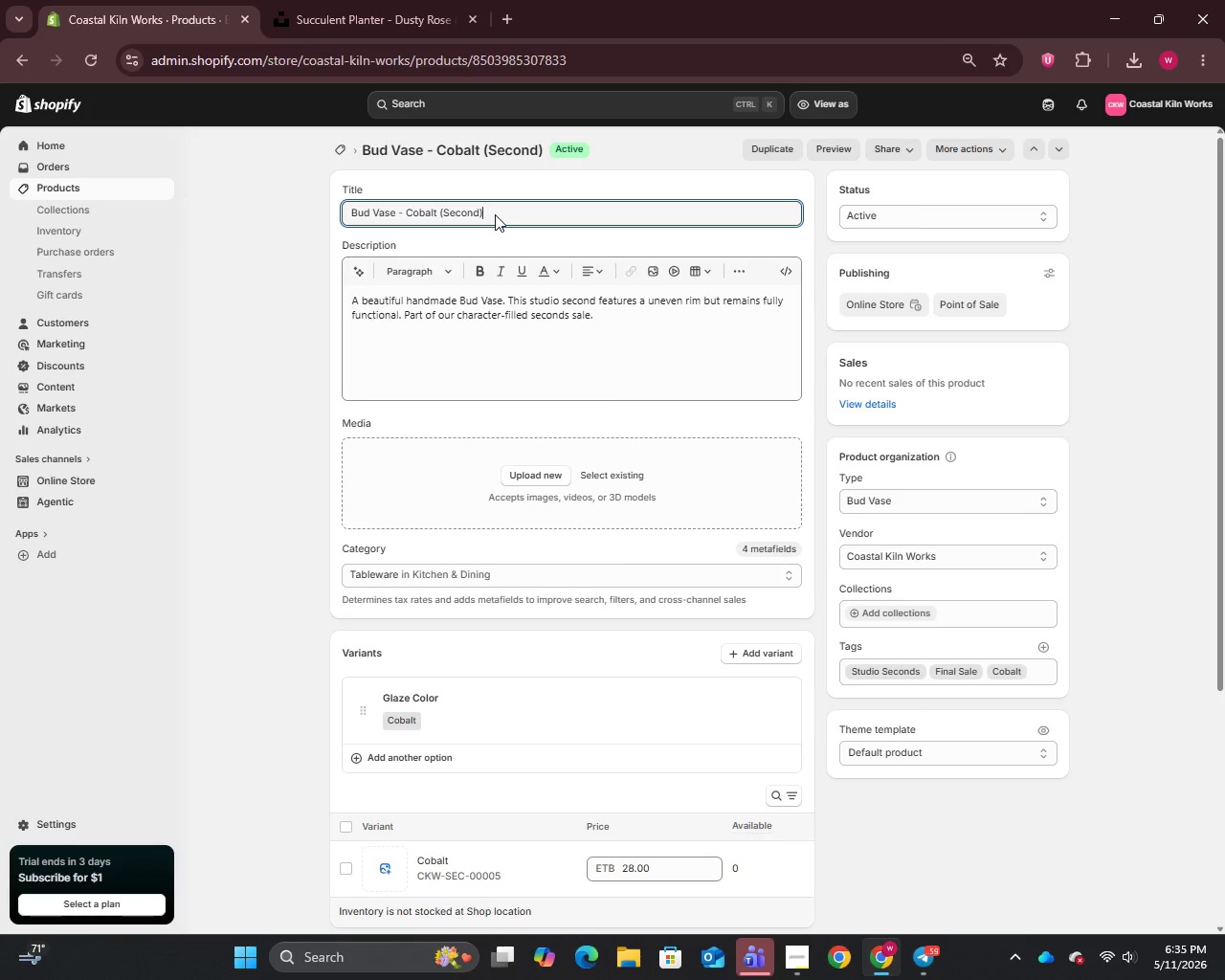 
key(Control+A)
 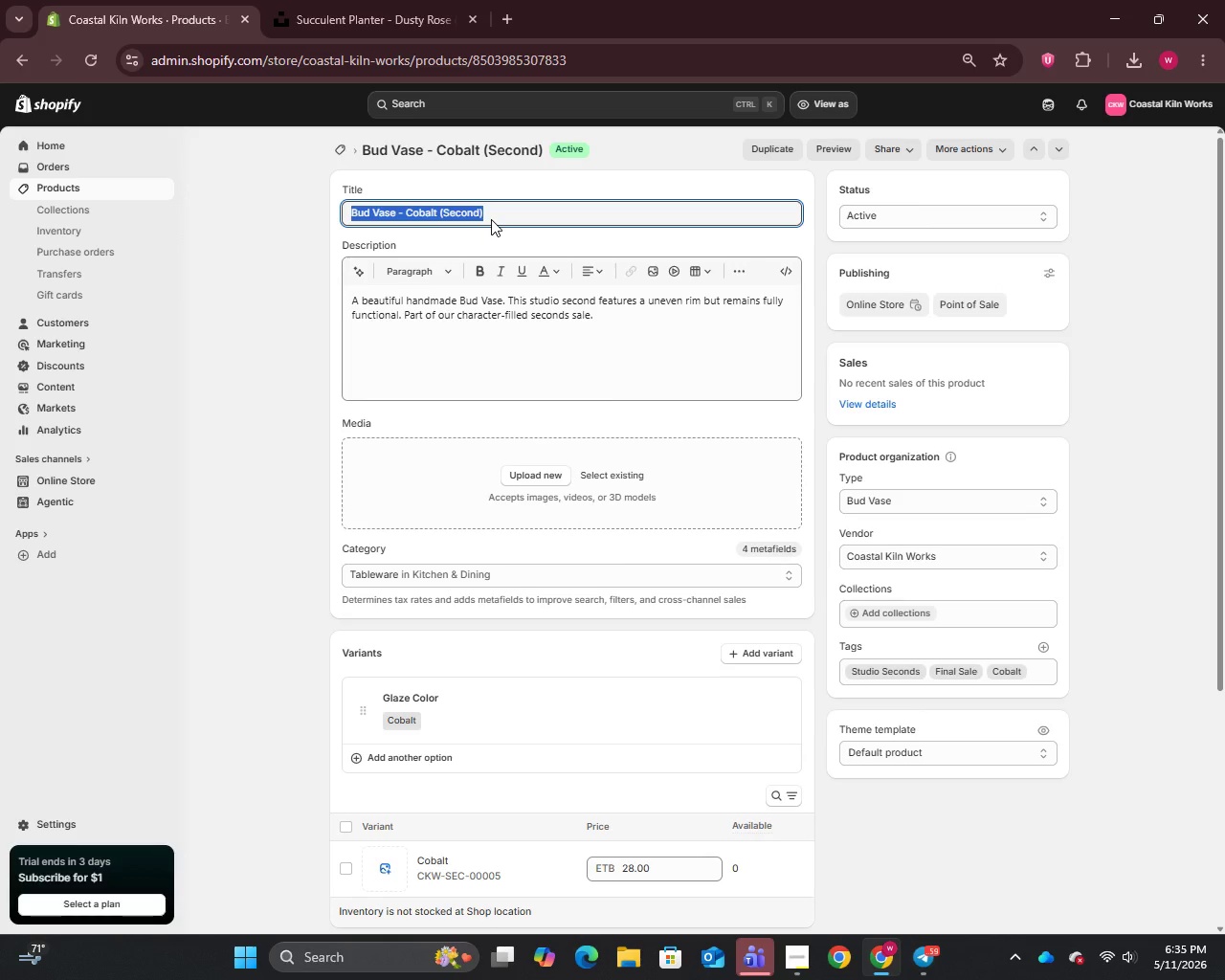 
key(Control+C)
 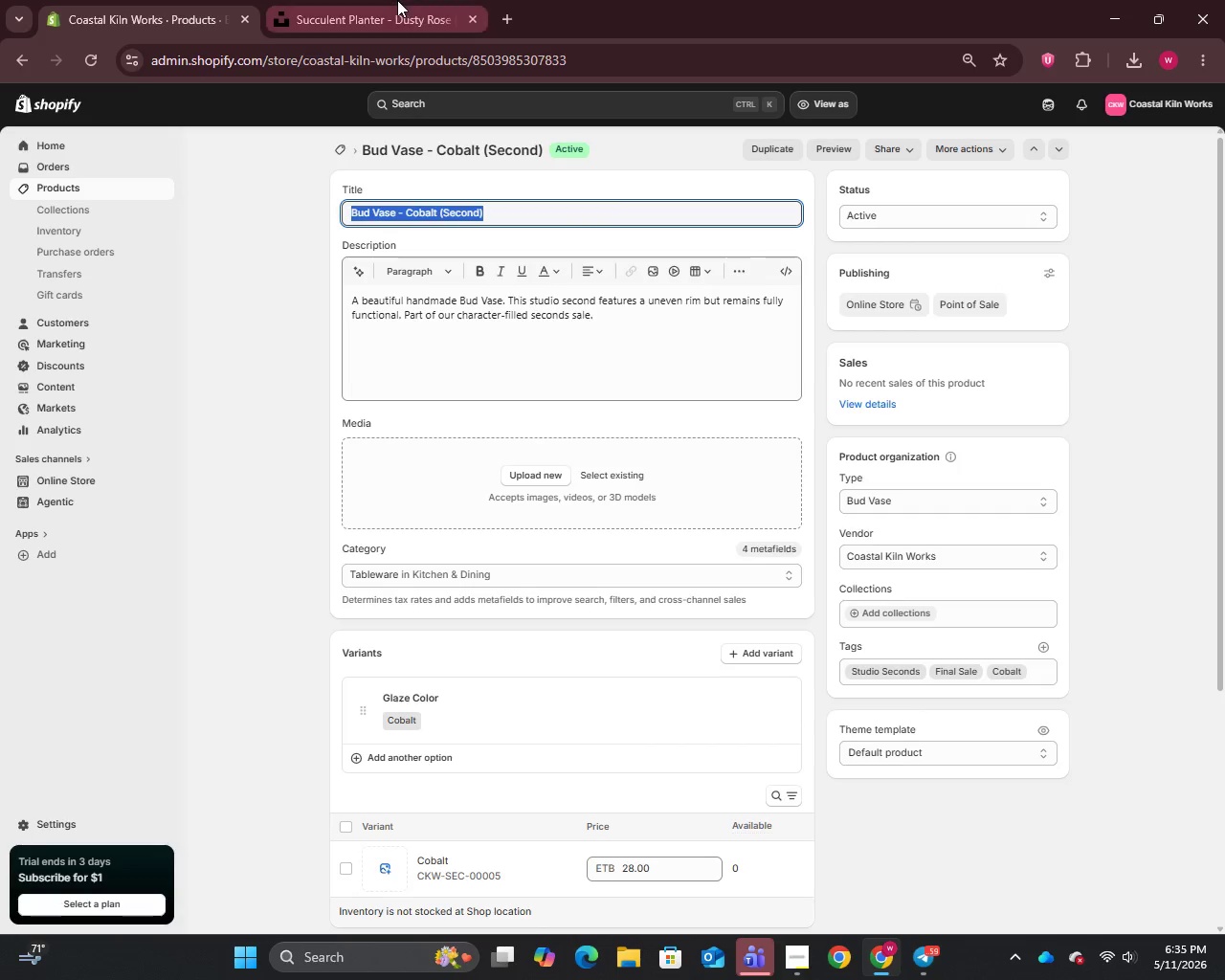 
left_click([397, 0])
 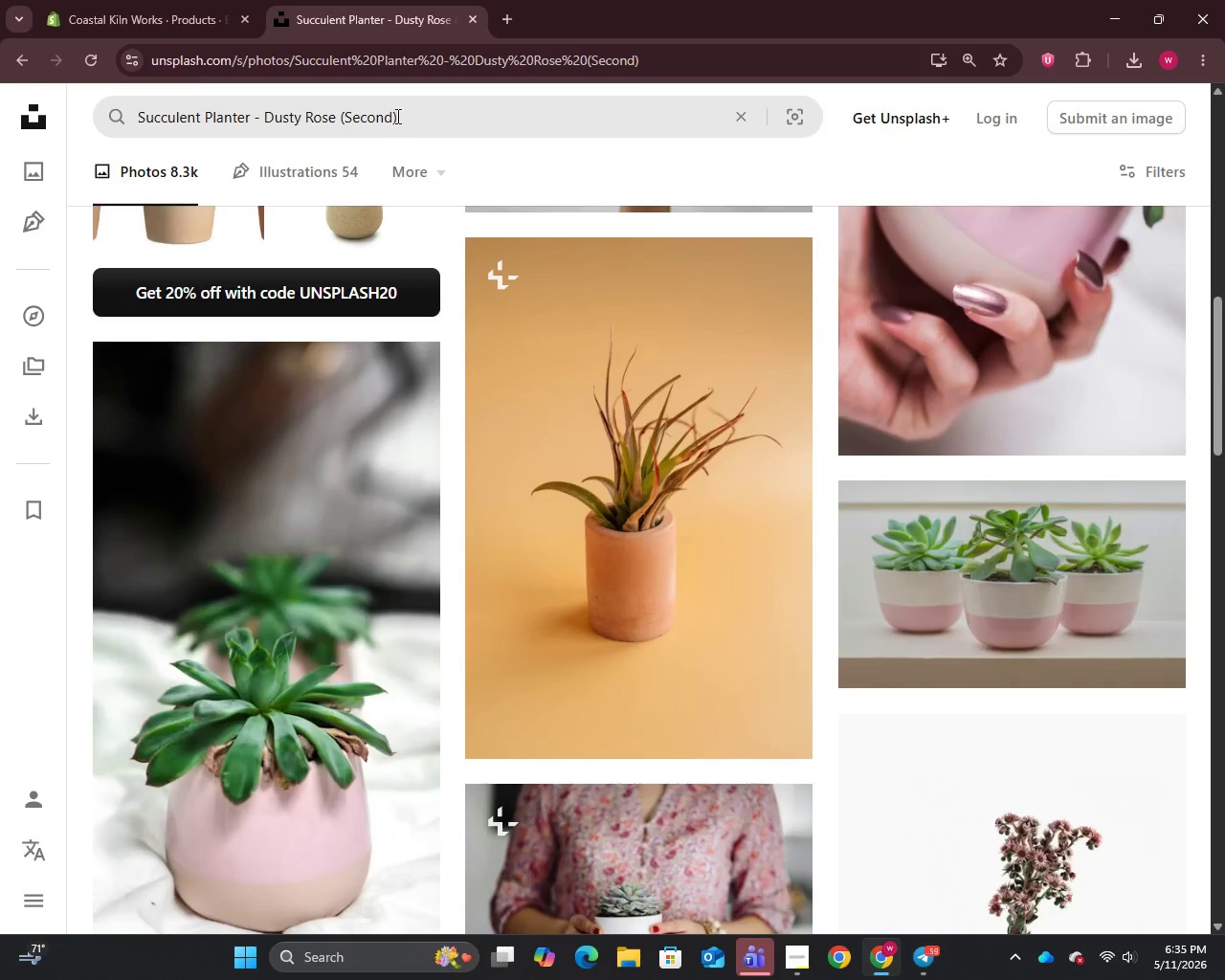 
left_click([396, 116])
 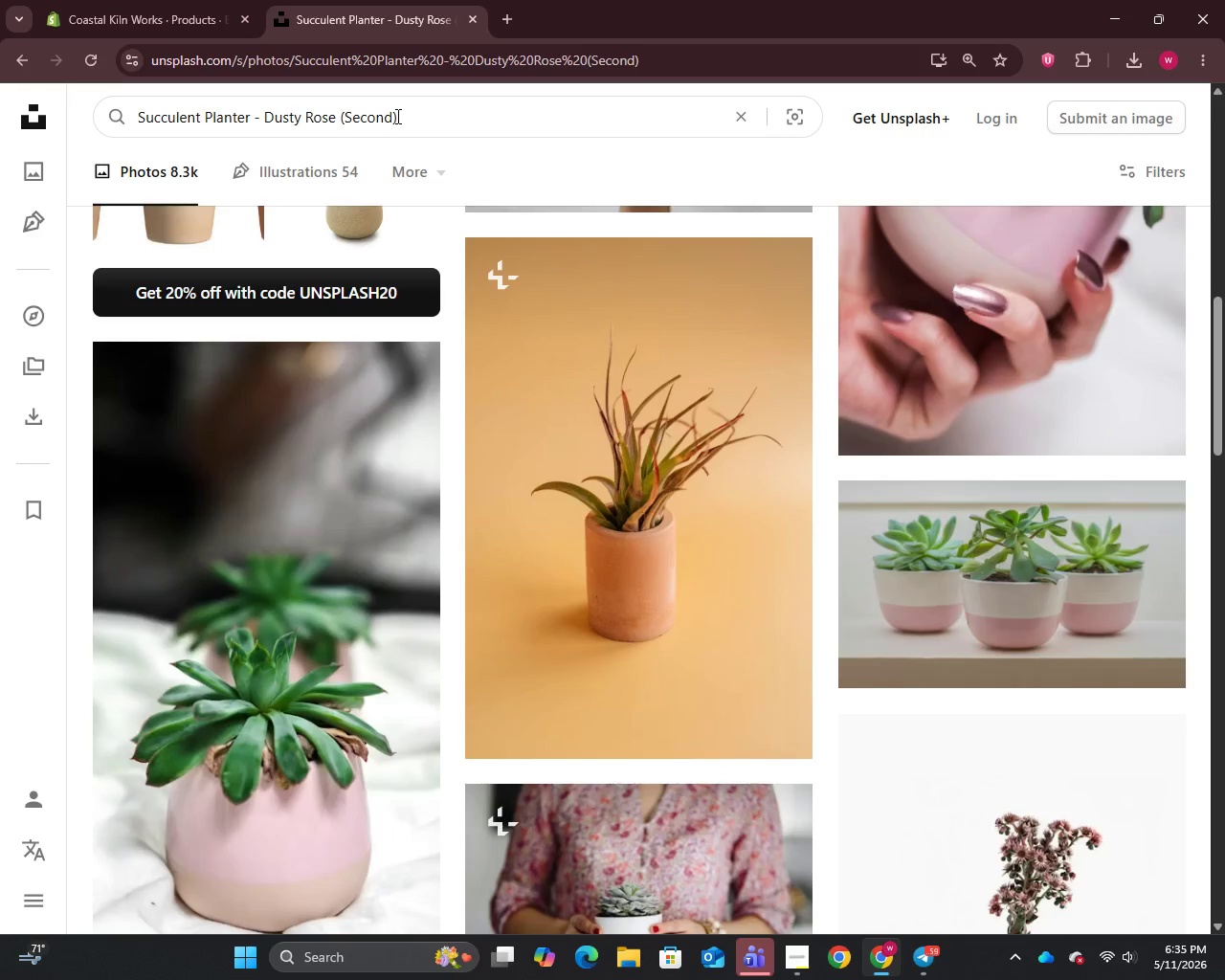 
key(Control+A)
 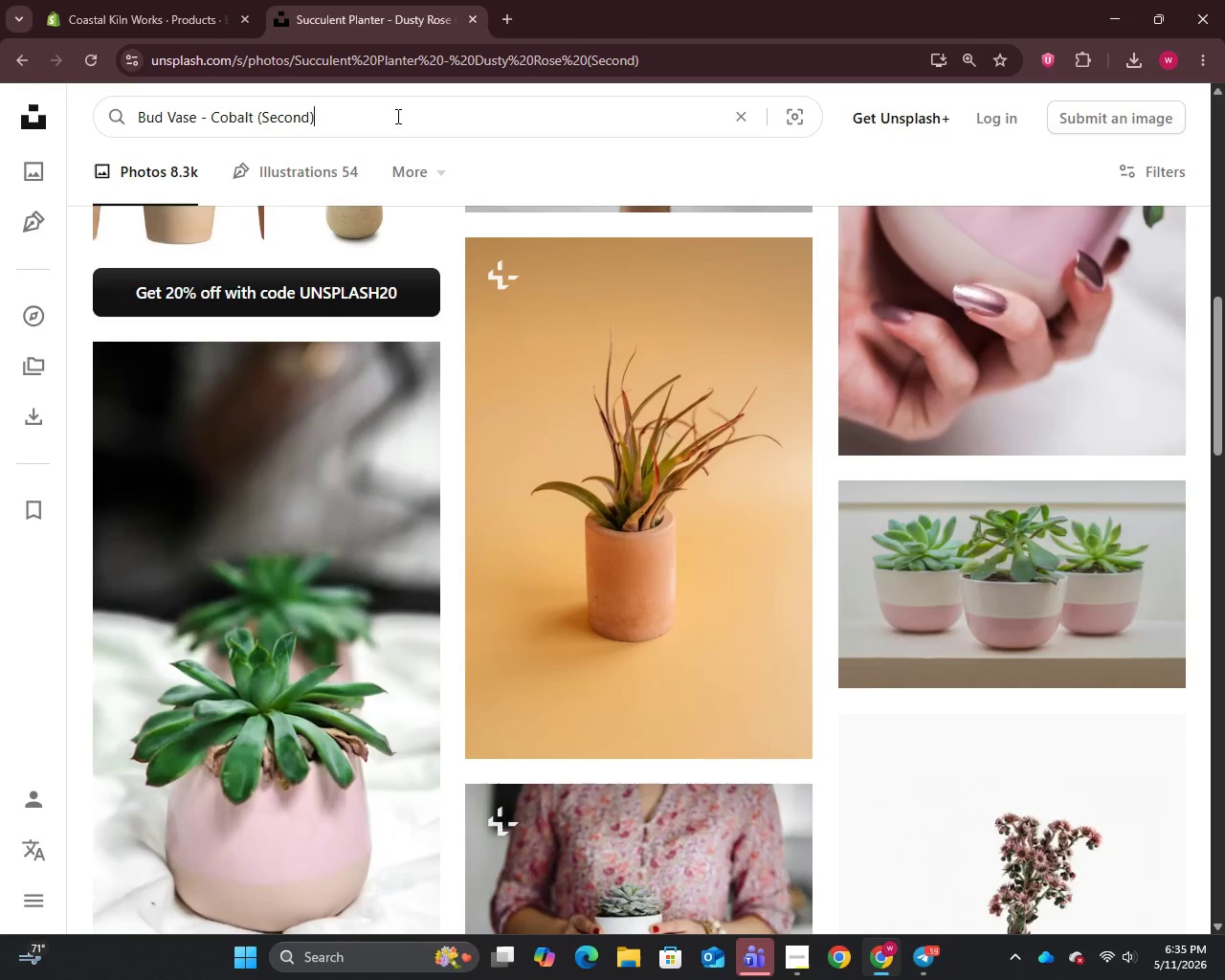 
key(Control+V)
 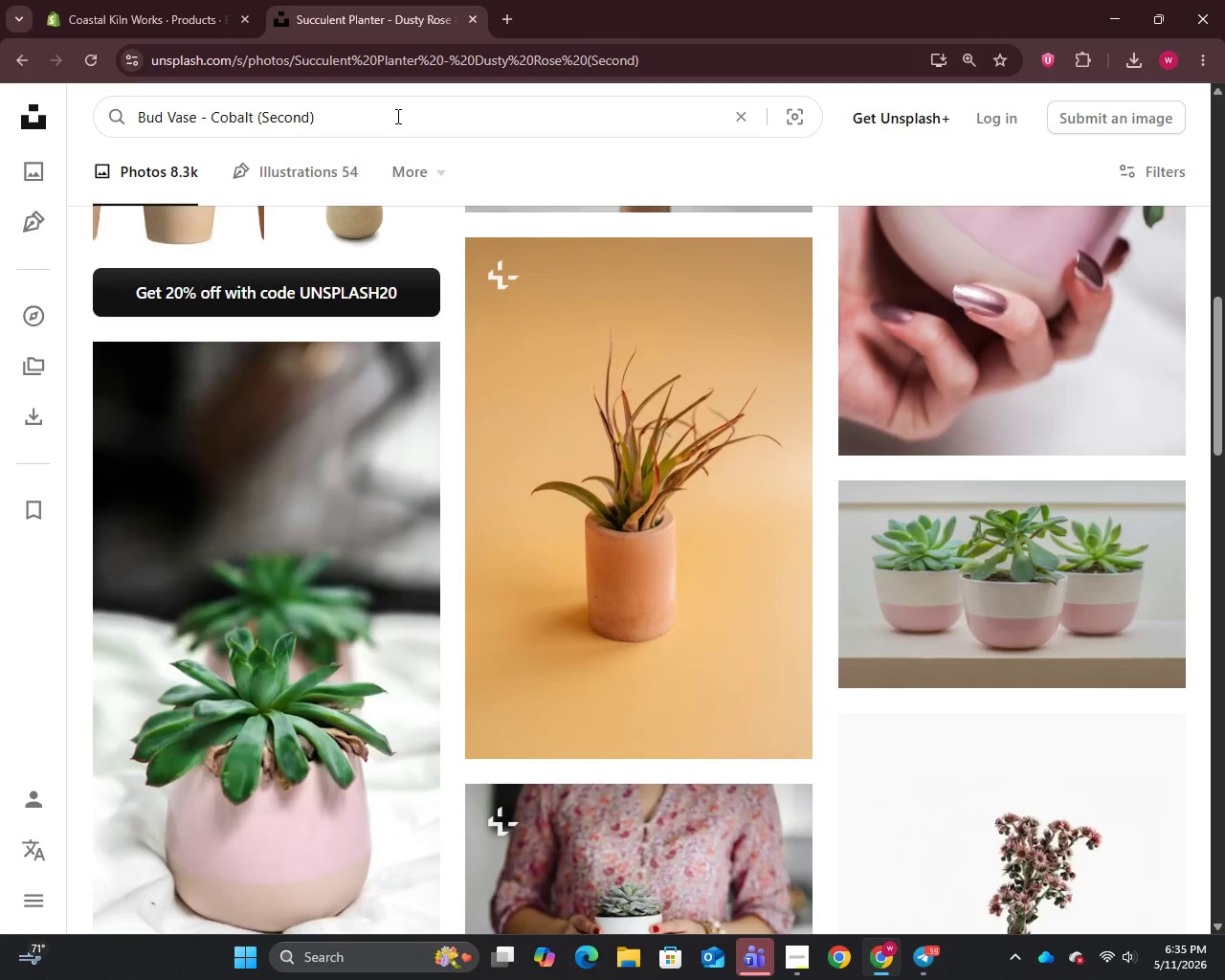 
key(Enter)
 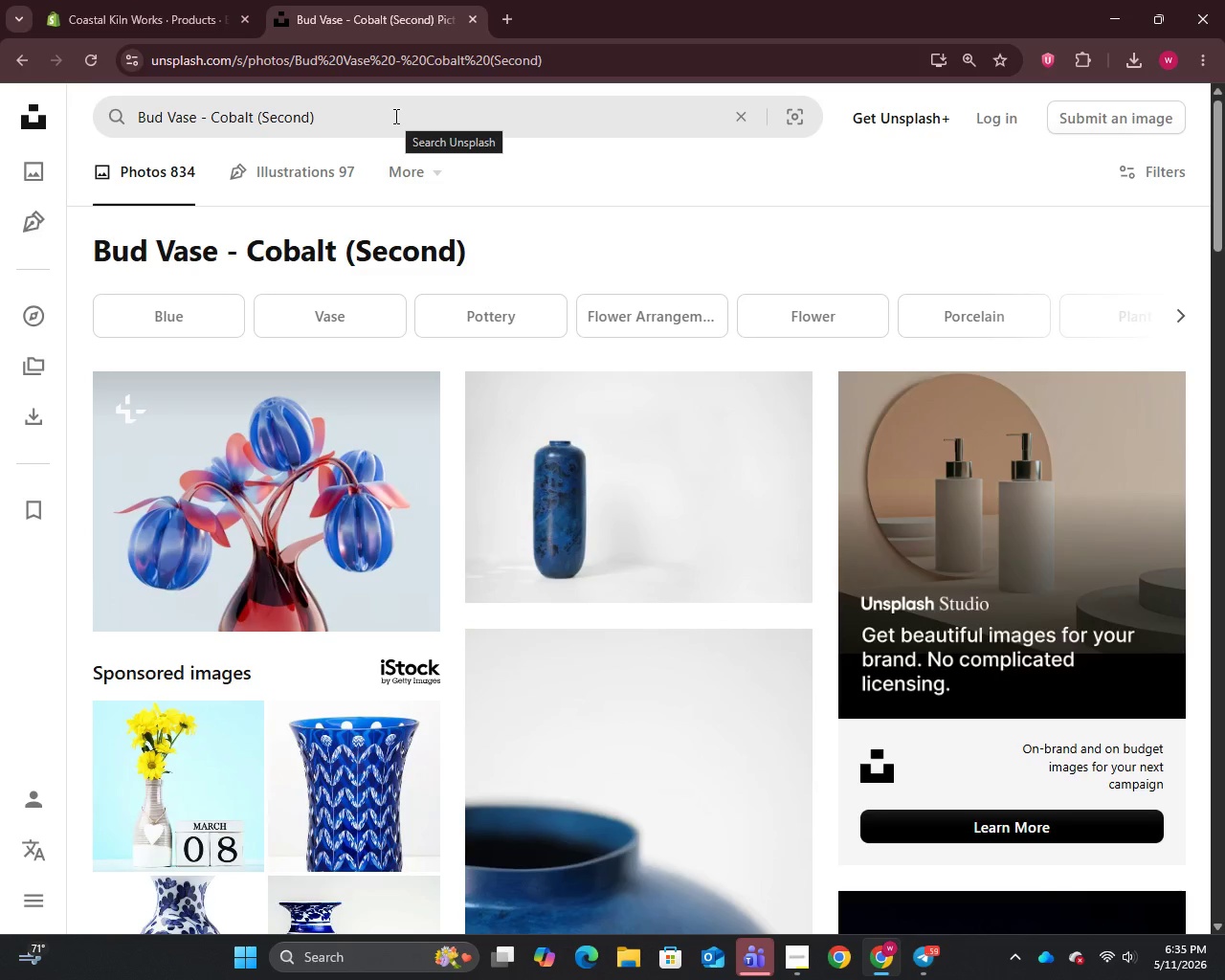 
wait(6.17)
 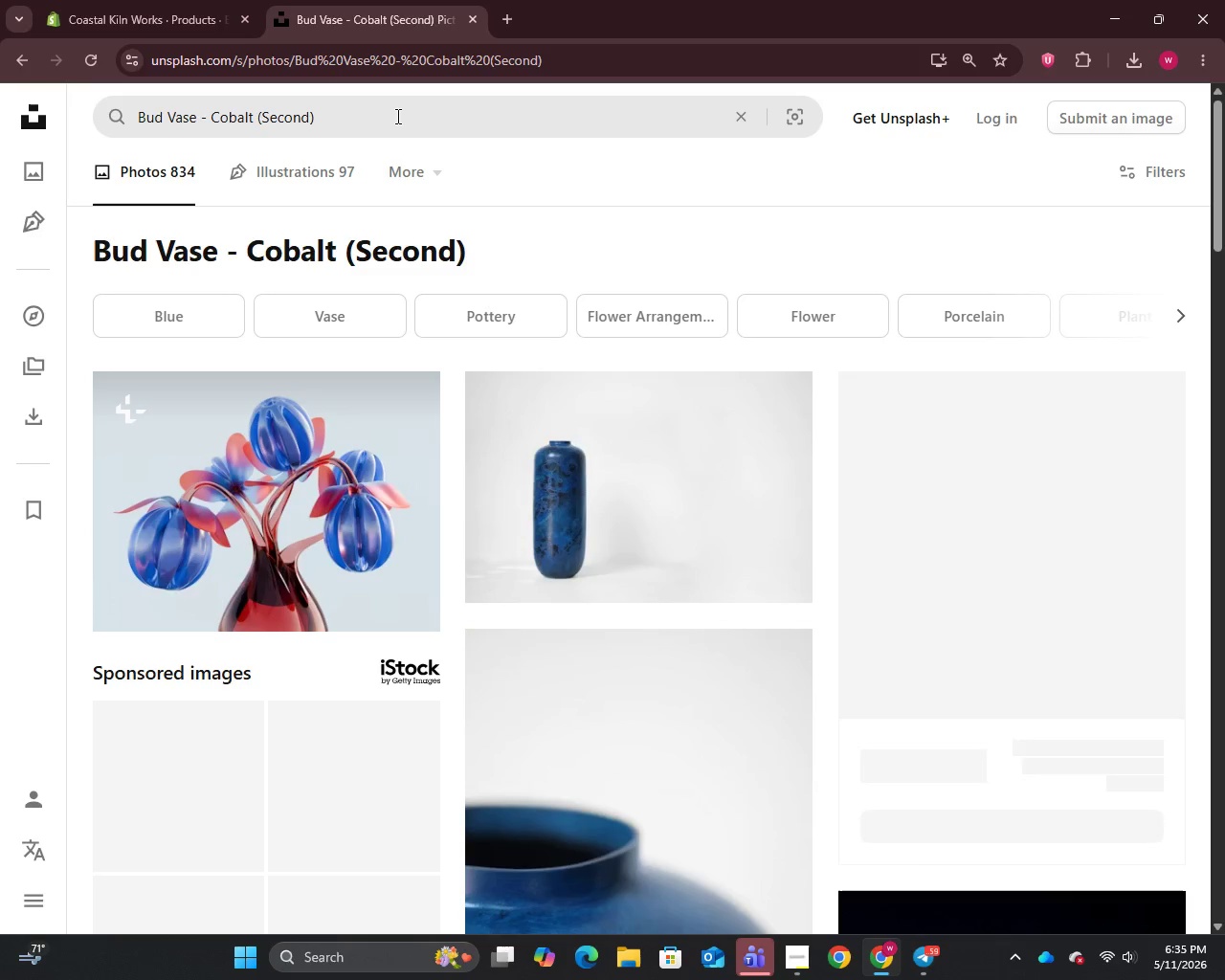 
right_click([336, 531])
 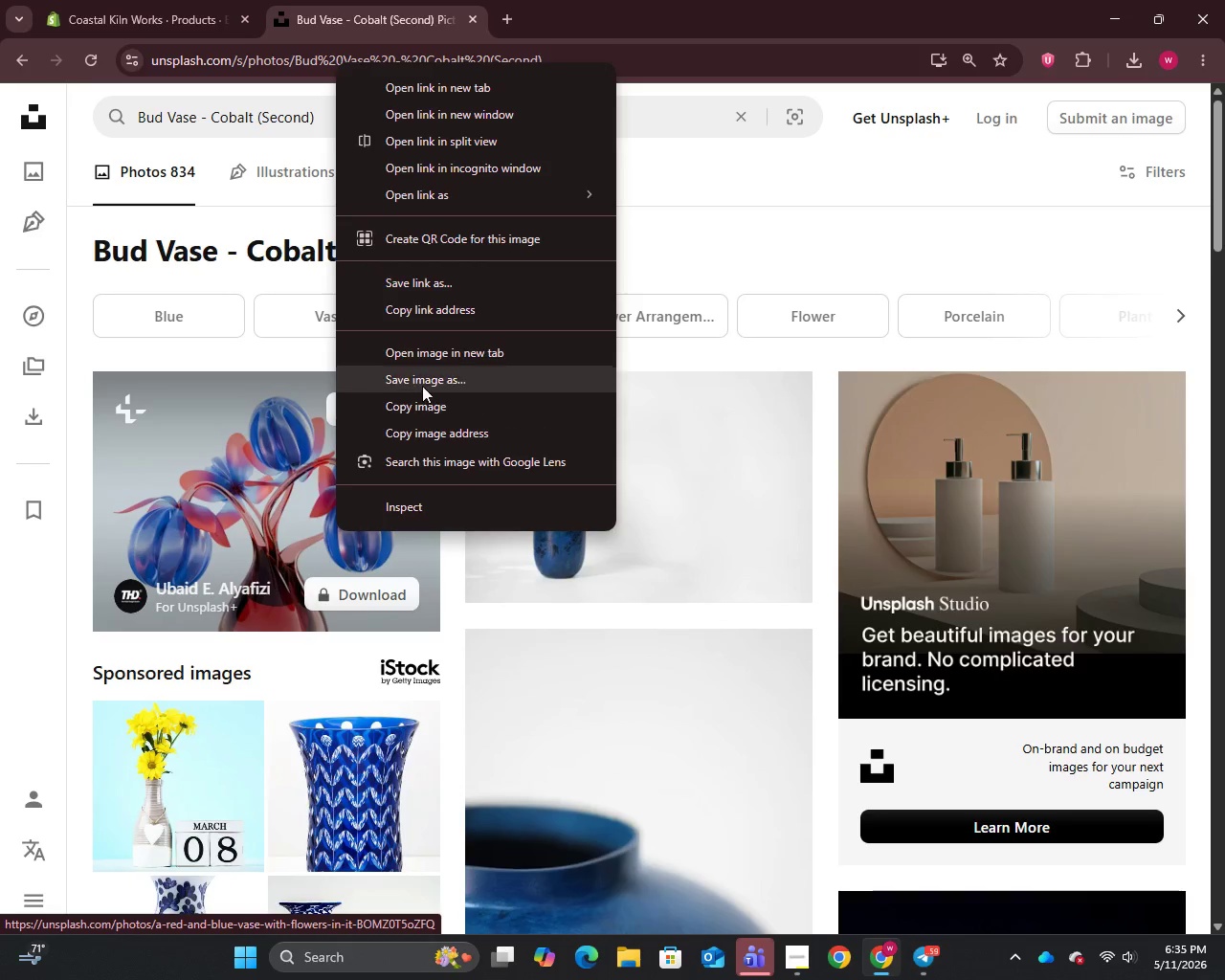 
left_click([424, 384])
 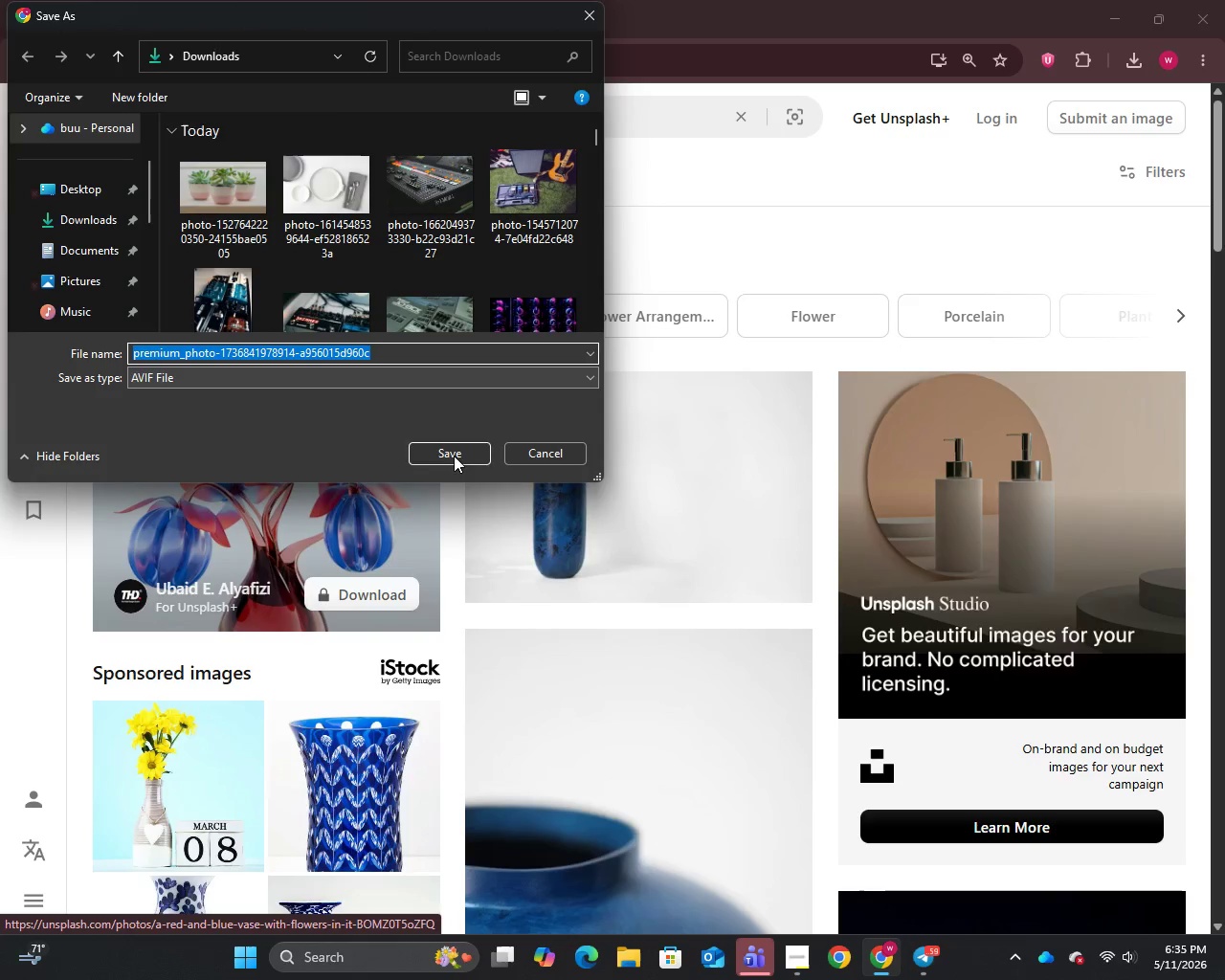 
left_click([454, 457])
 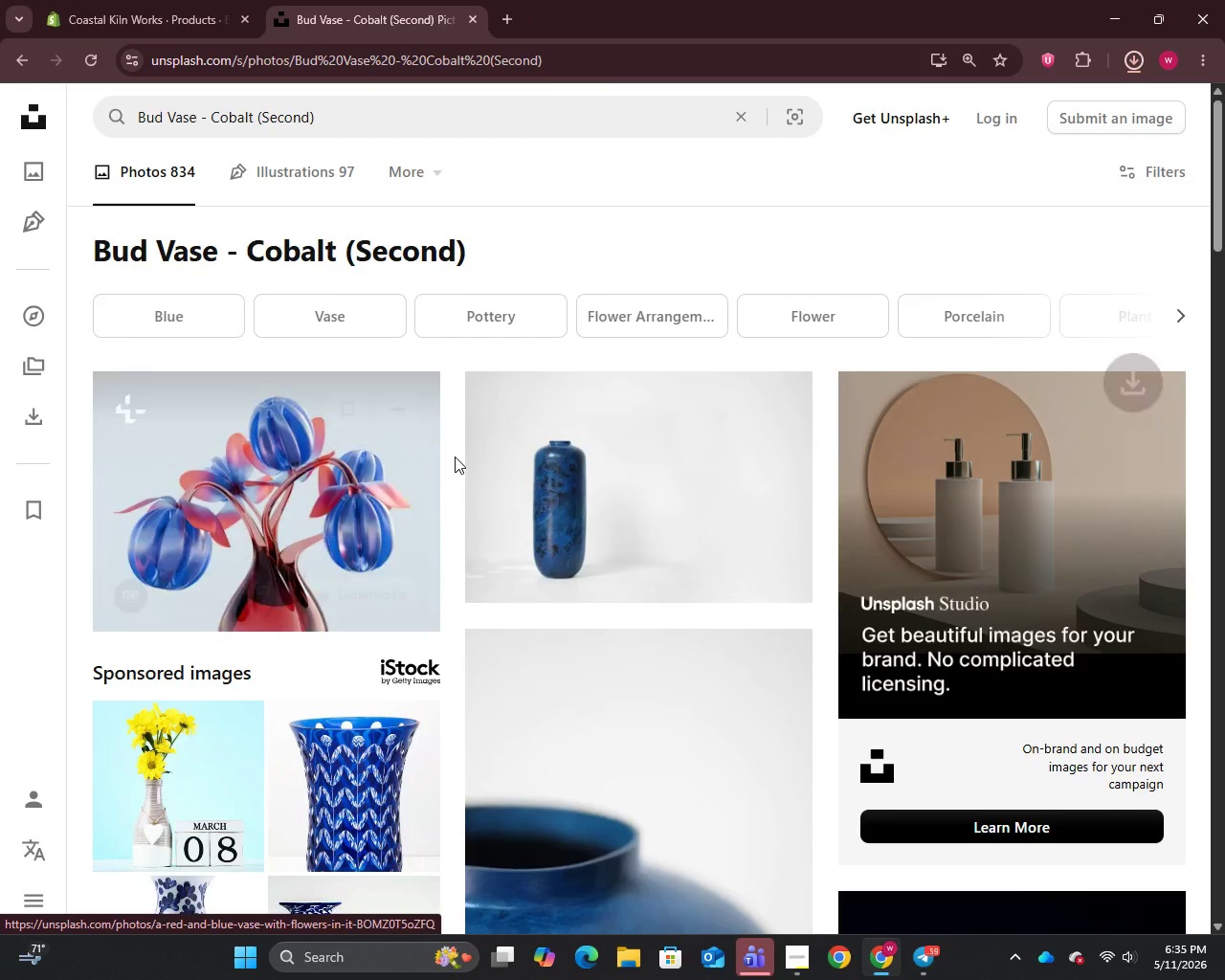 
scroll: coordinate [455, 458], scroll_direction: down, amount: 9.0
 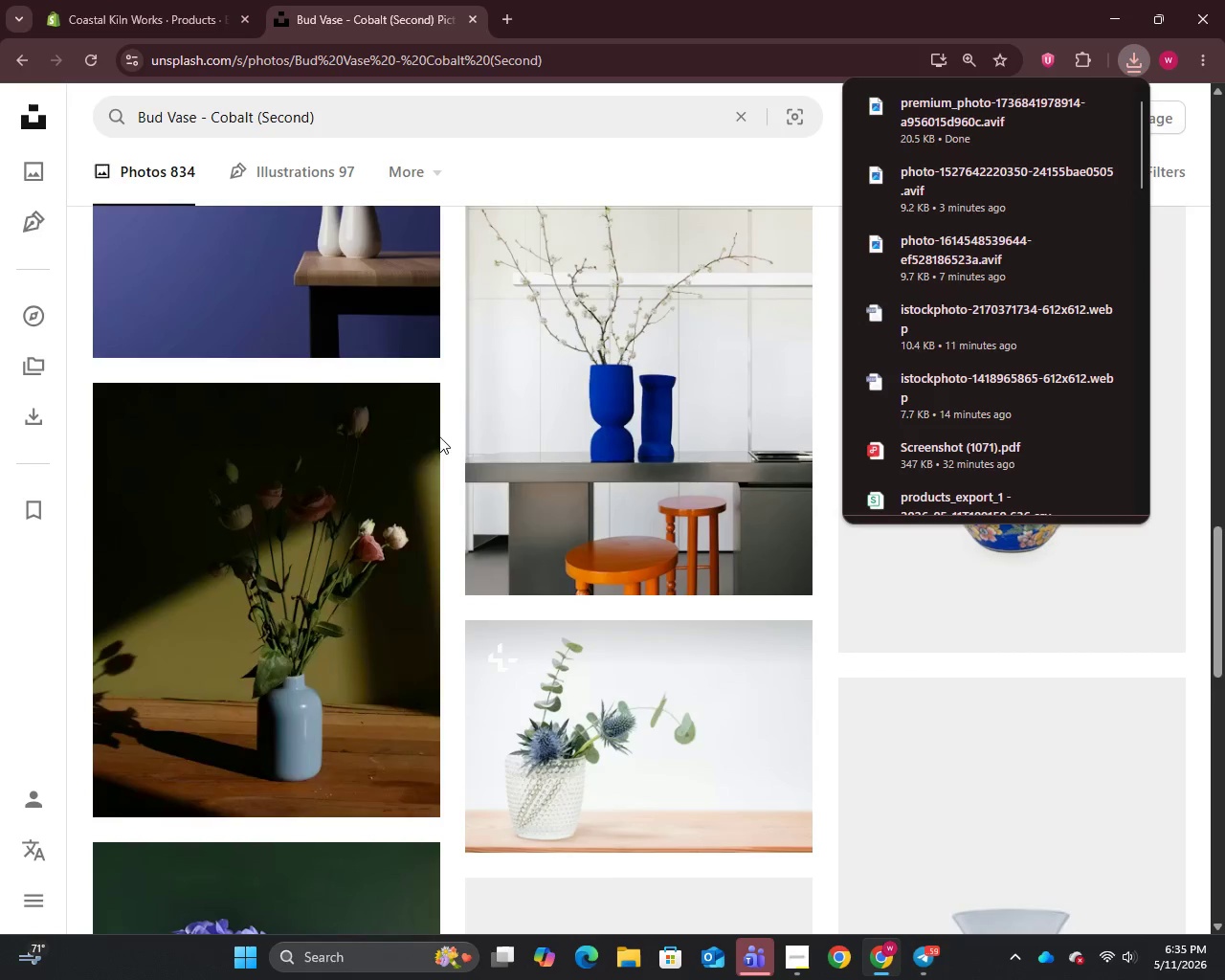 
left_click([170, 0])
 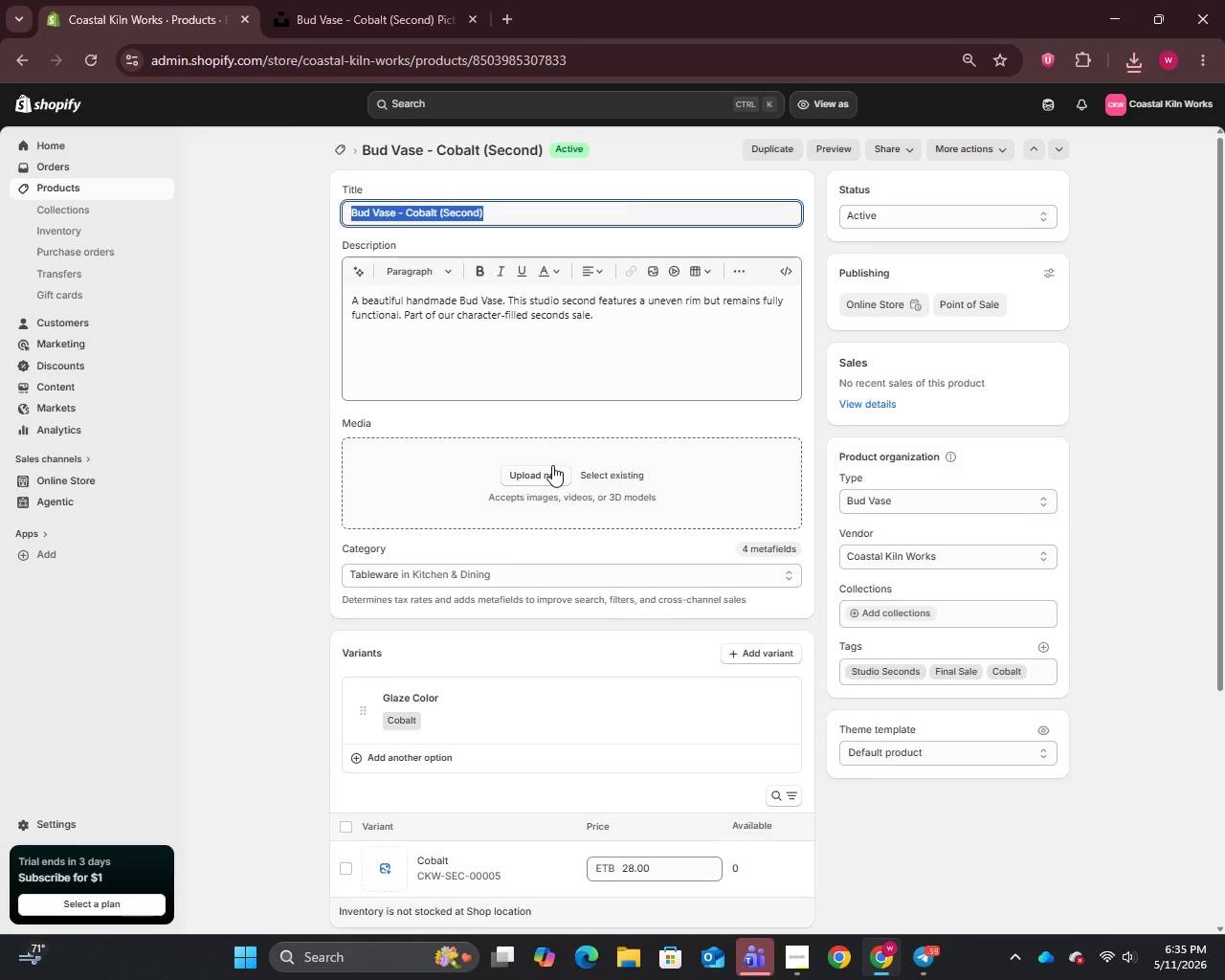 
left_click([543, 473])
 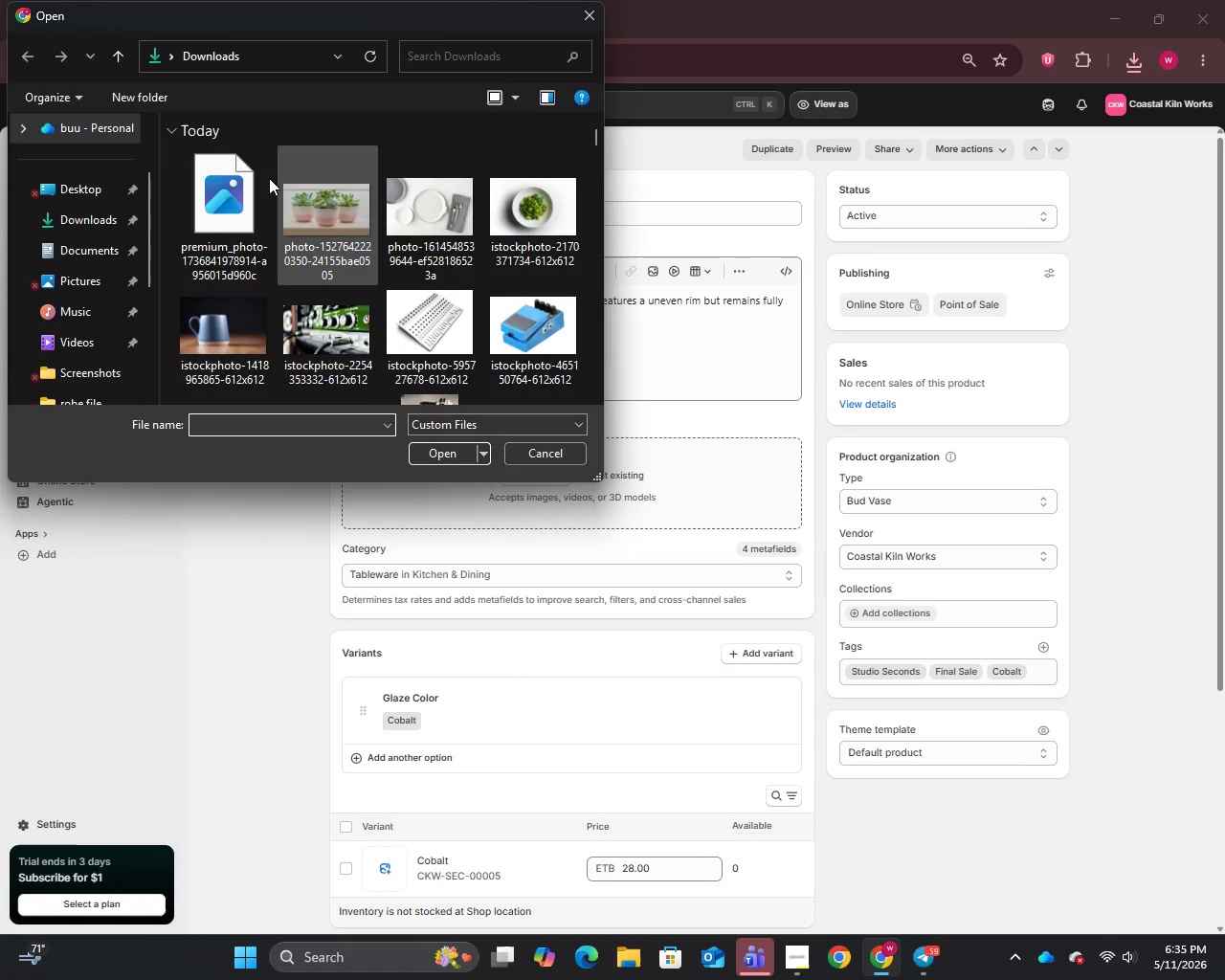 
left_click([250, 213])
 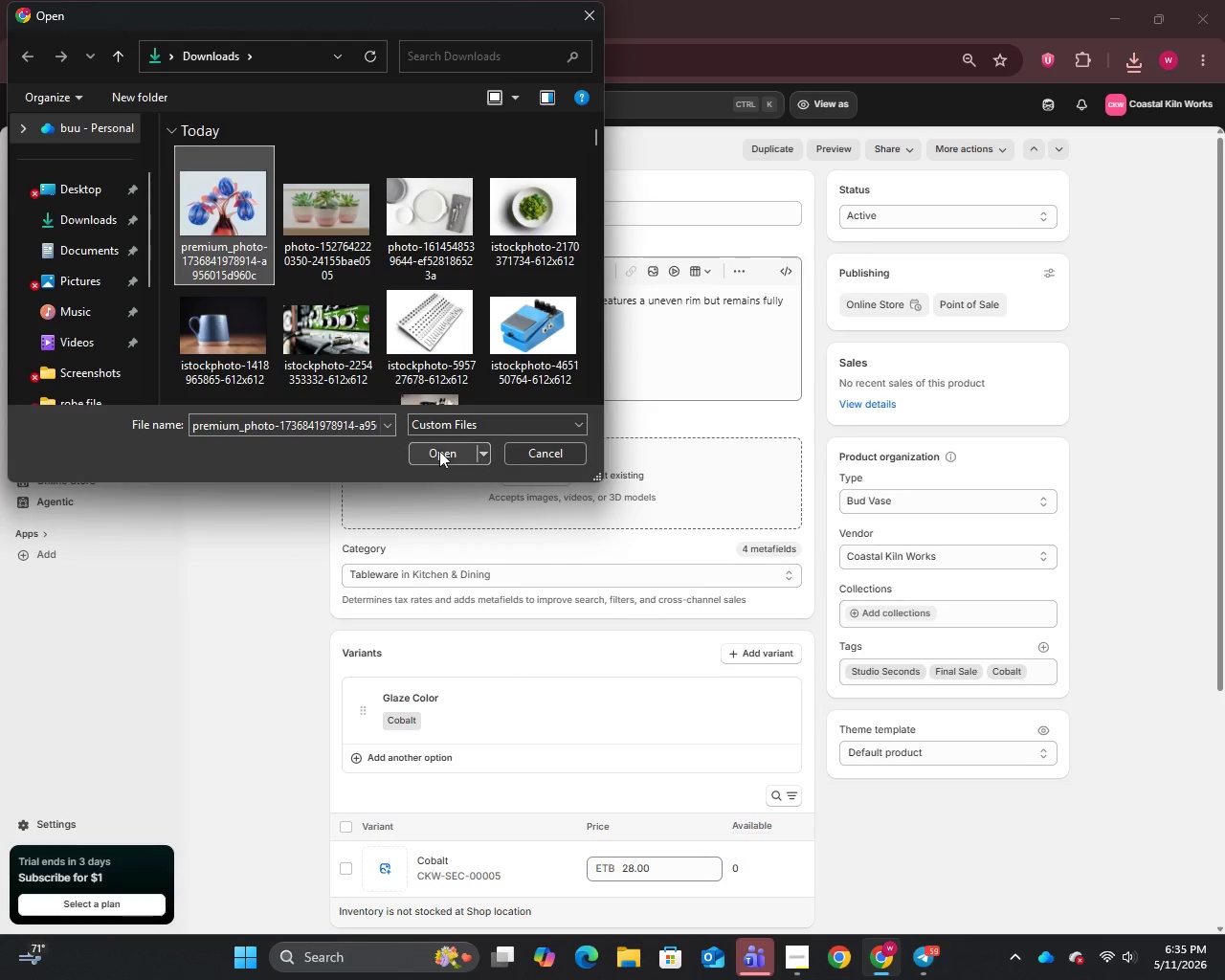 
left_click([442, 450])
 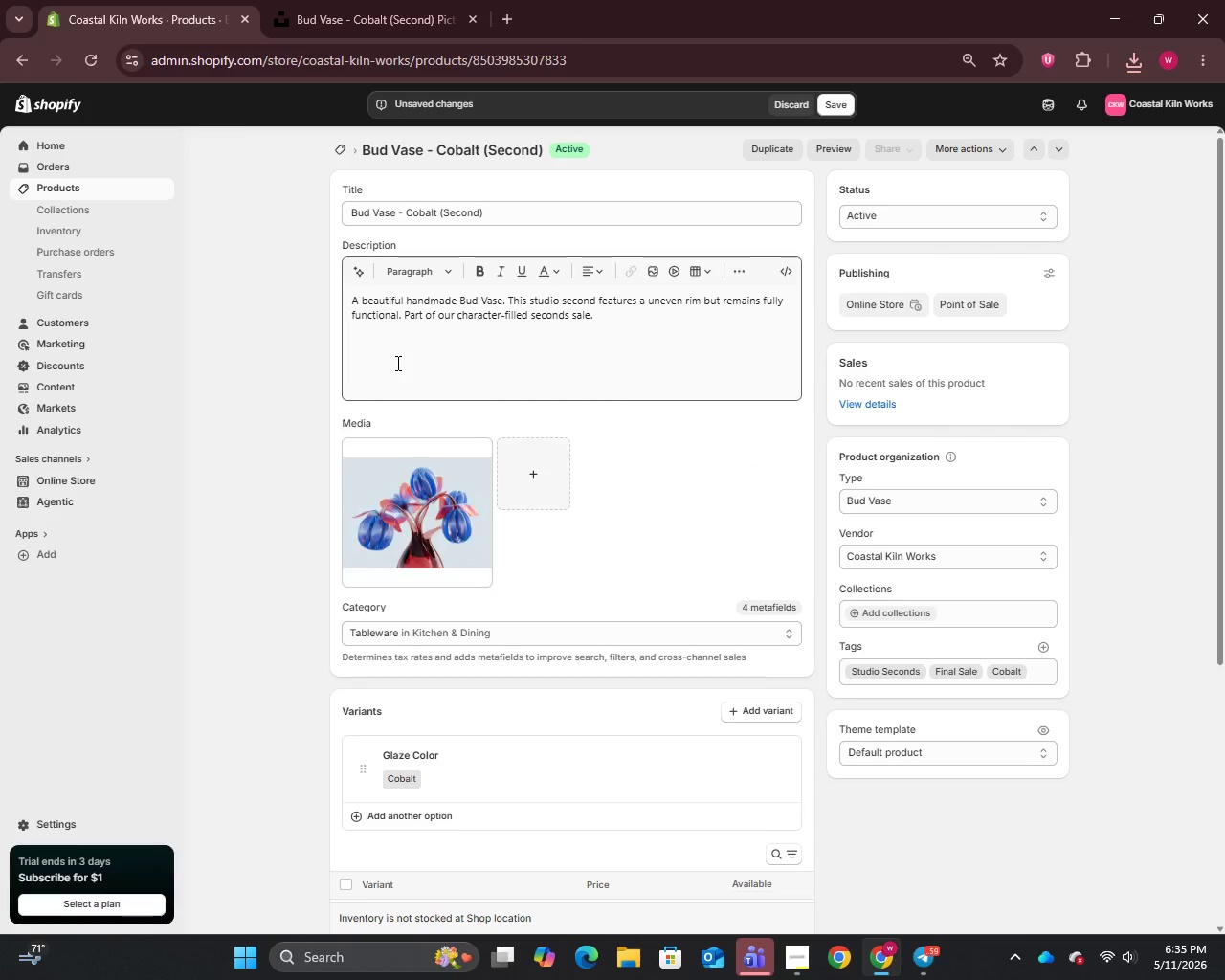 
wait(11.81)
 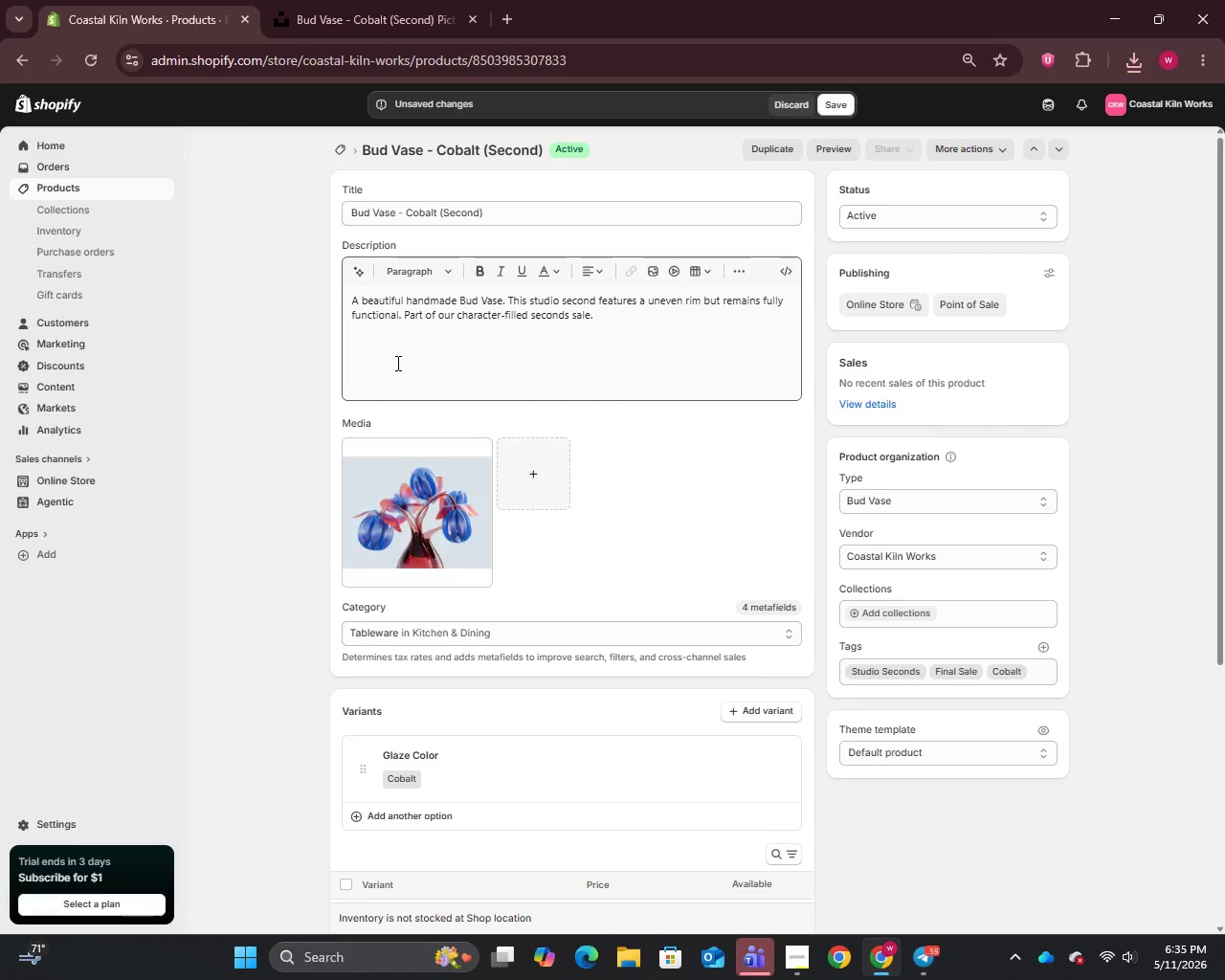 
left_click([429, 502])
 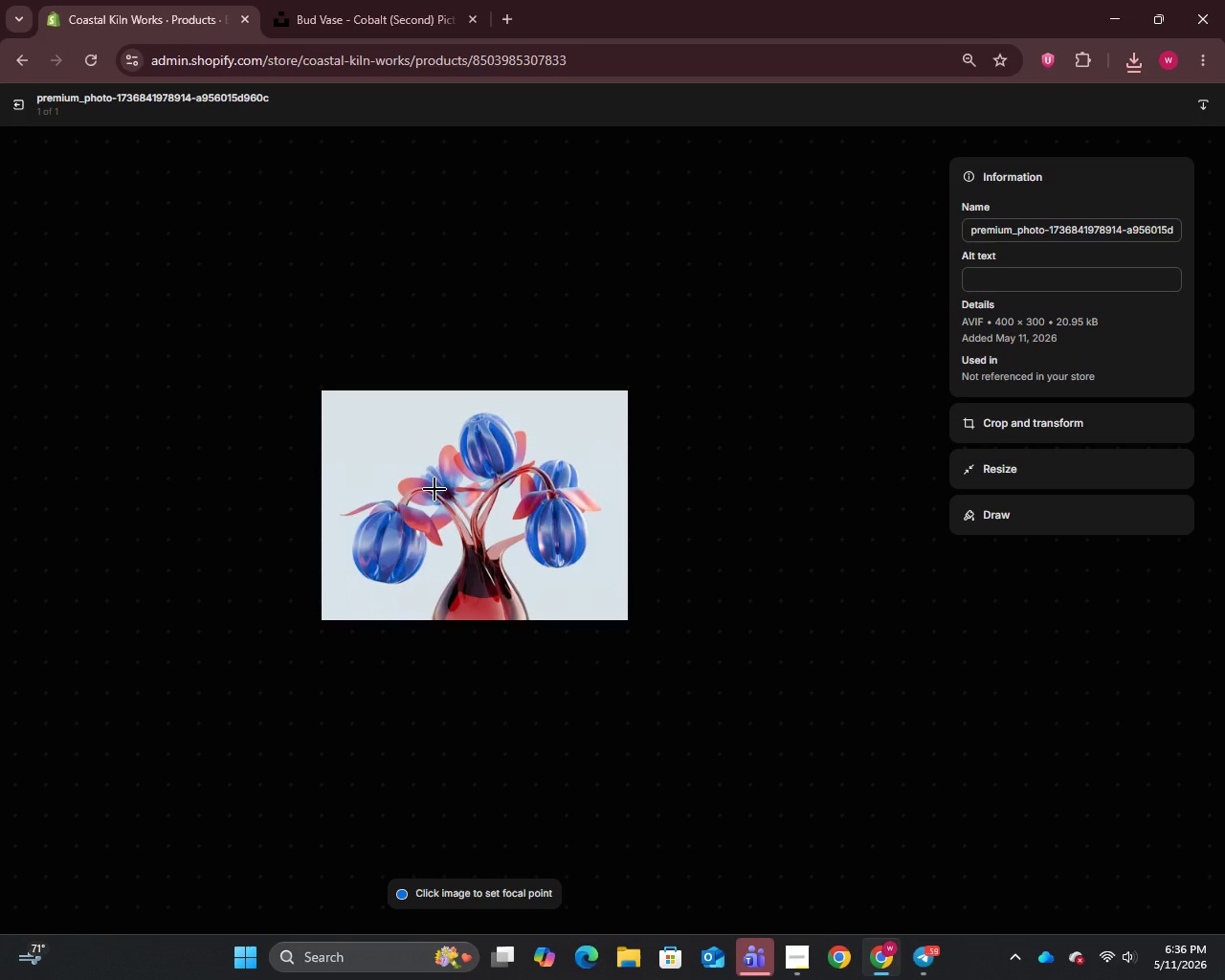 
wait(6.76)
 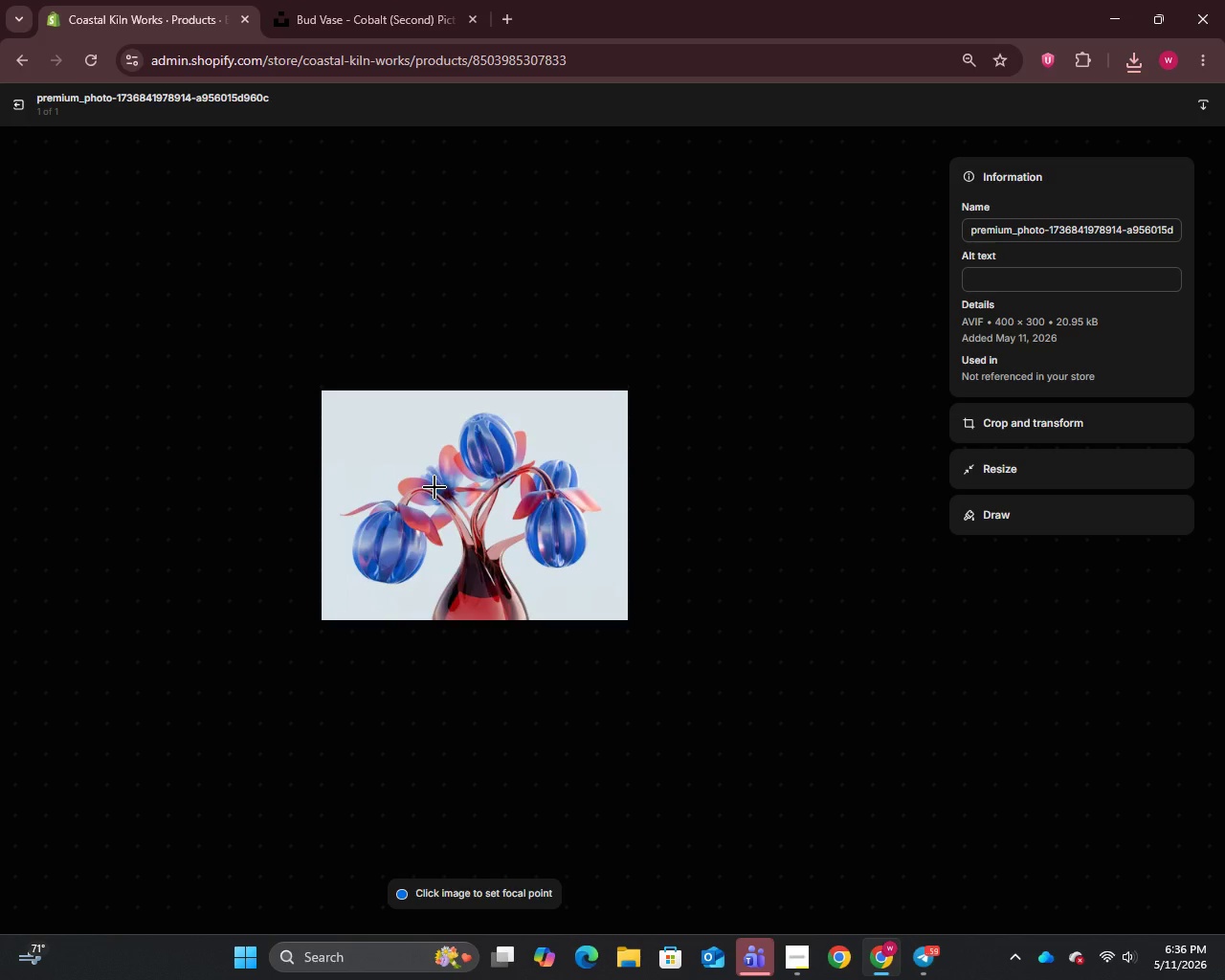 
left_click([1016, 223])
 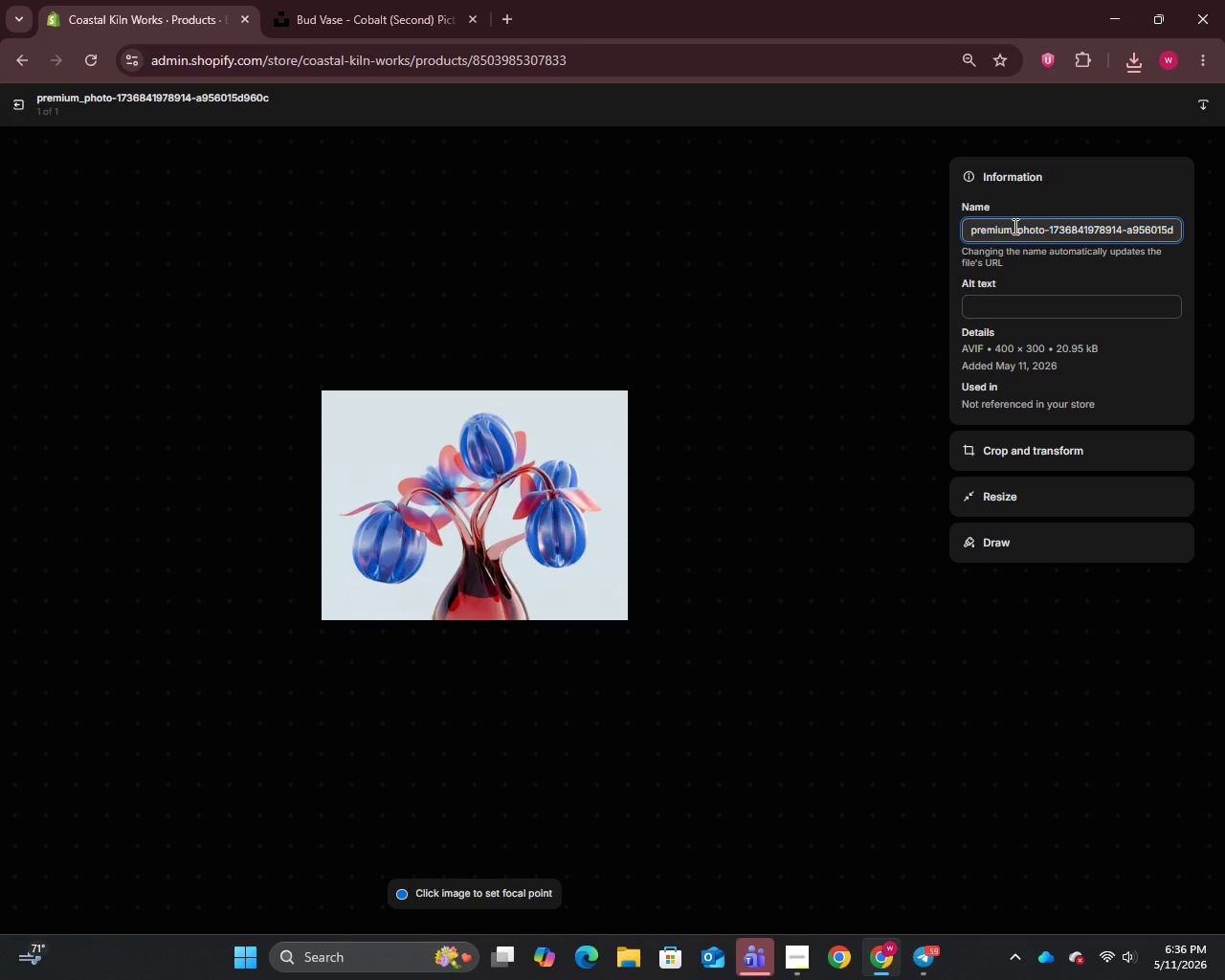 
key(Control+A)
 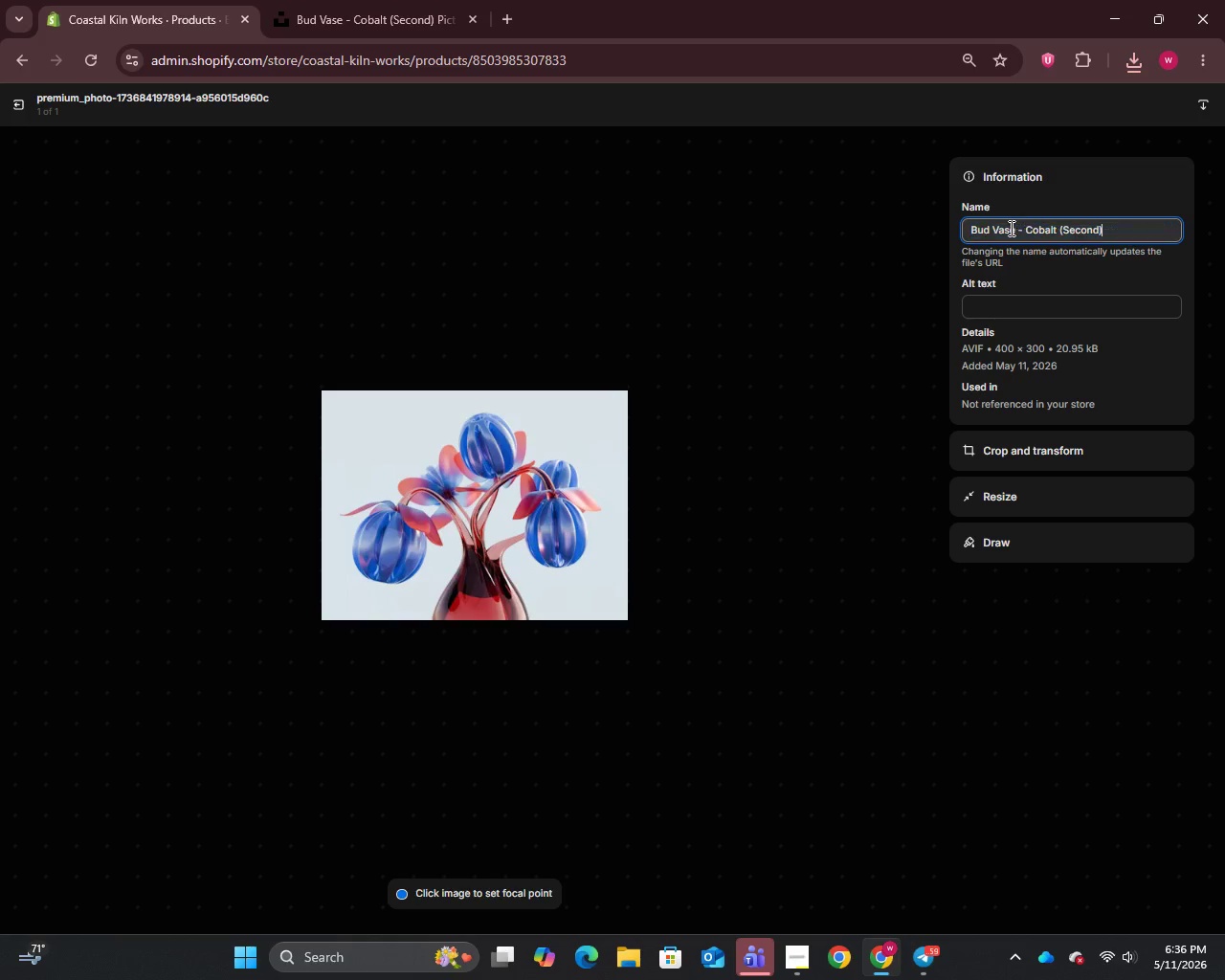 
key(Control+V)
 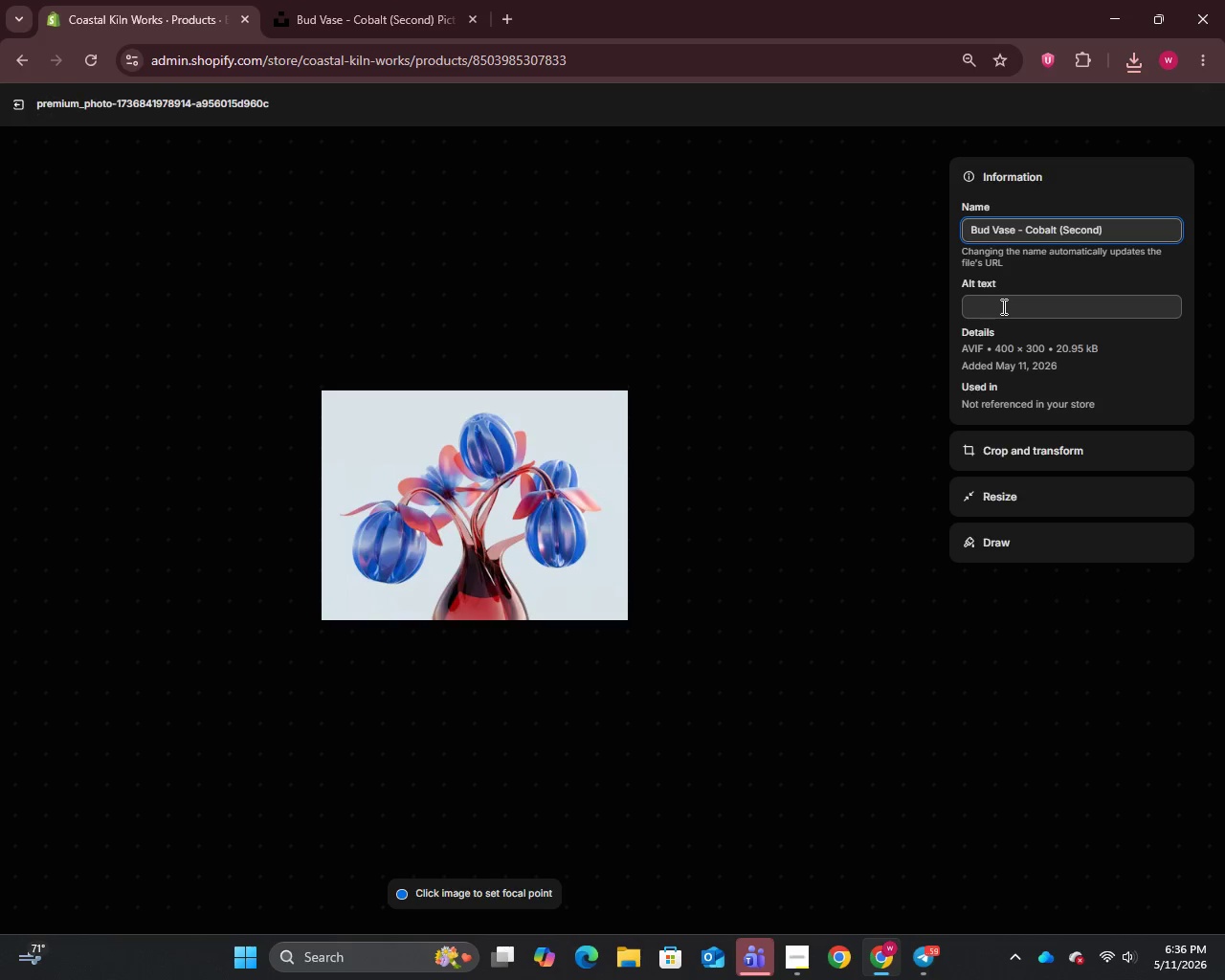 
left_click([1002, 306])
 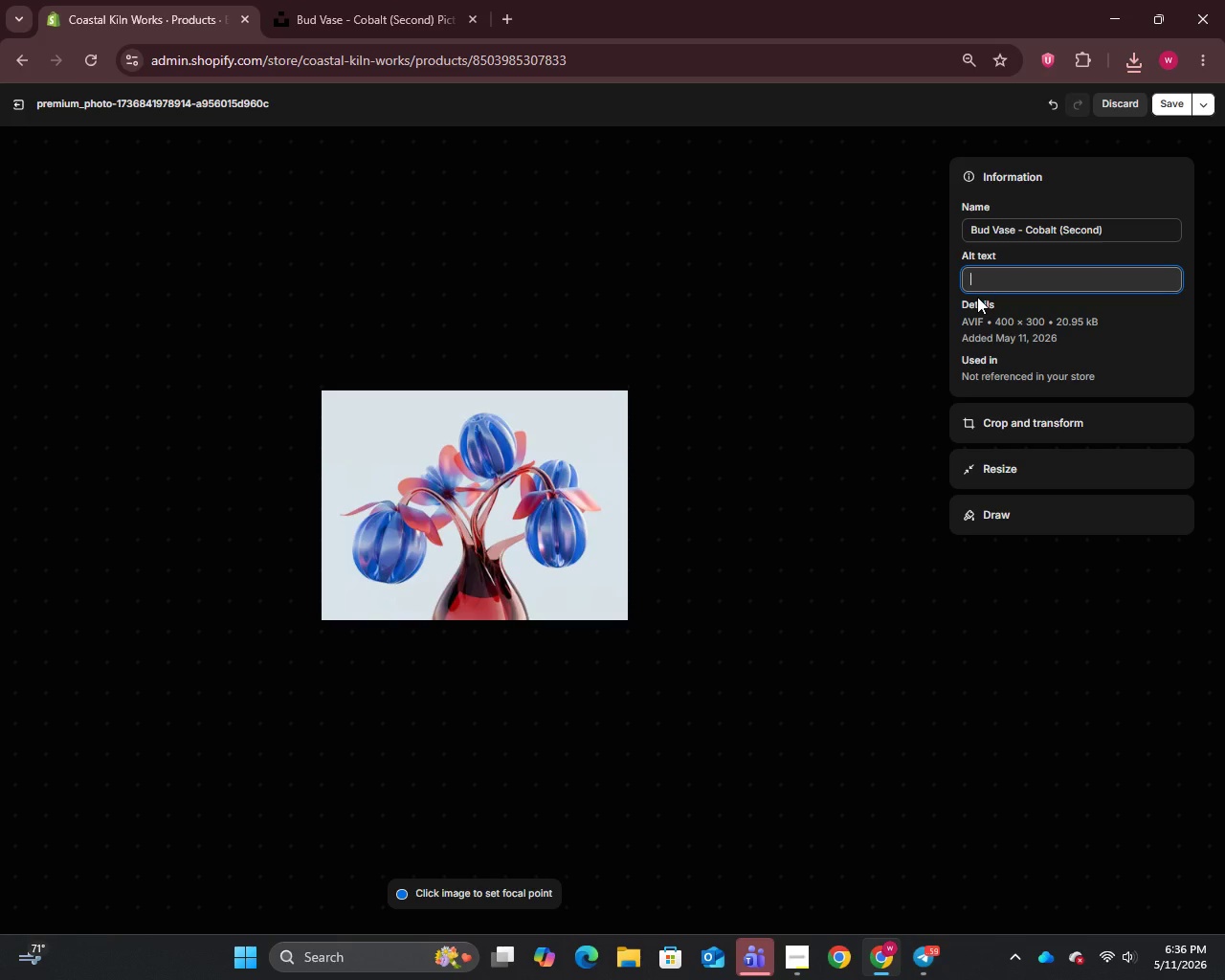 
wait(7.05)
 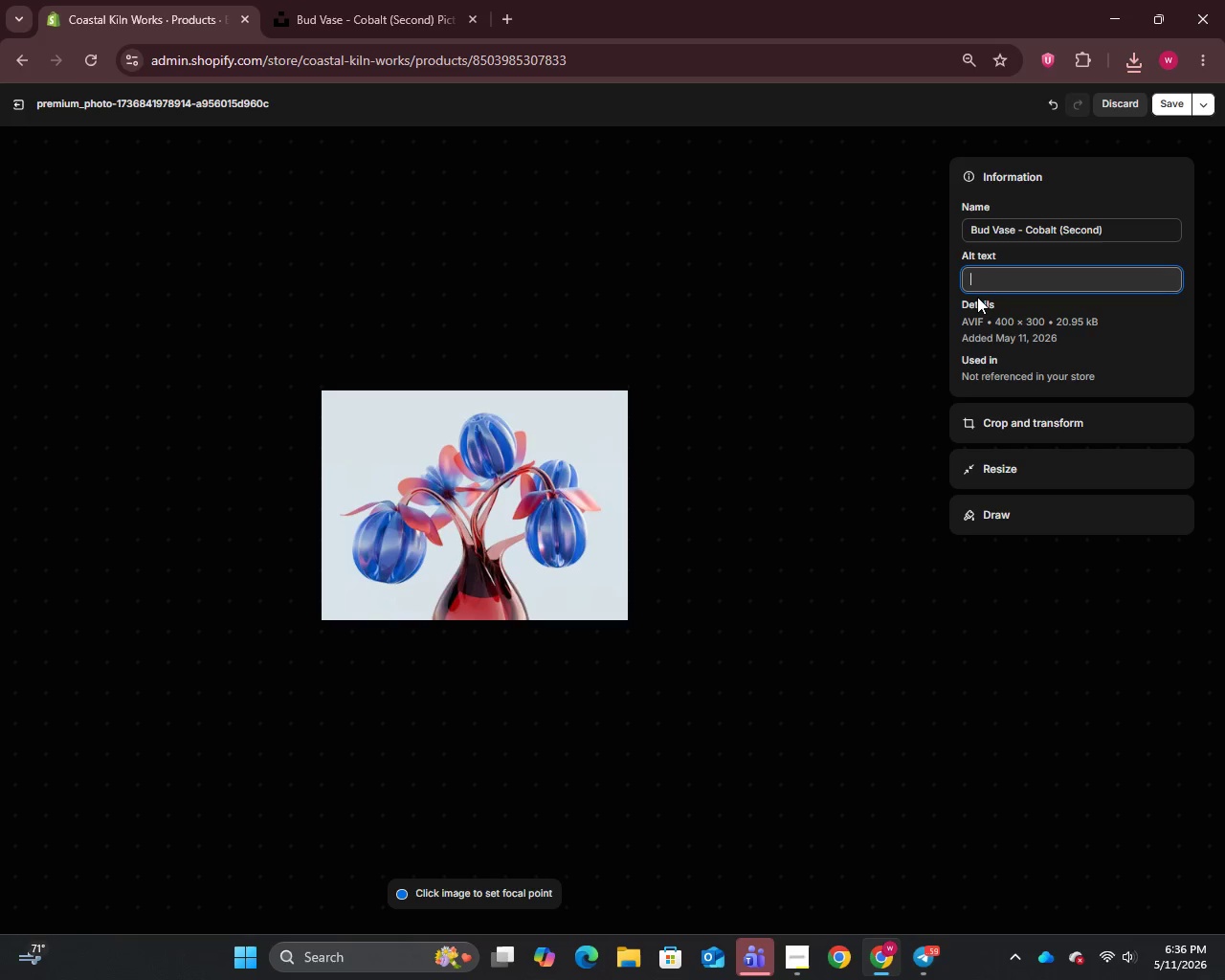 
type(Cobaly)
key(Backspace)
type(t handmade stoneware bud vase)
 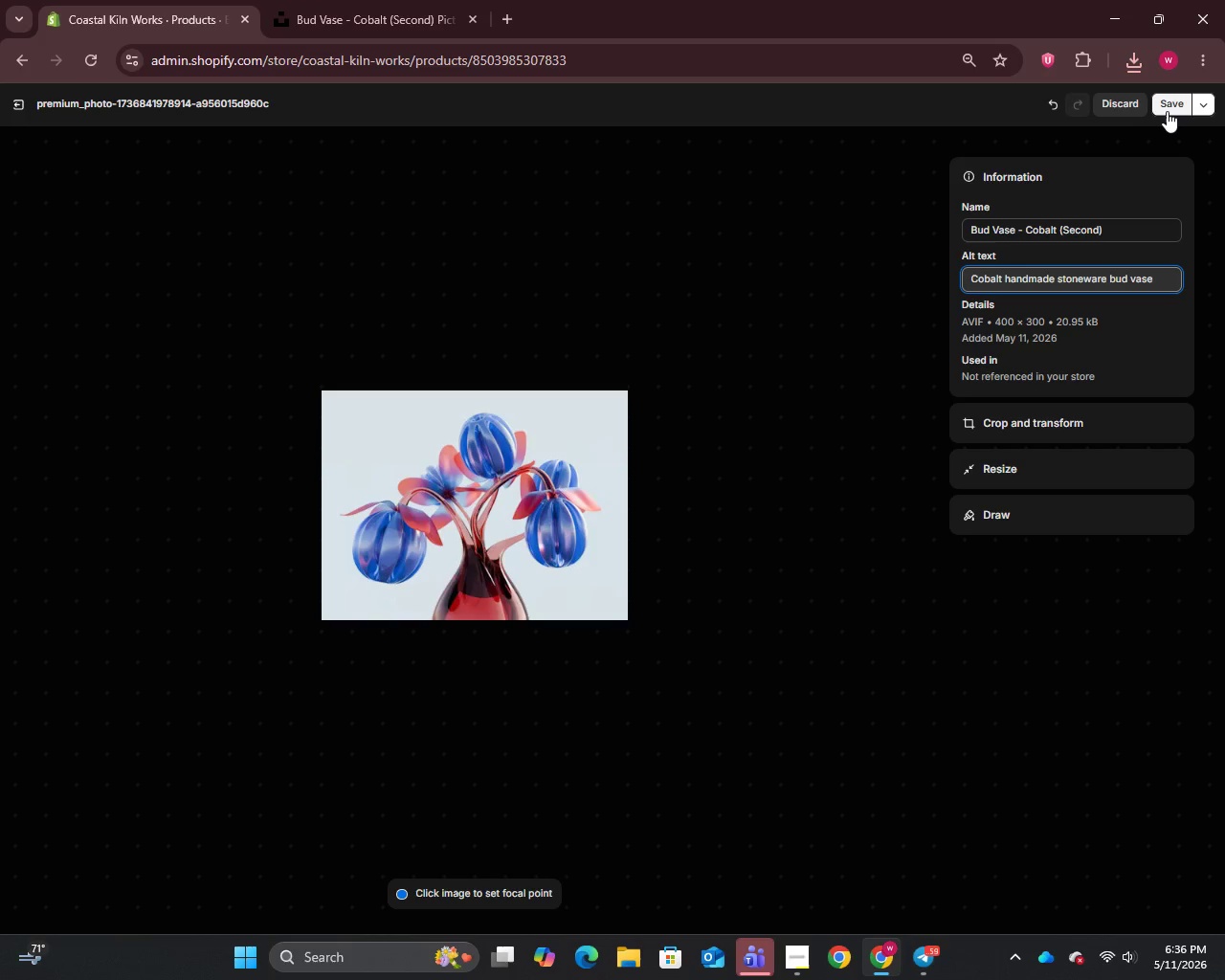 
left_click([1167, 108])
 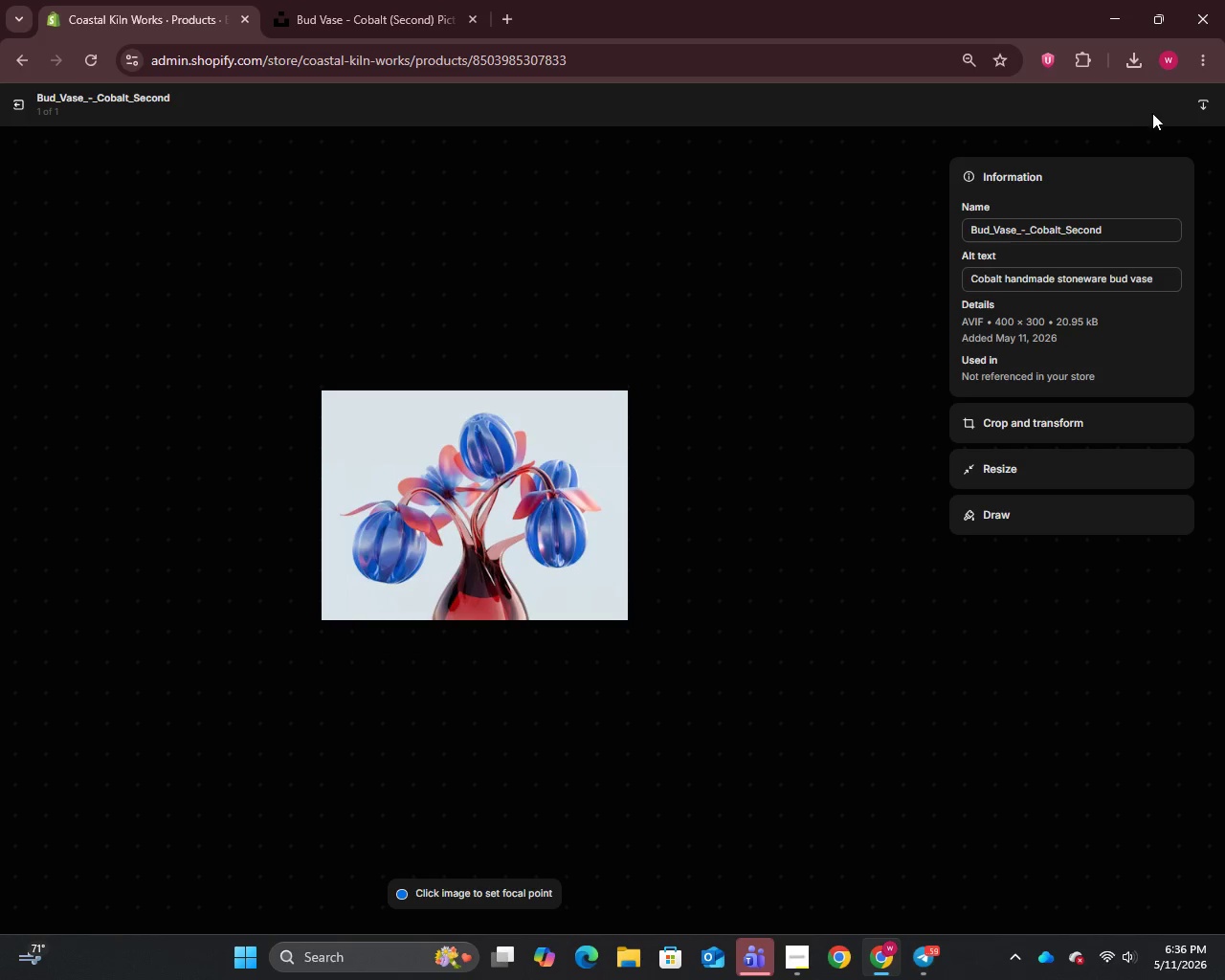 
left_click([18, 97])
 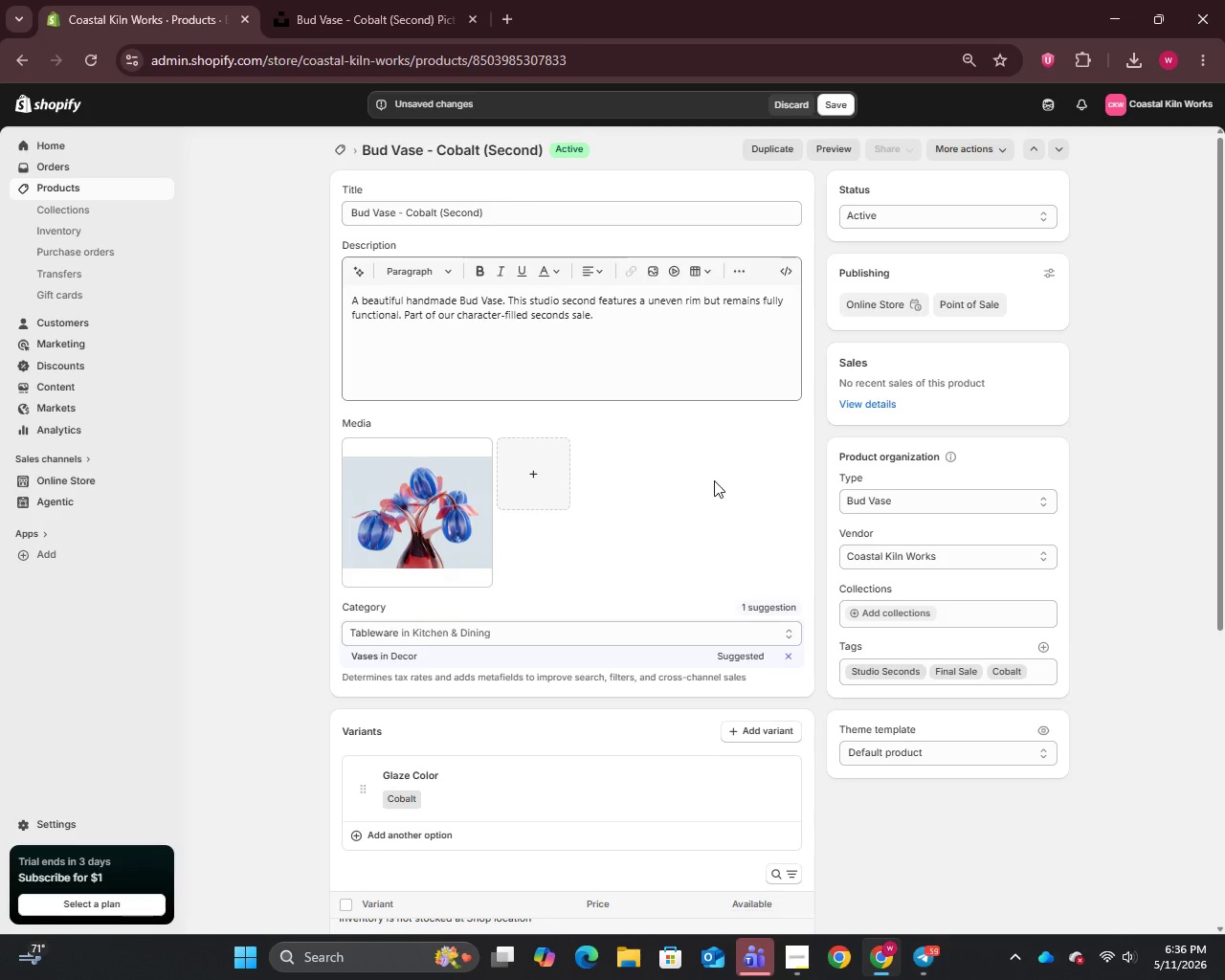 
scroll: coordinate [795, 729], scroll_direction: down, amount: 16.0
 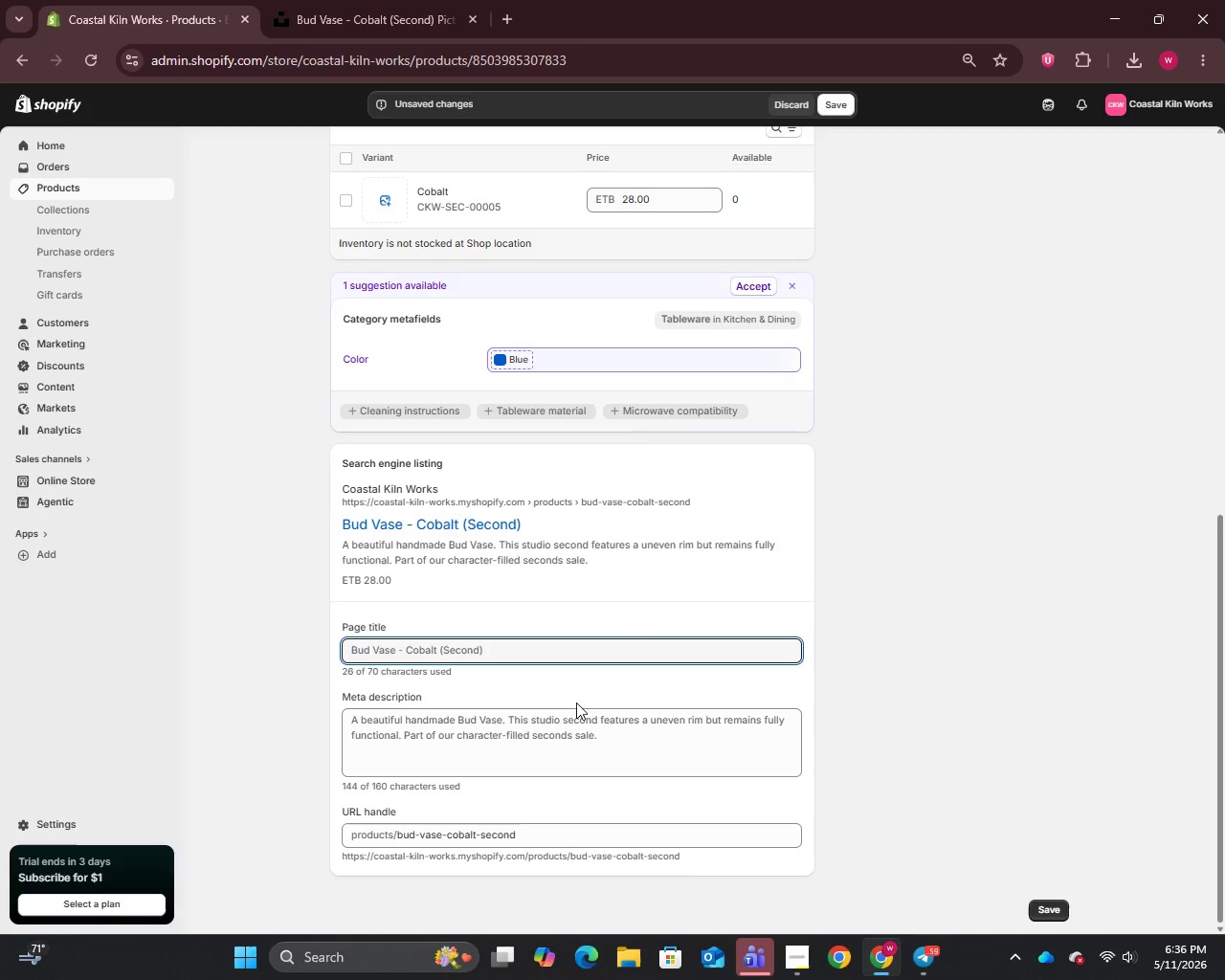 
left_click([582, 746])
 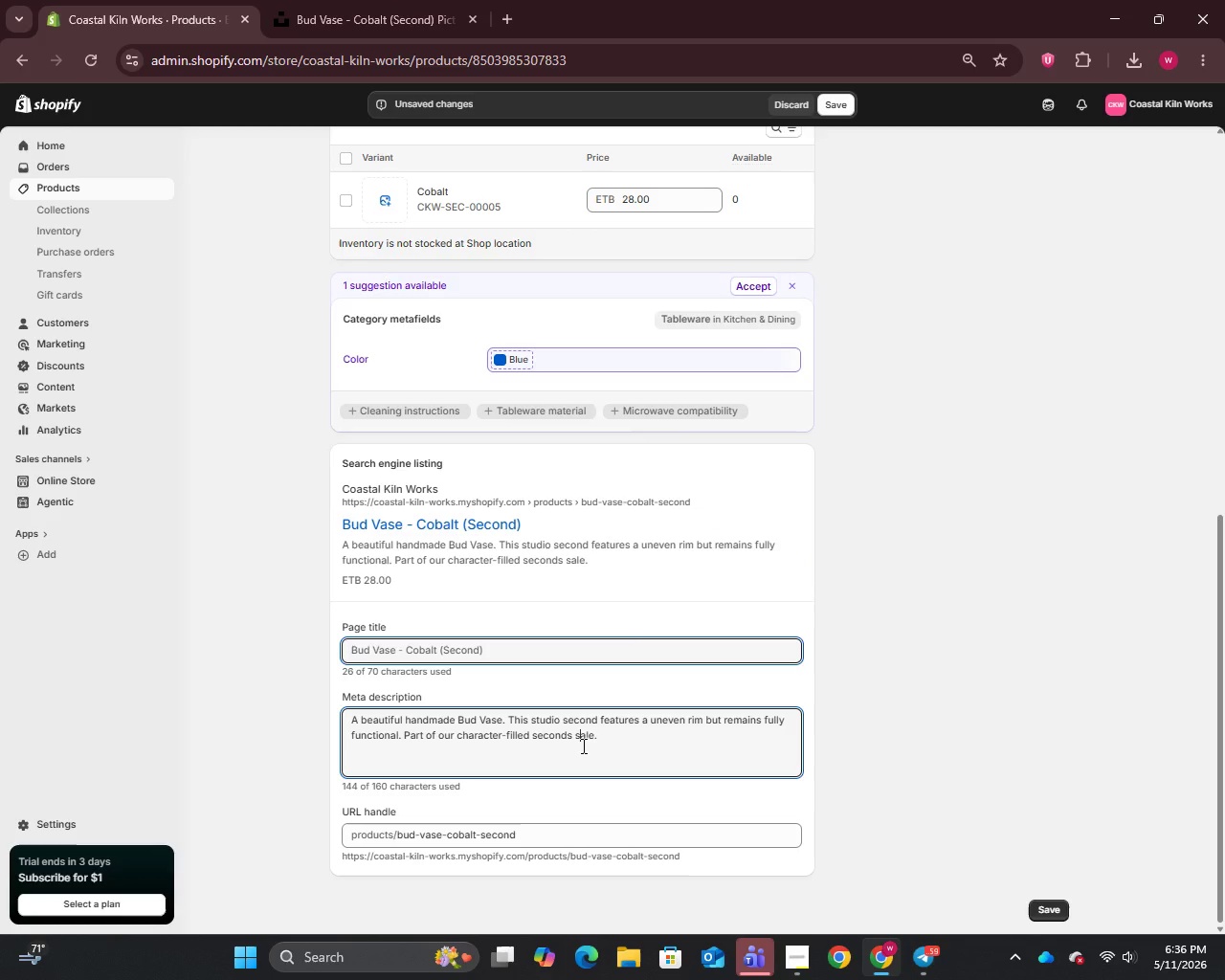 
key(Control+A)
 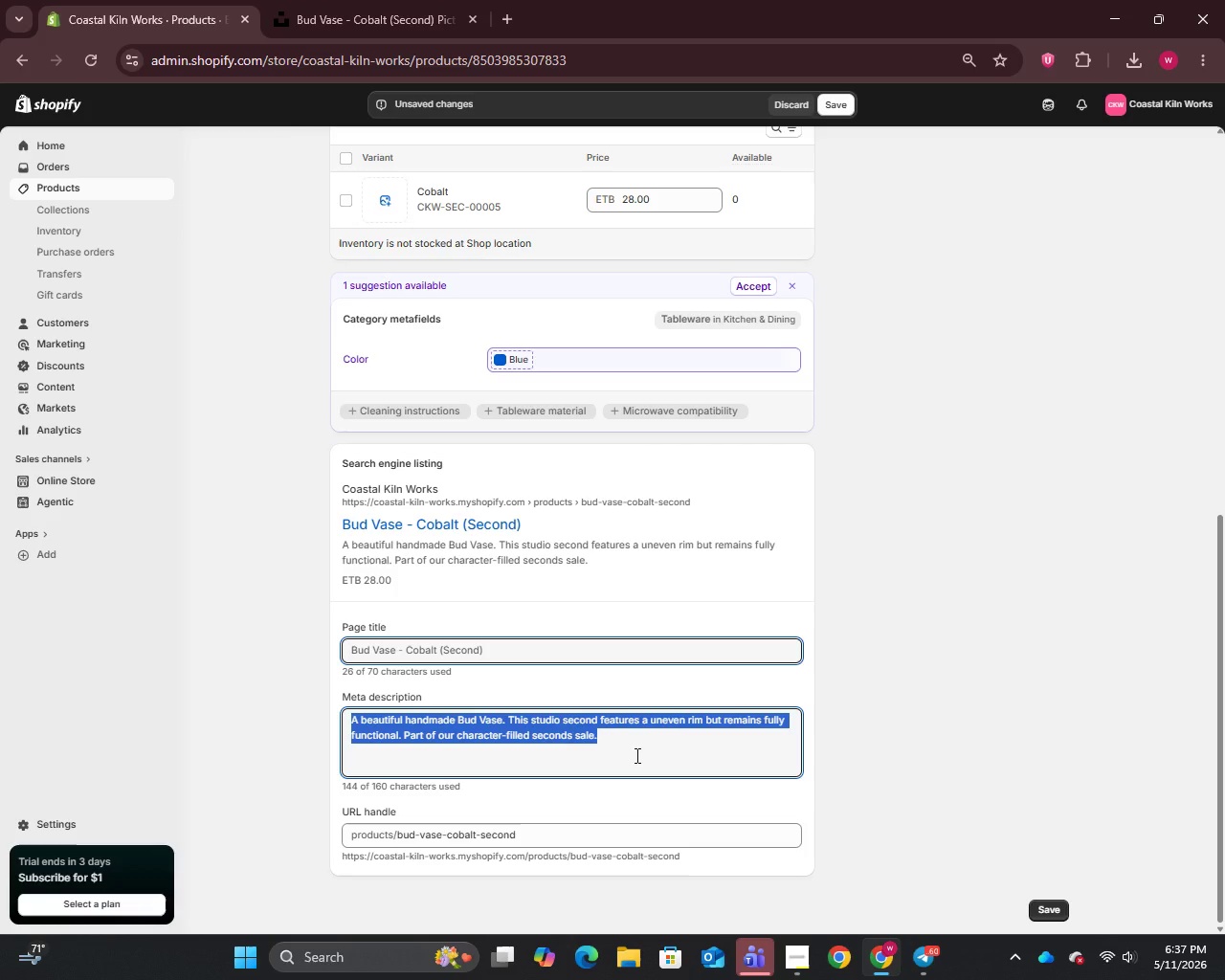 
wait(30.53)
 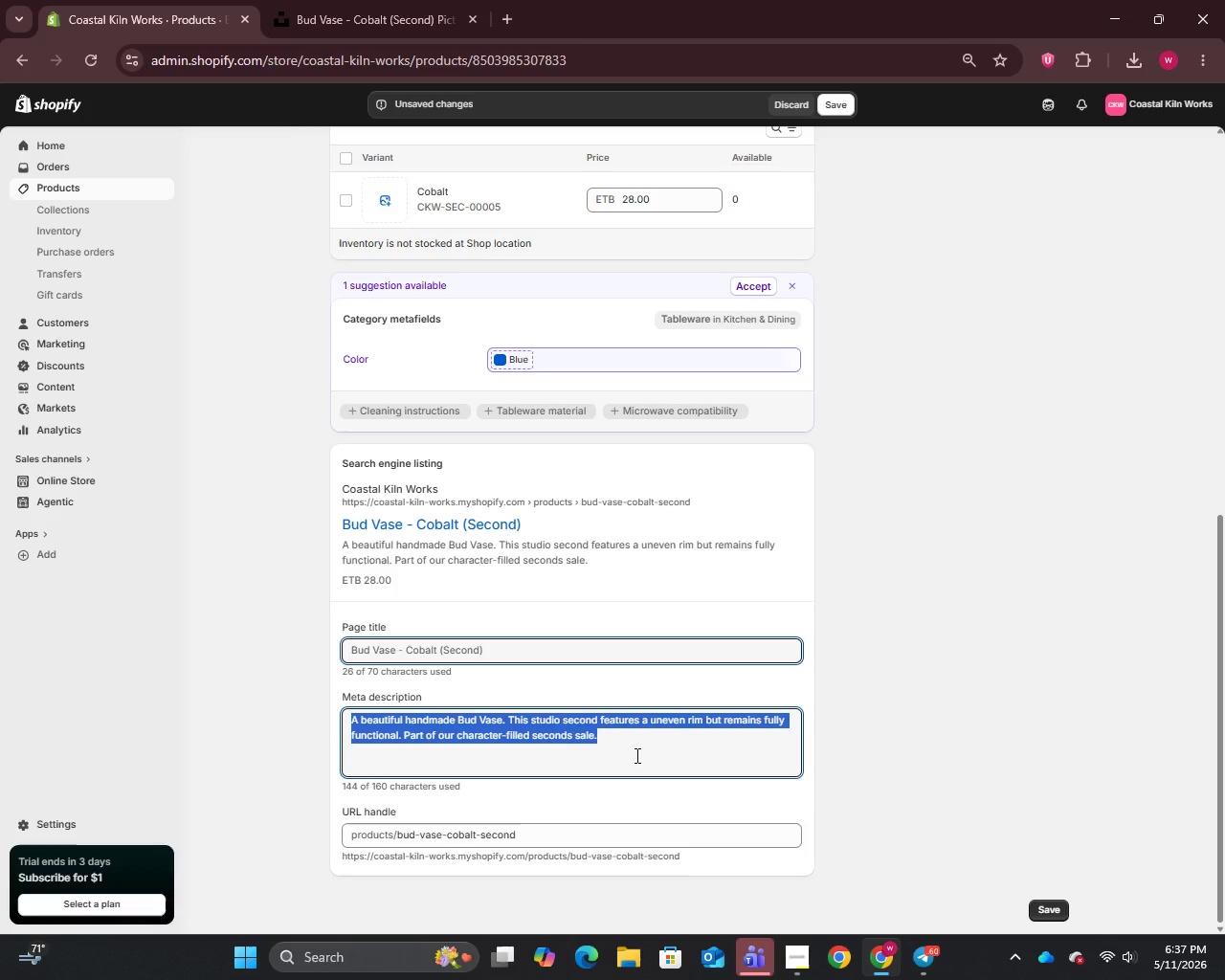 
type(Handmade bud vase with handmade character and an uneven rim. Cobalt stoneware from our Studio Second )
key(Backspace)
type(a)
key(Backspace)
type(s sale.)
 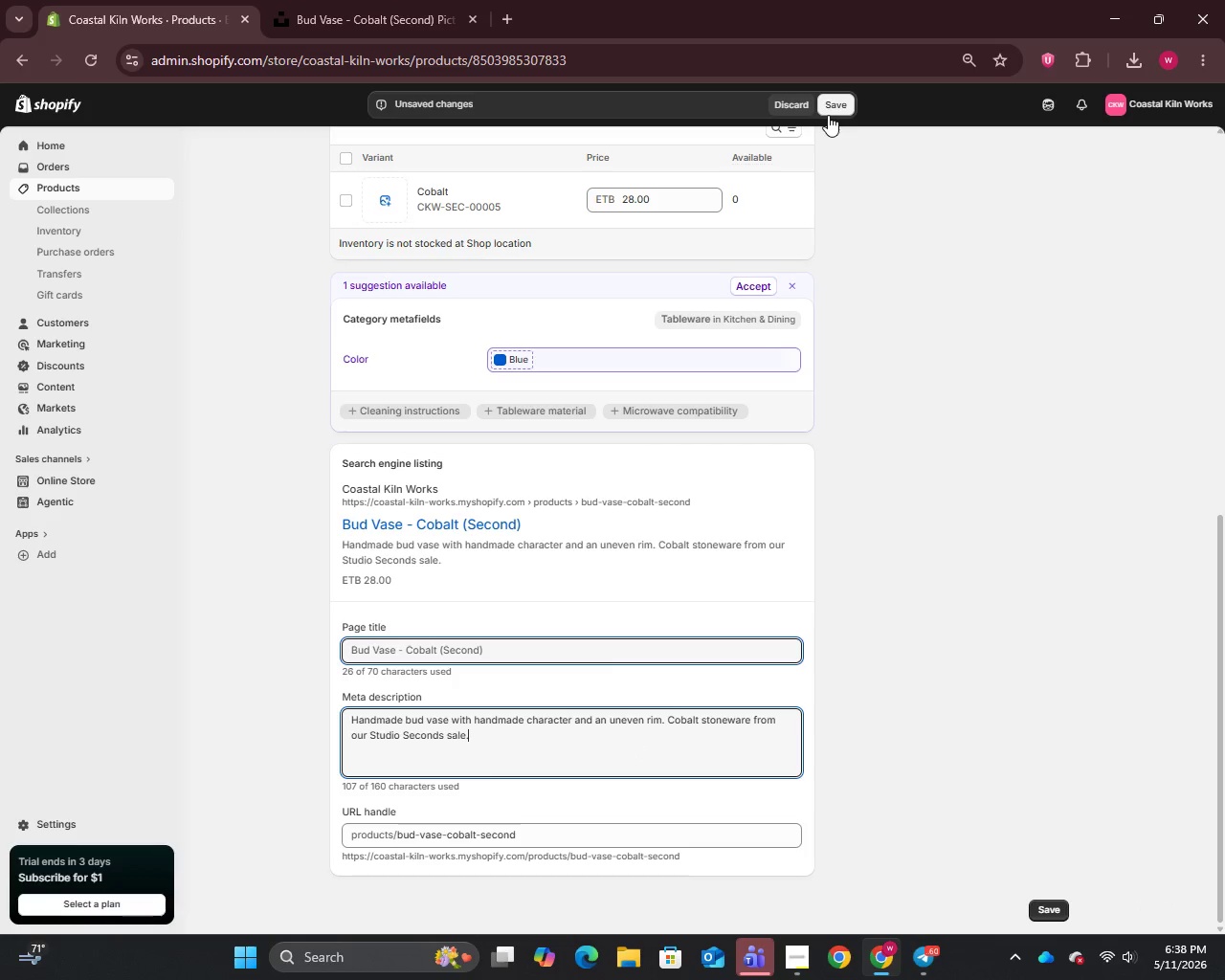 
left_click([829, 114])
 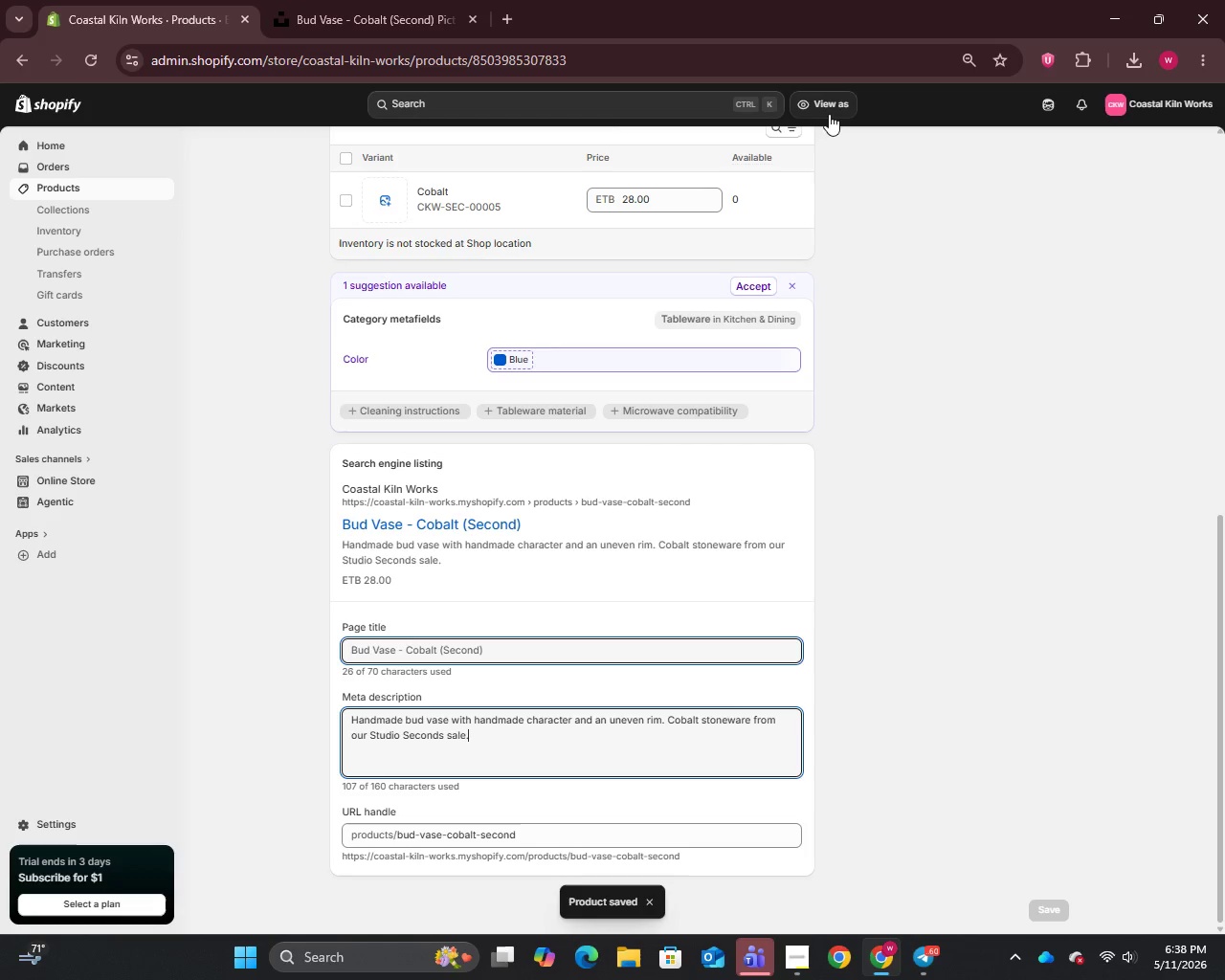 
wait(6.39)
 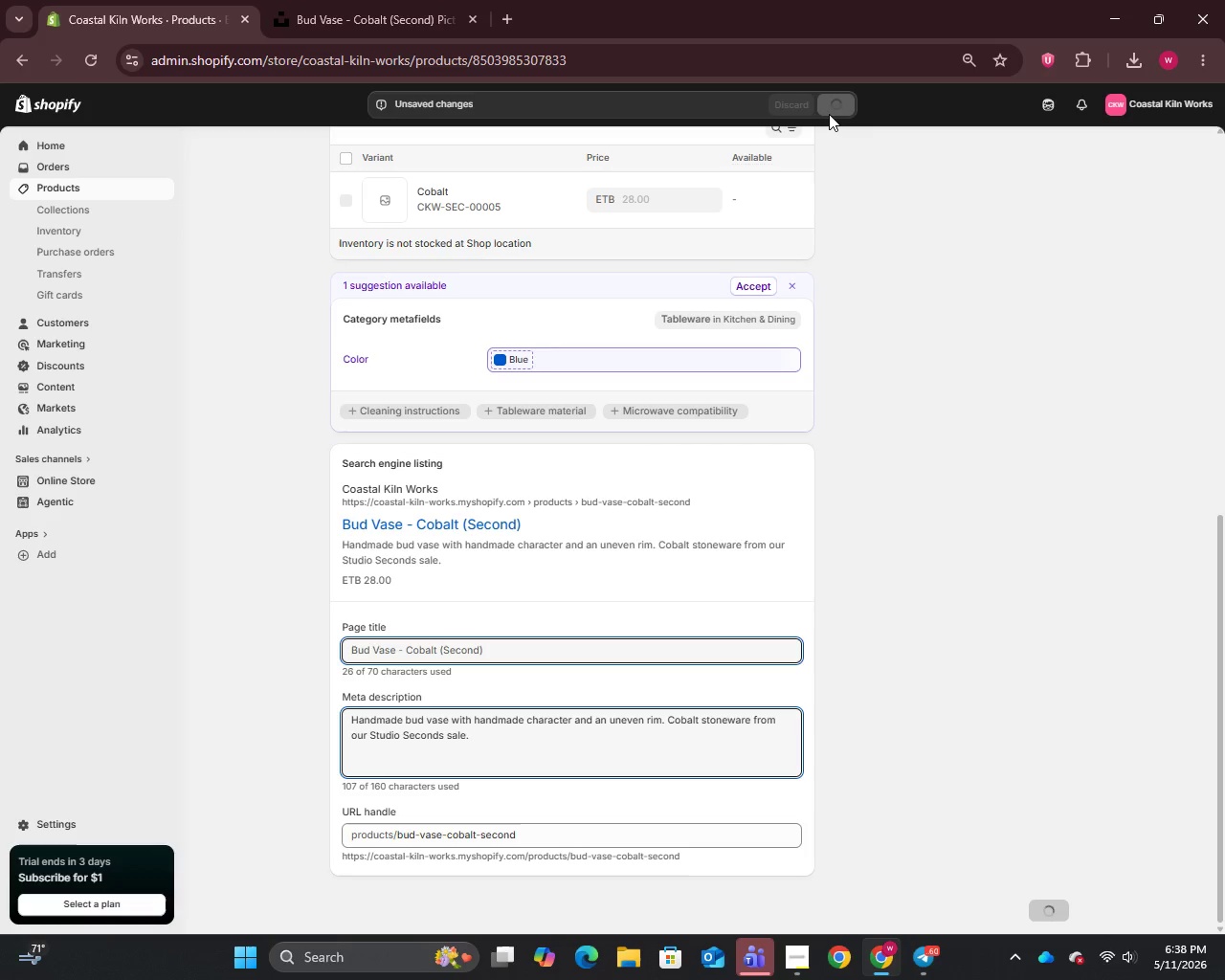 
left_click([52, 187])
 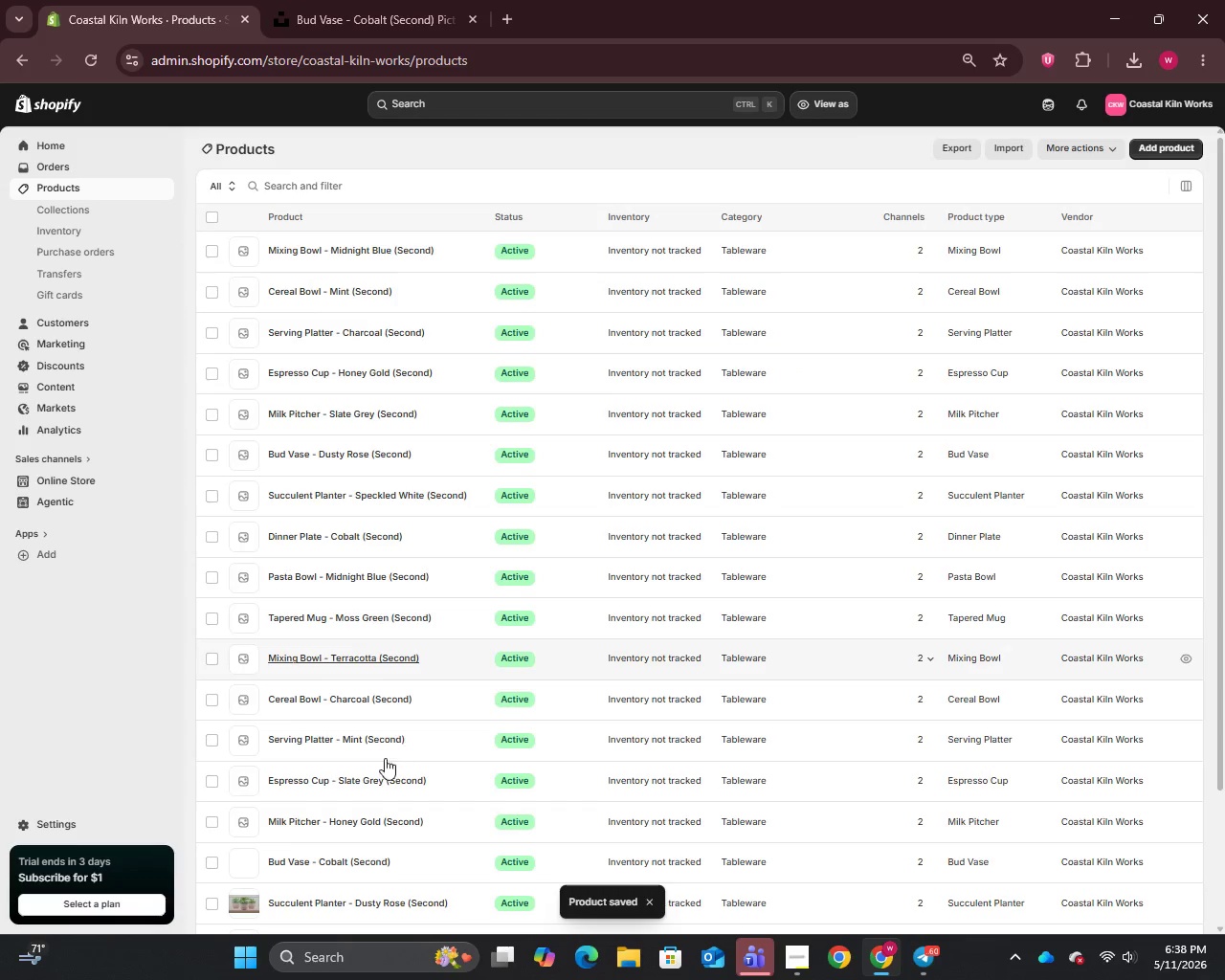 
left_click([301, 820])
 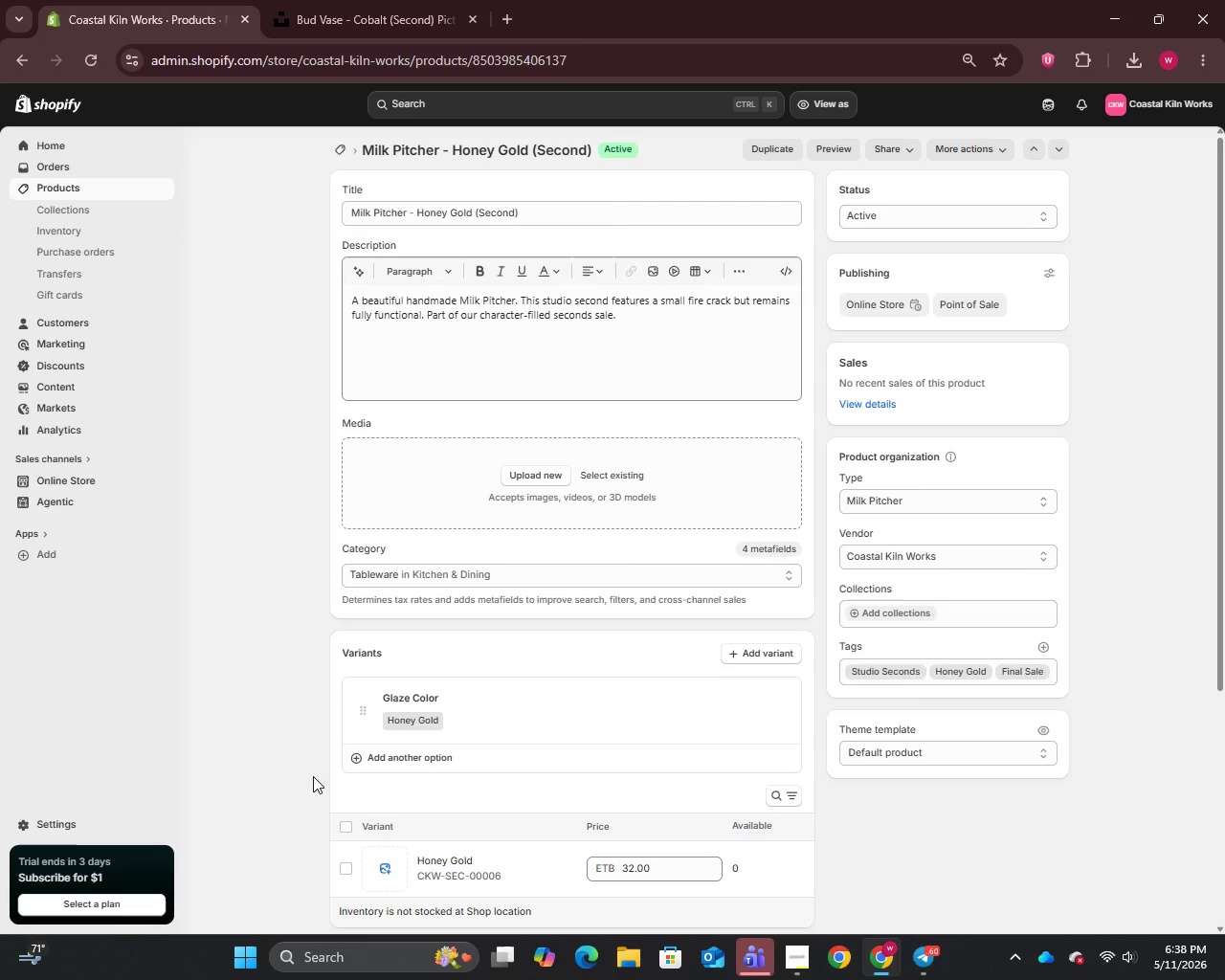 
wait(5.61)
 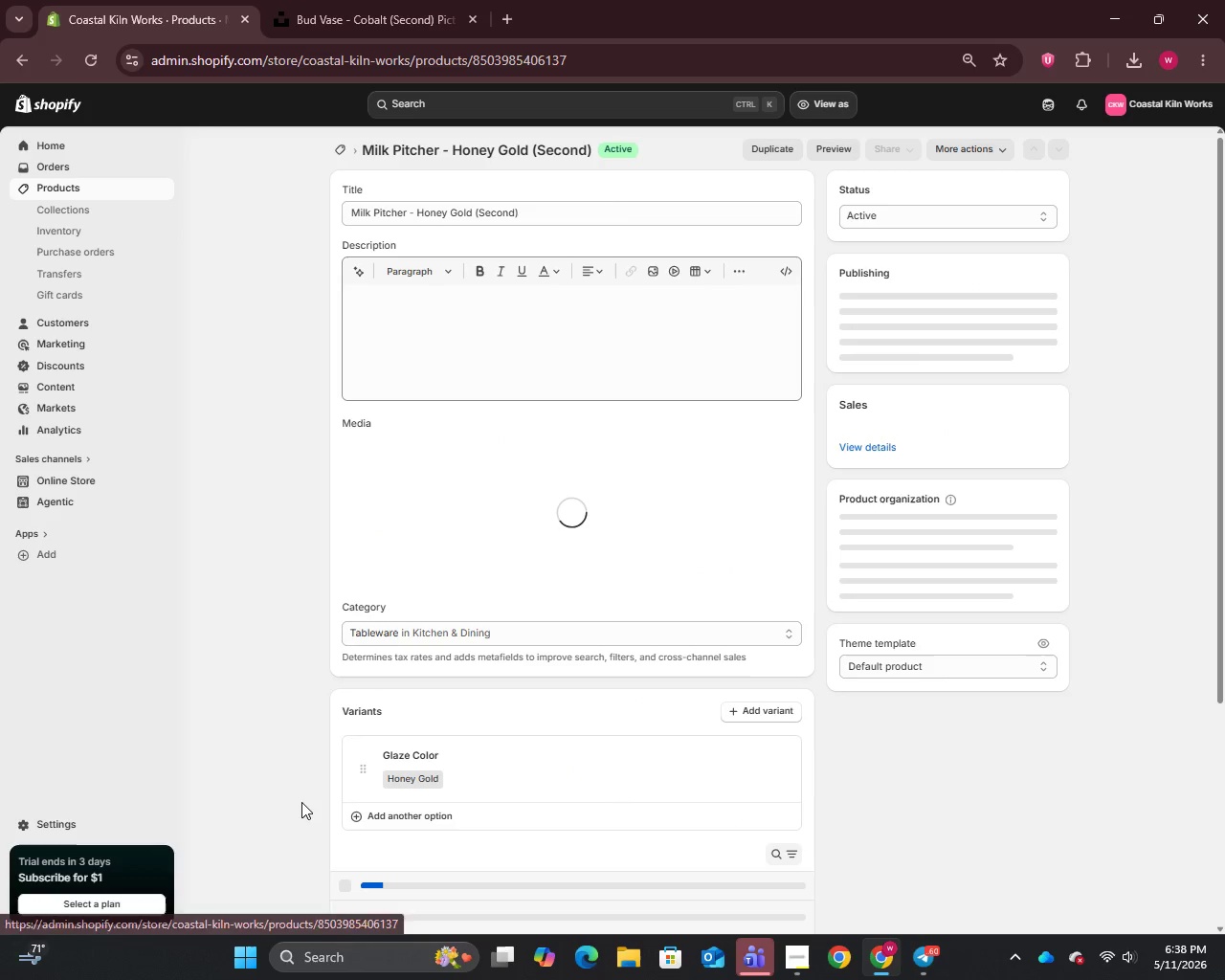 
left_click([546, 213])
 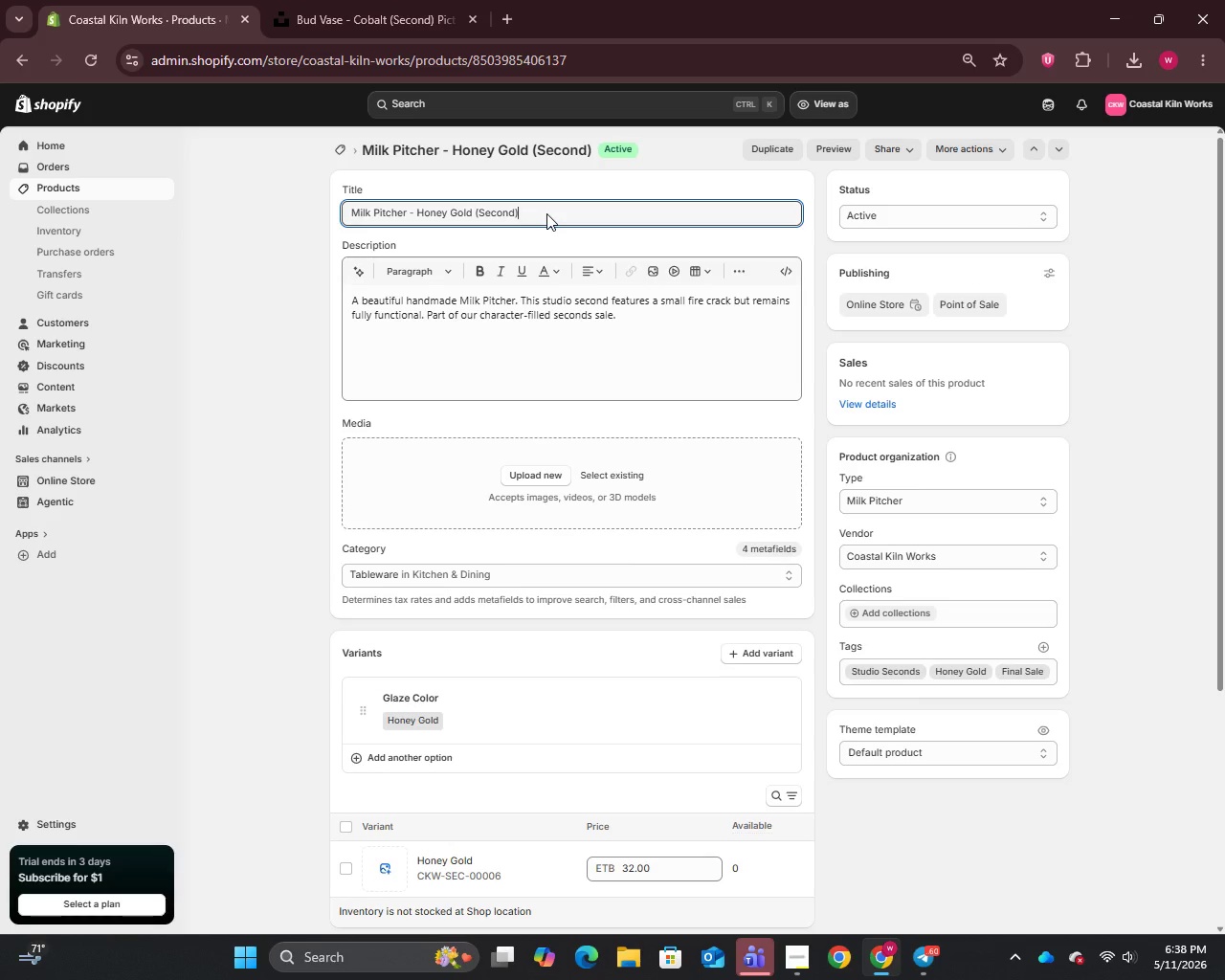 
key(Control+A)
 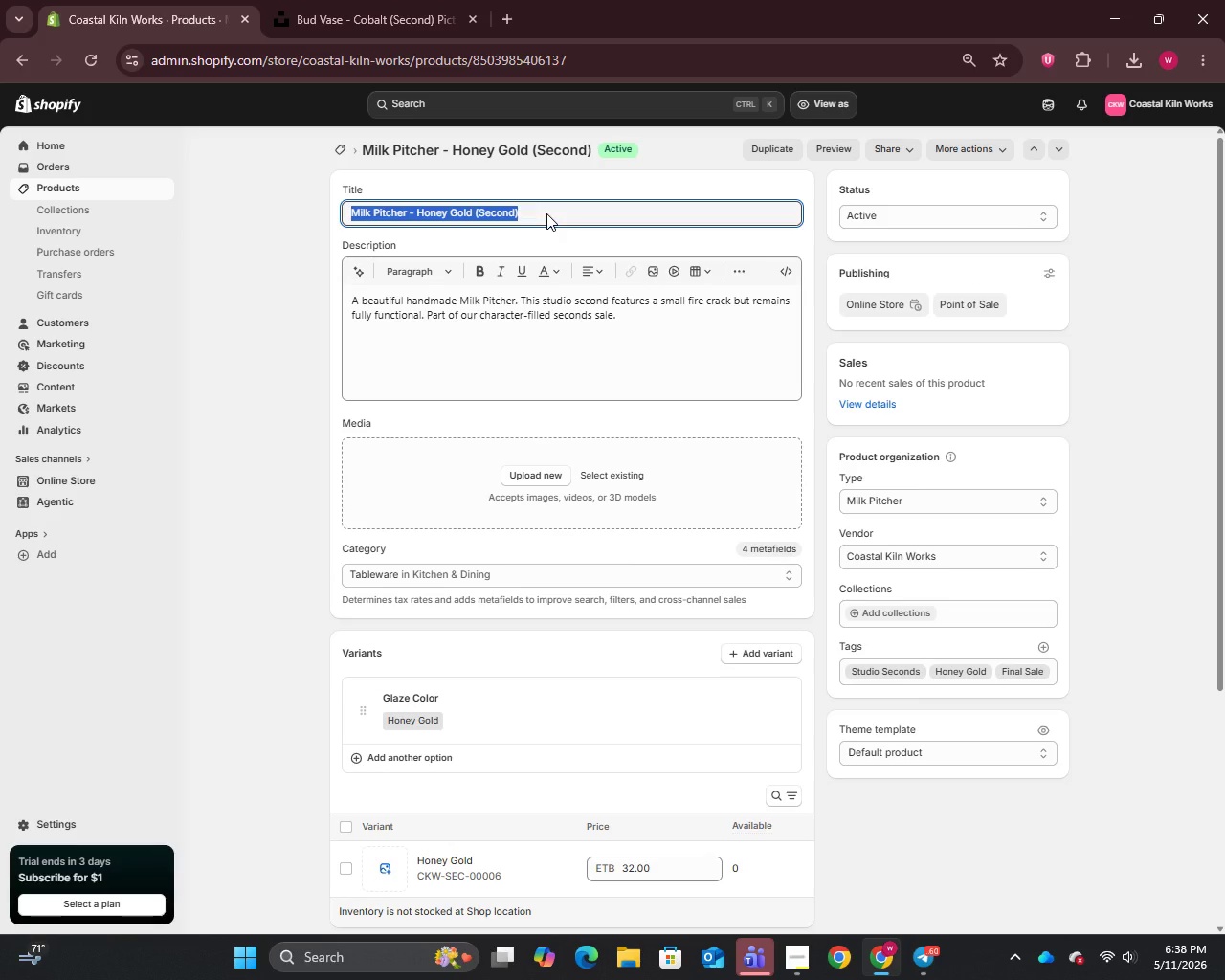 
key(Control+C)
 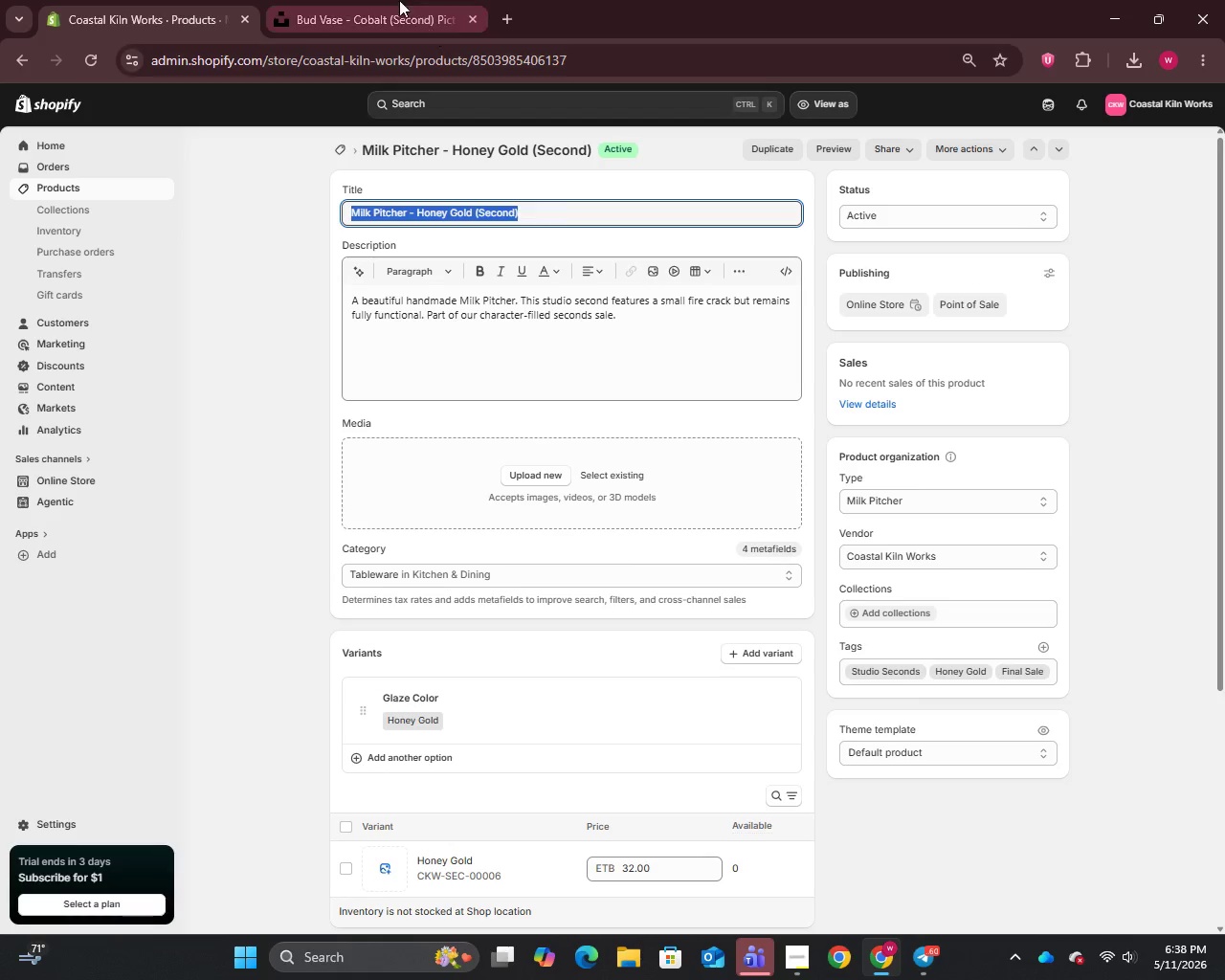 
left_click([380, 0])
 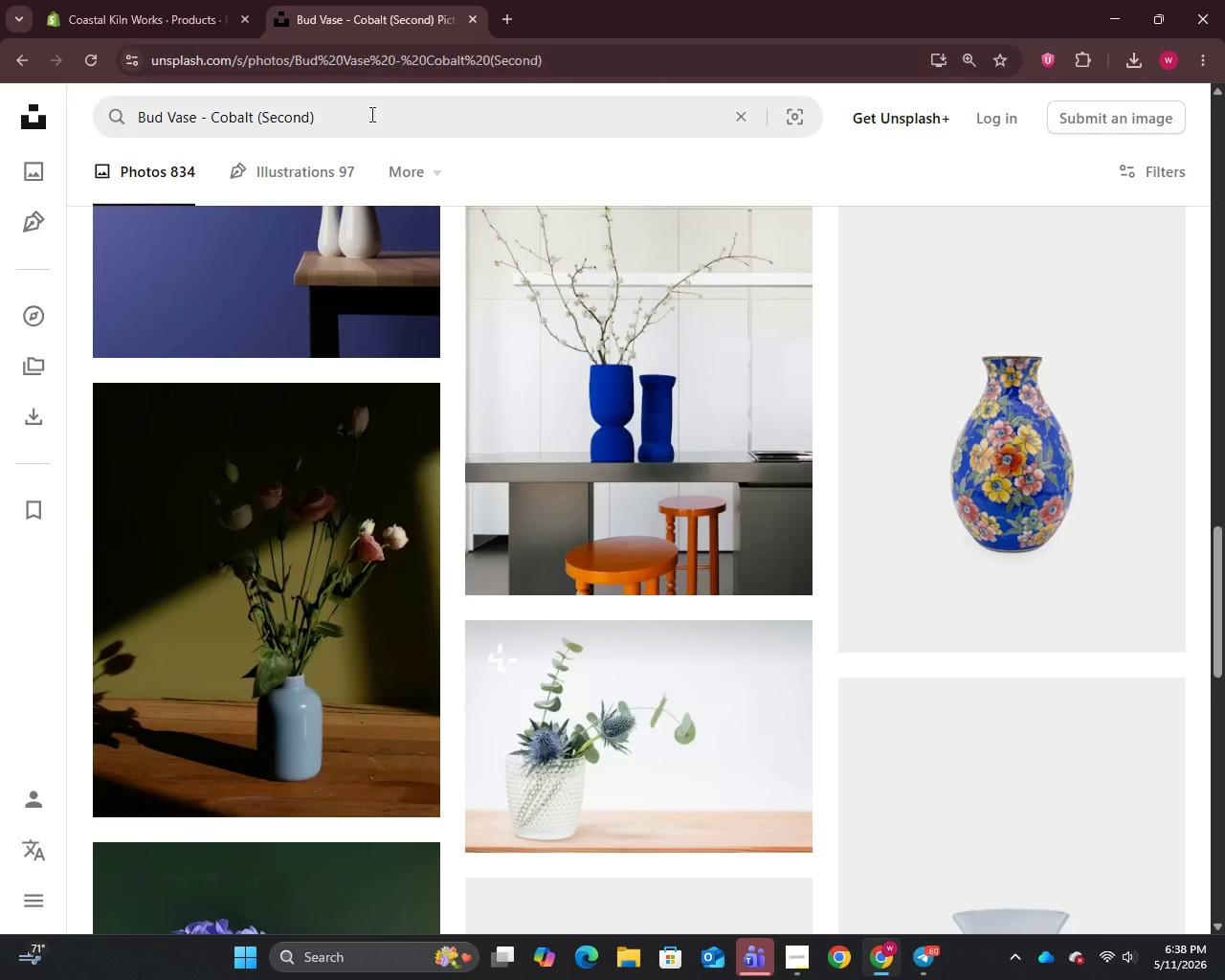 
left_click([370, 125])
 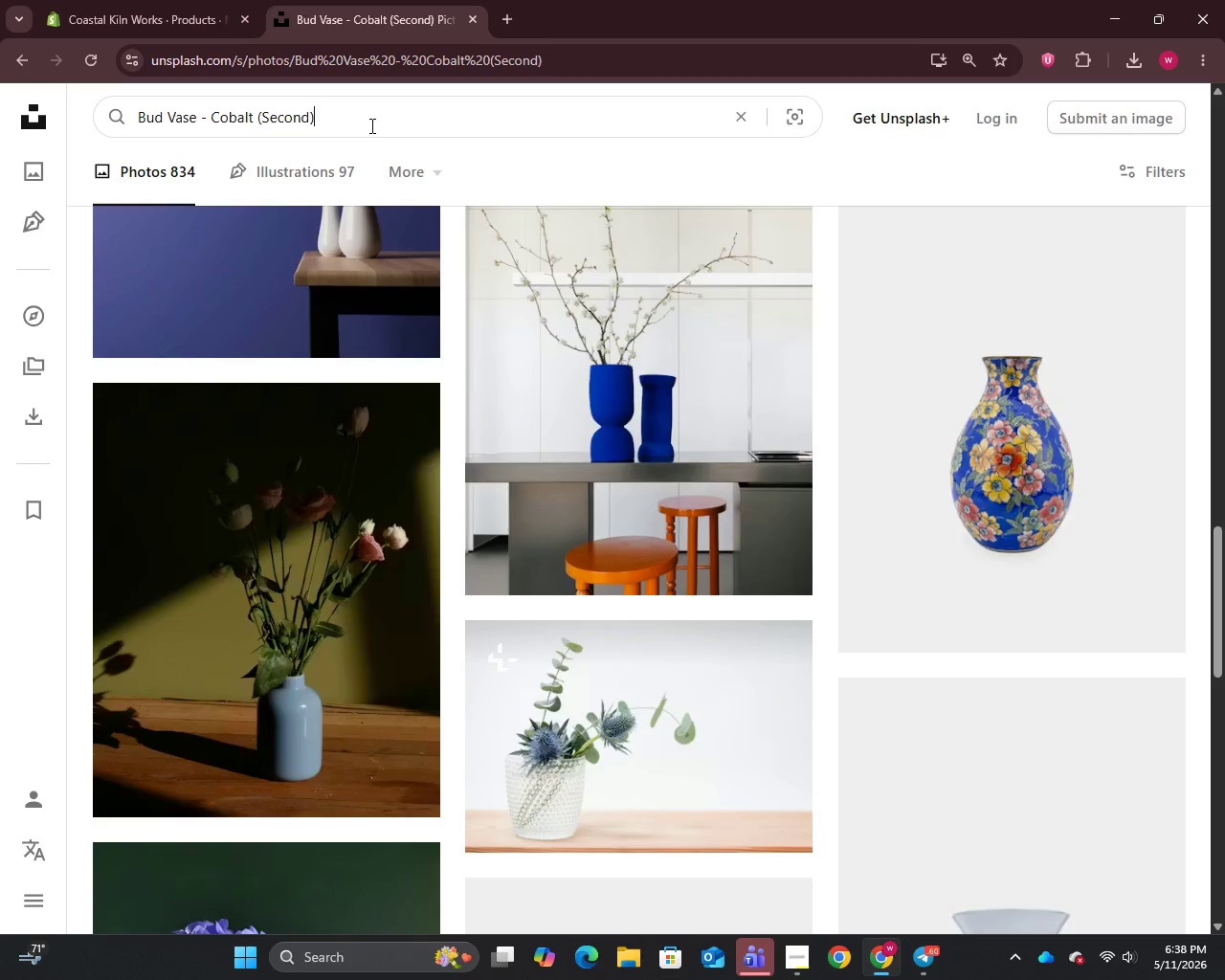 
key(Control+A)
 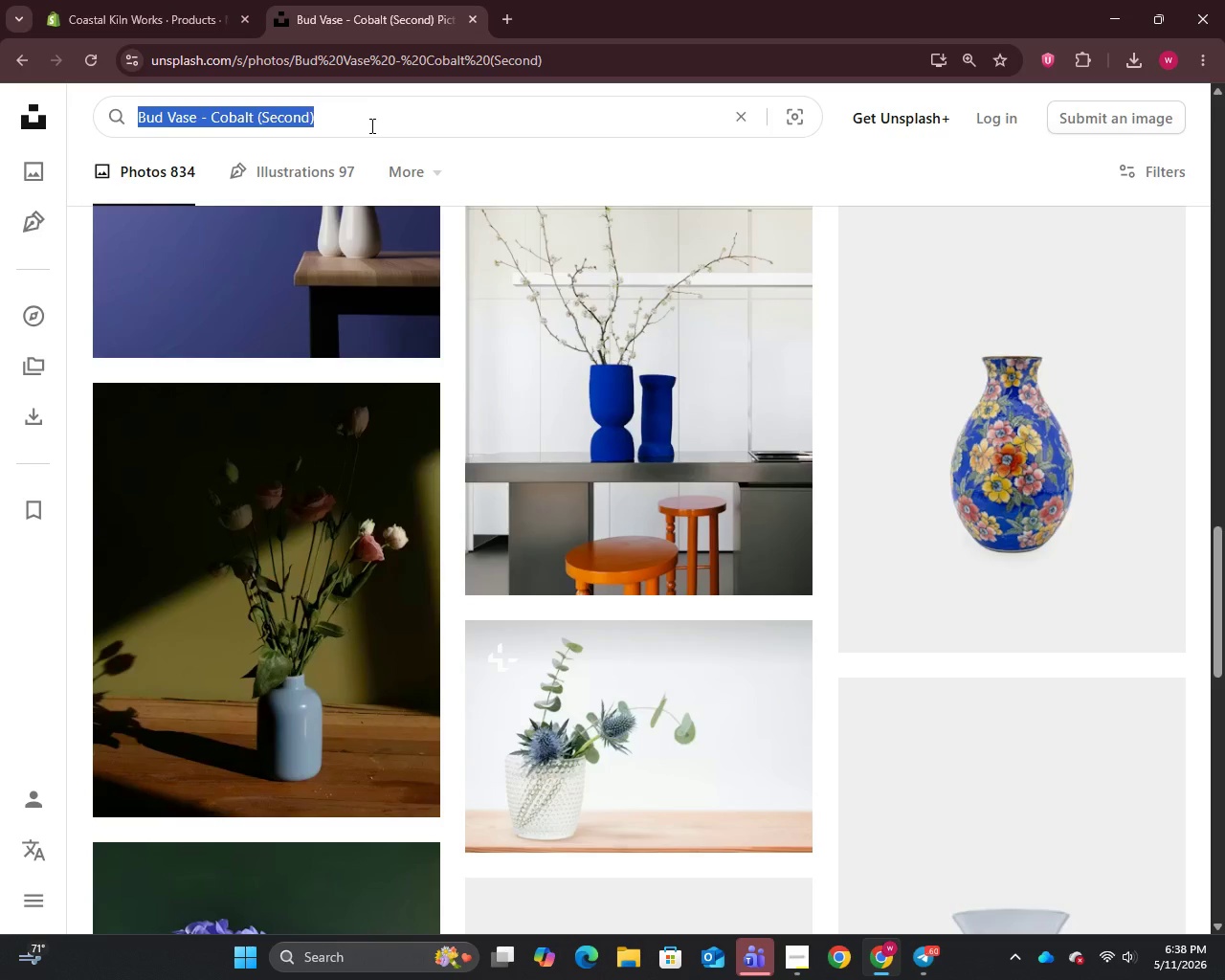 
key(Control+V)
 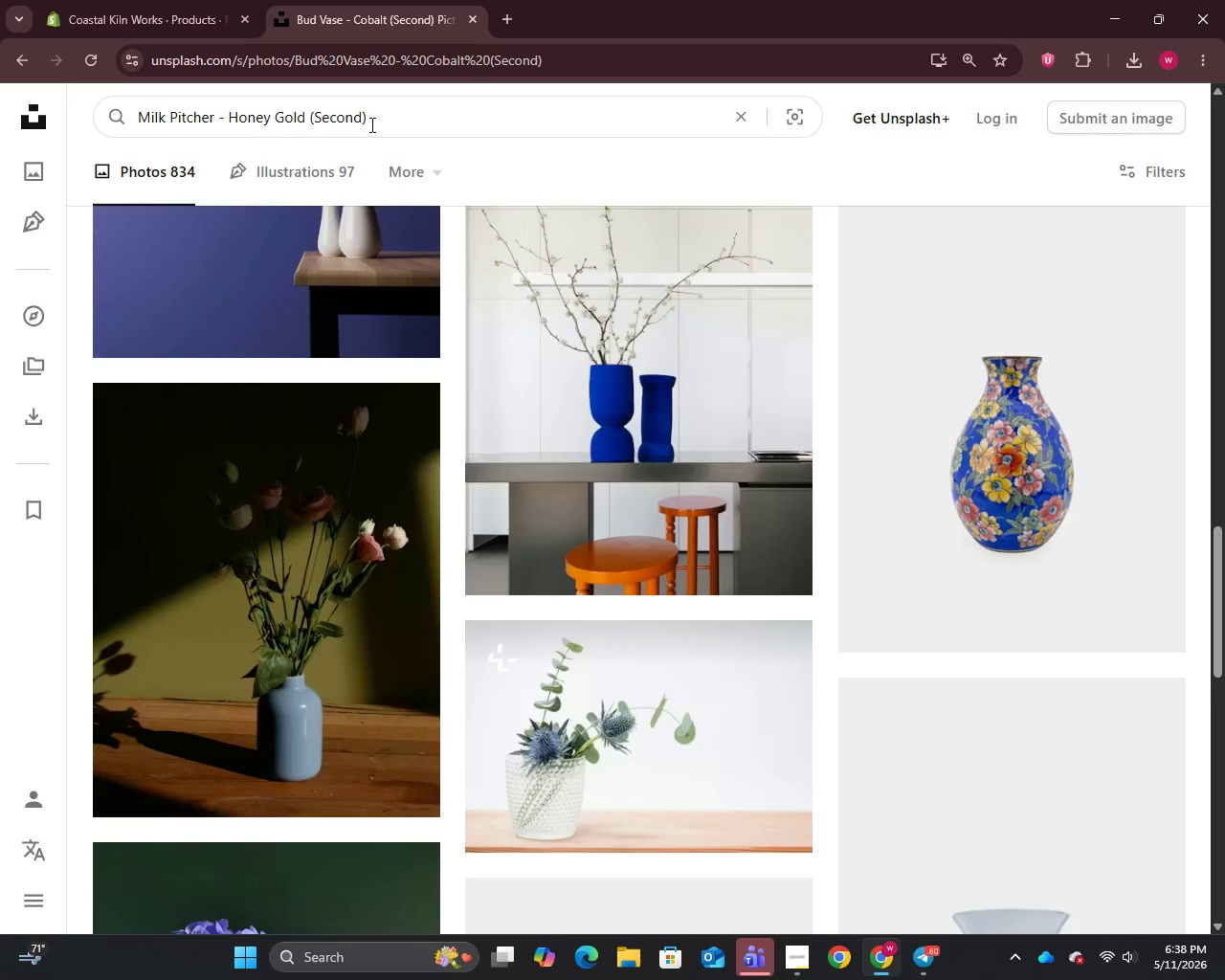 
key(Enter)
 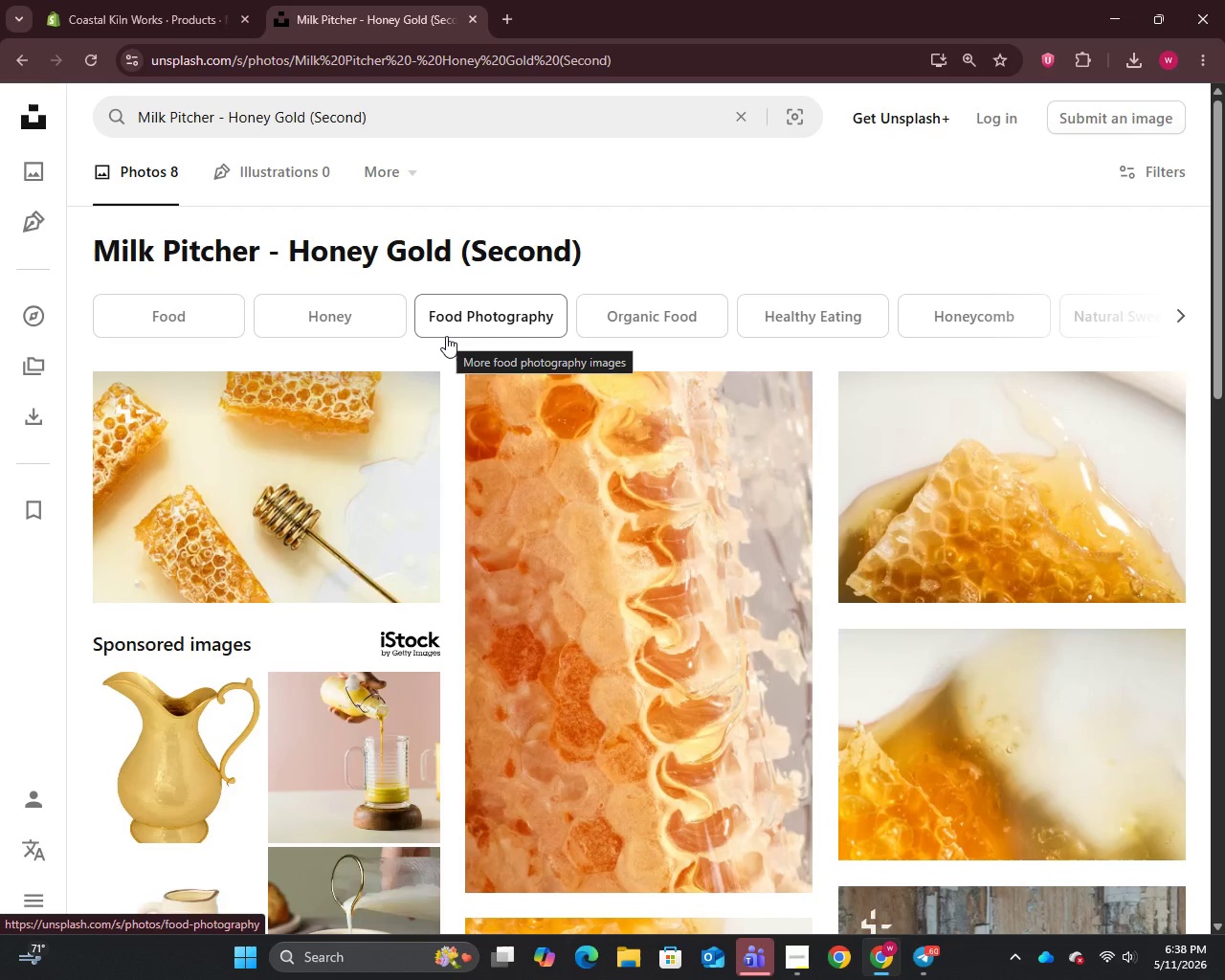 
wait(7.23)
 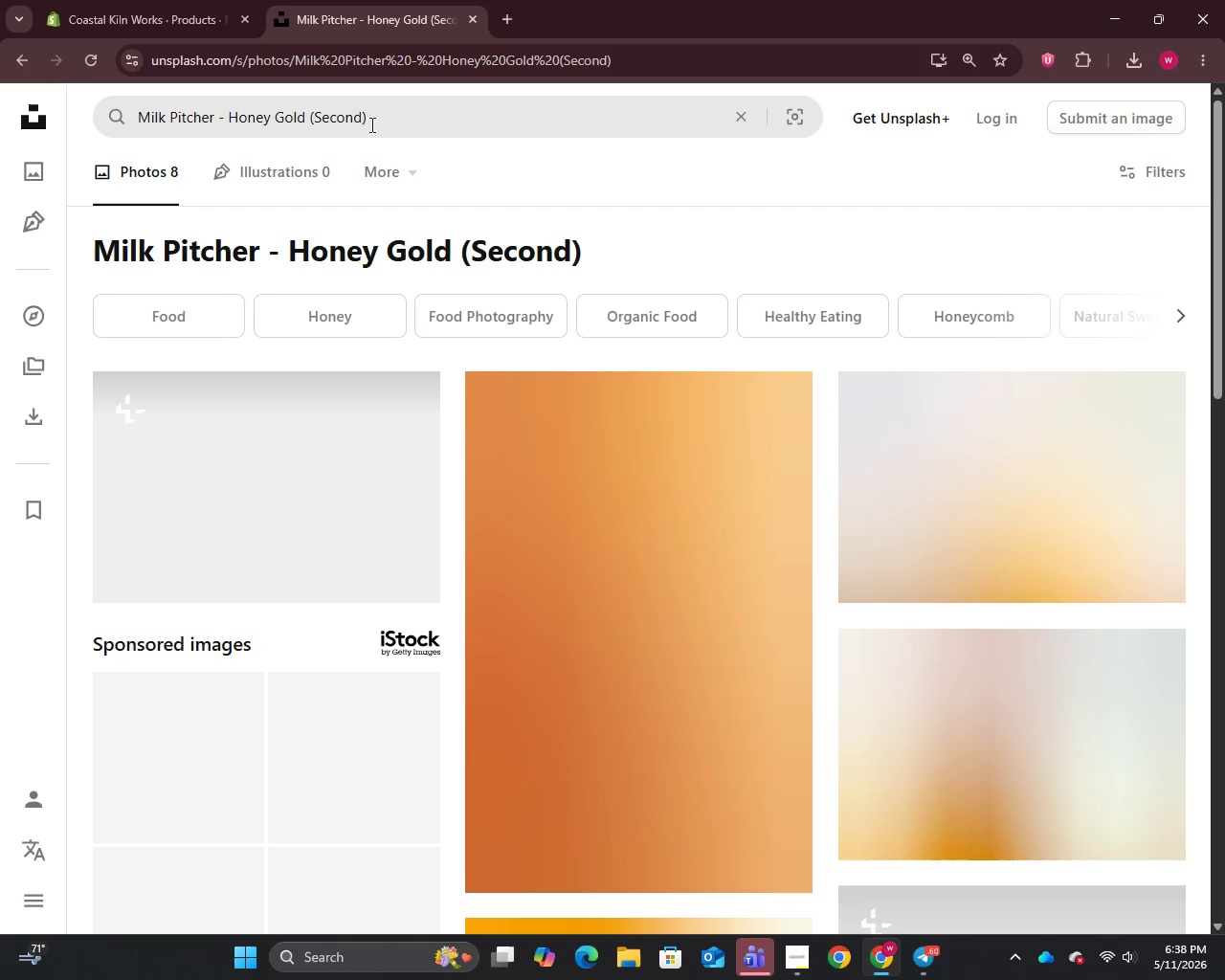 
right_click([285, 489])
 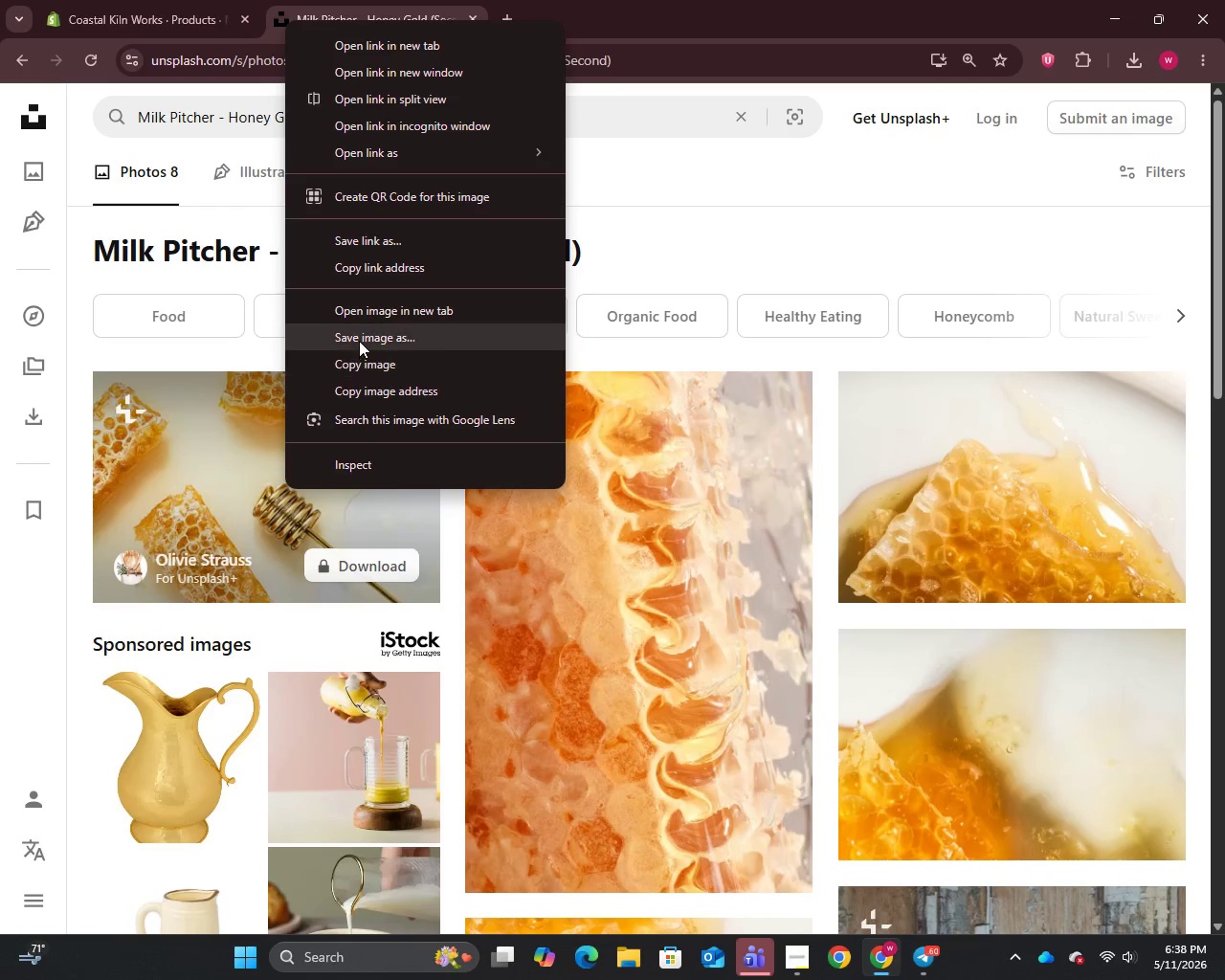 
left_click([359, 341])
 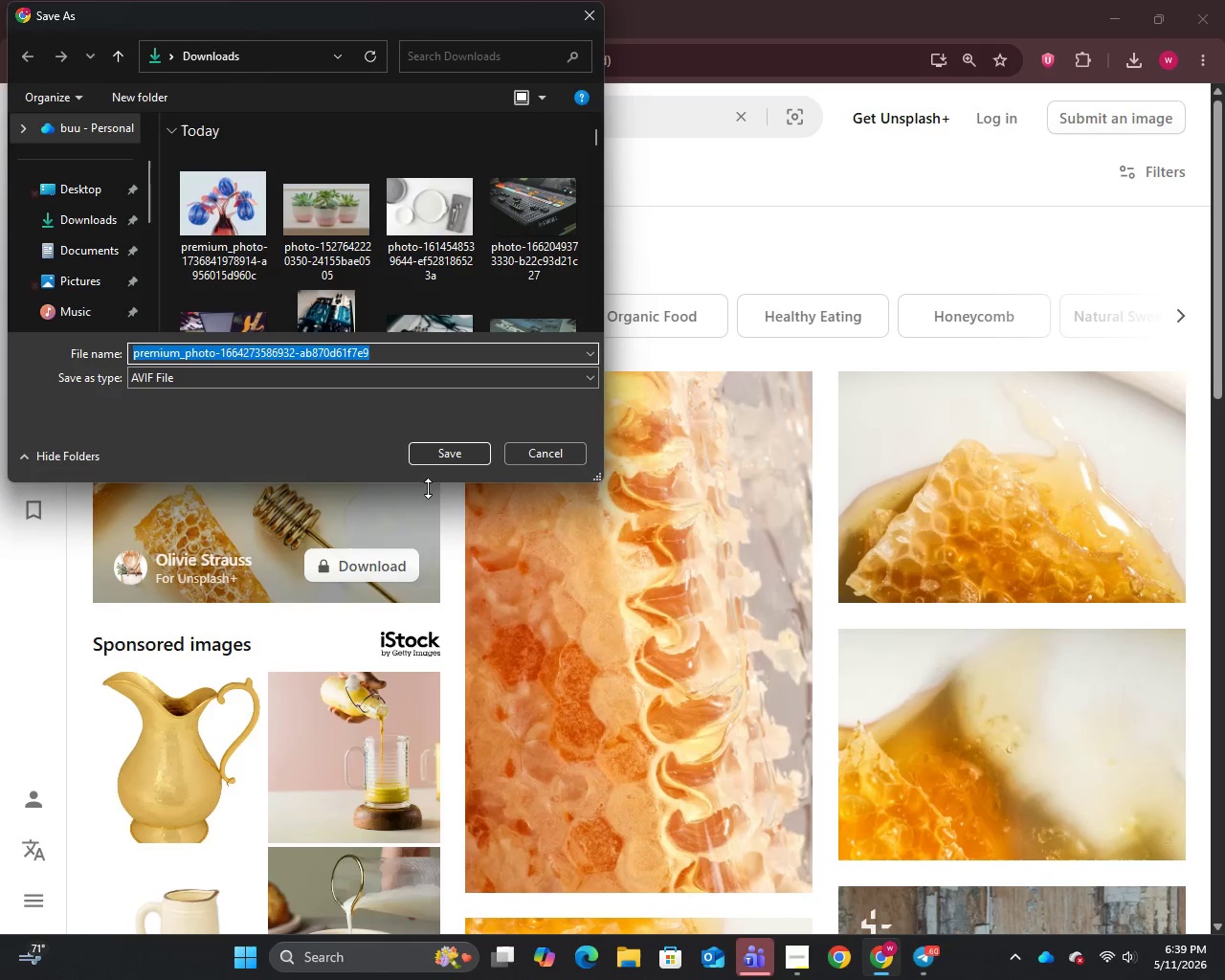 
left_click([435, 457])
 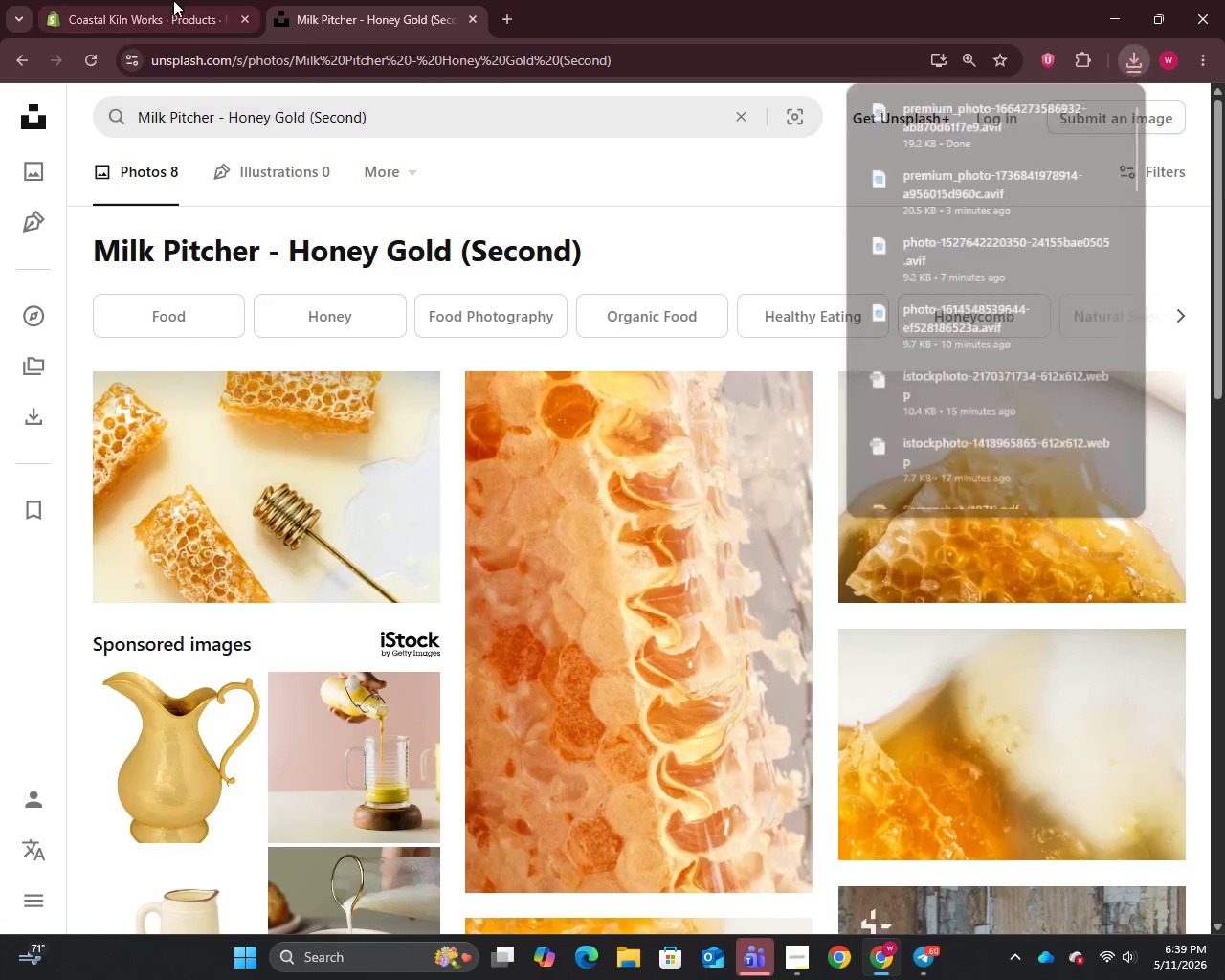 
left_click([161, 0])
 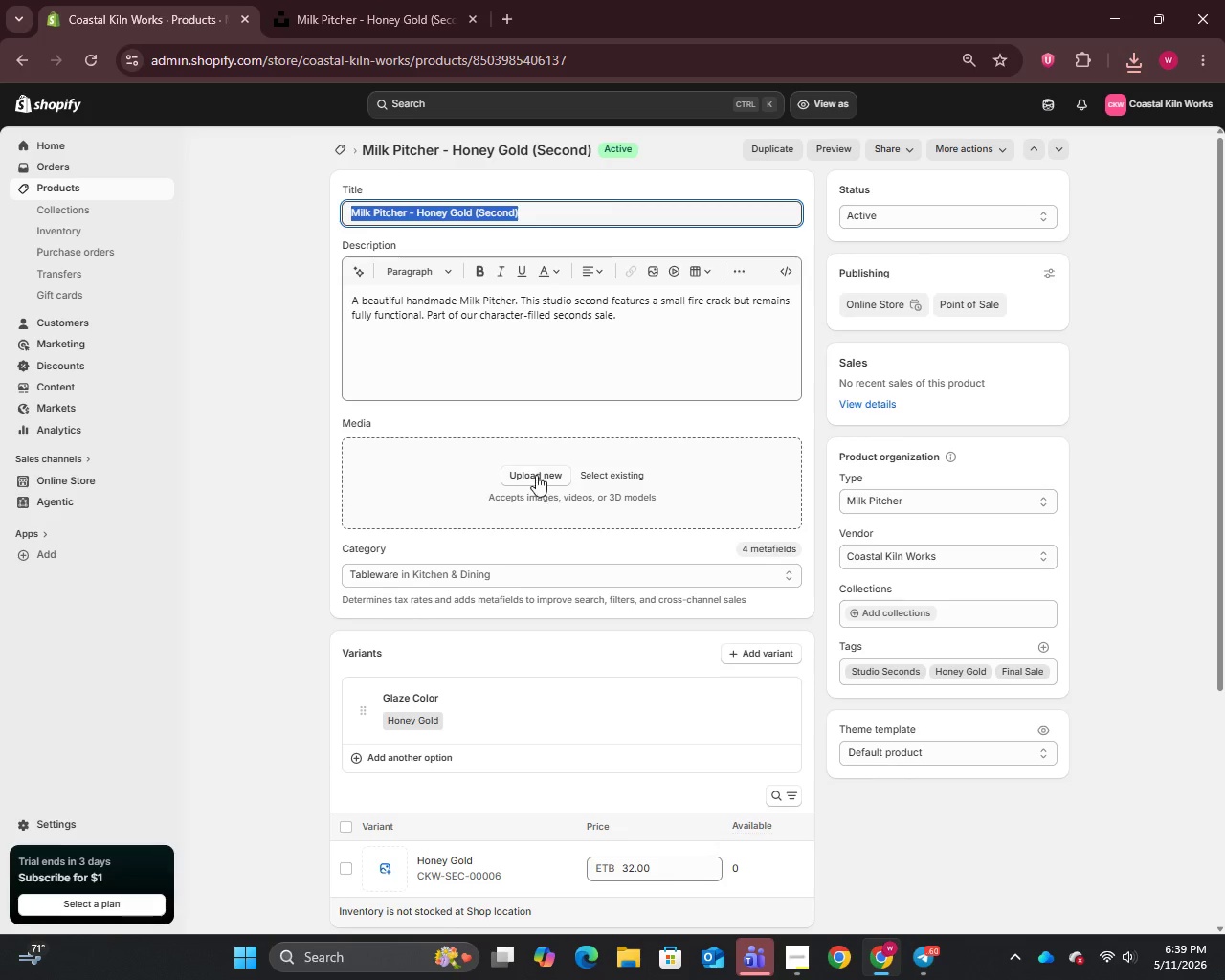 
left_click([527, 462])
 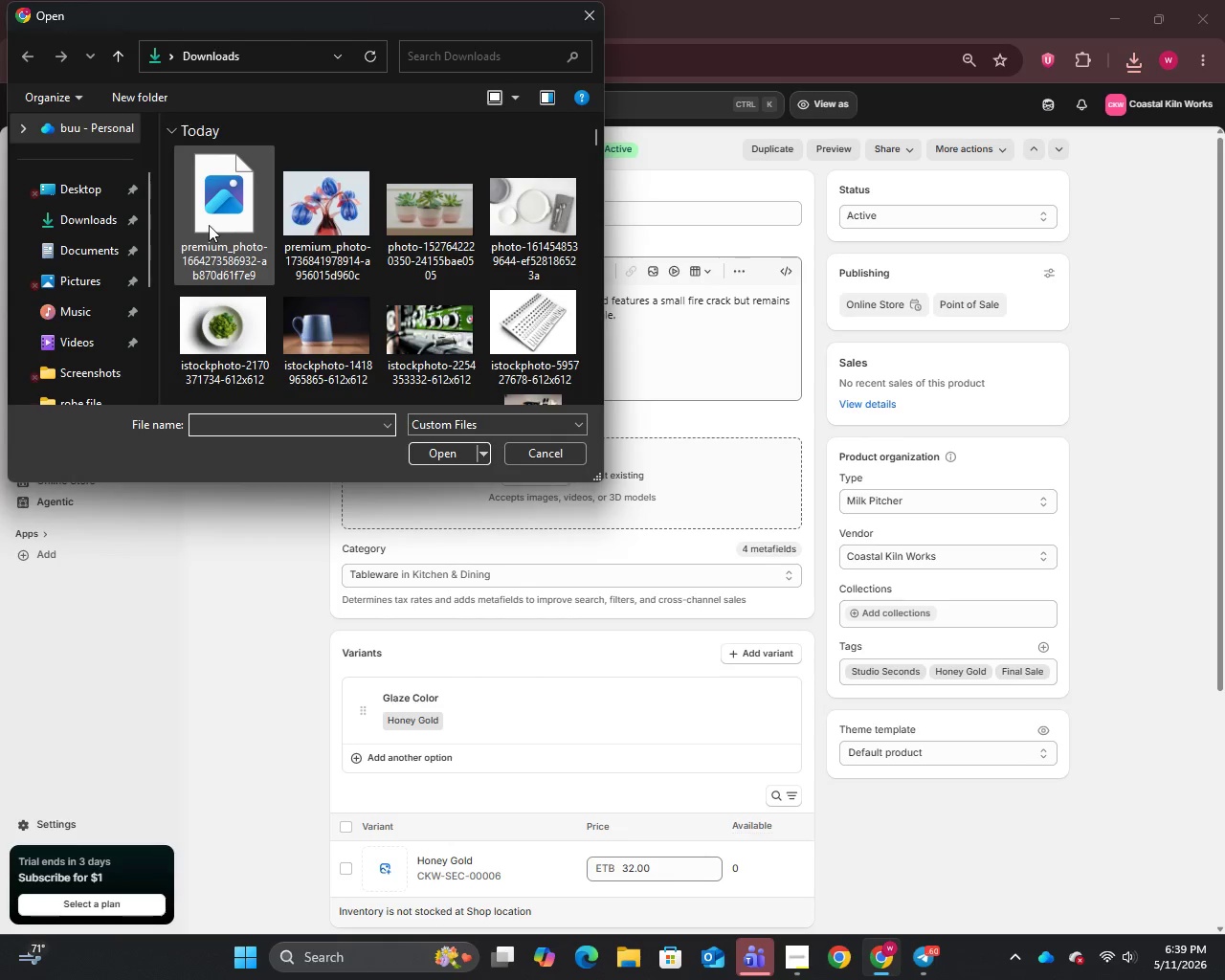 
left_click([209, 226])
 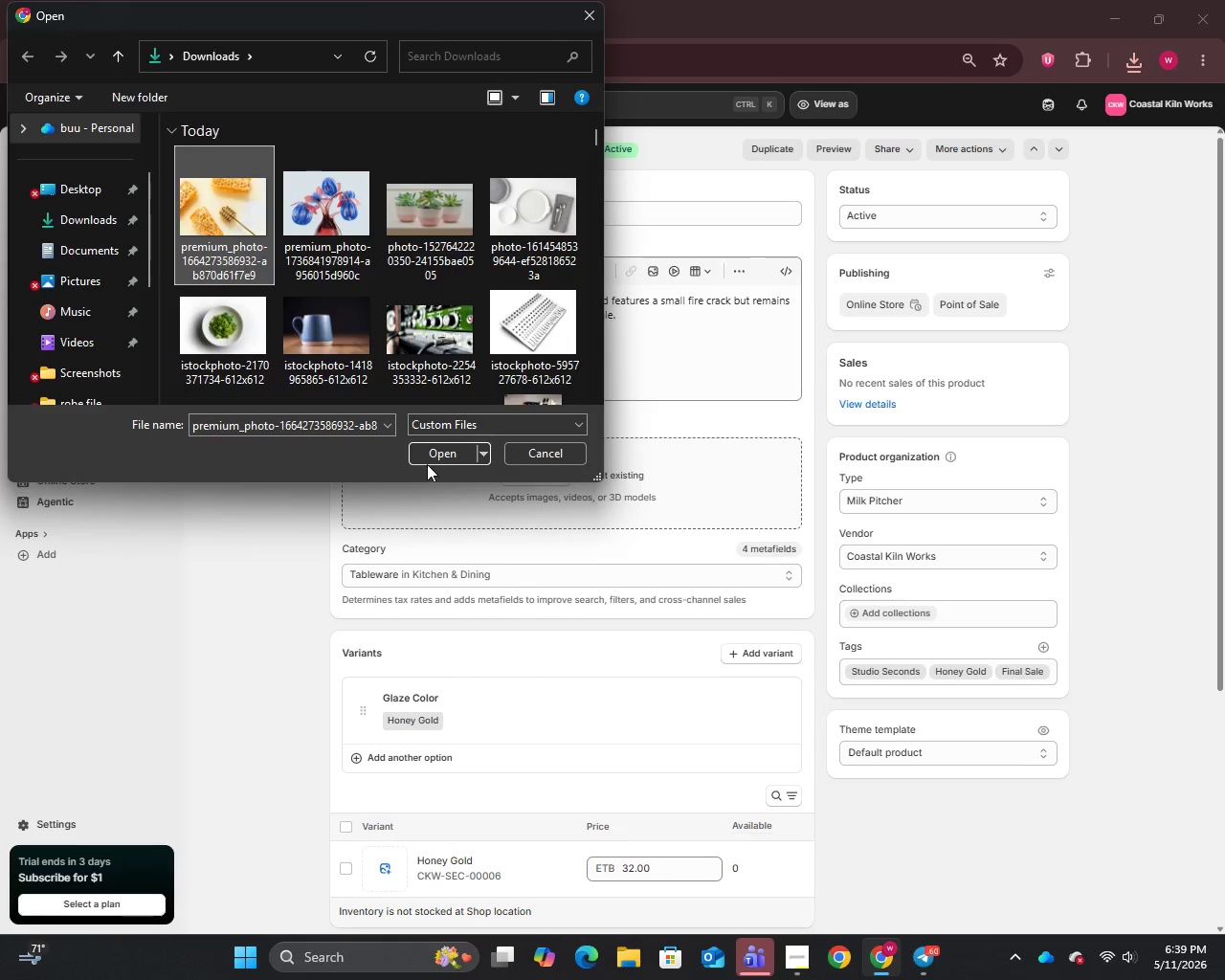 
left_click([433, 457])
 